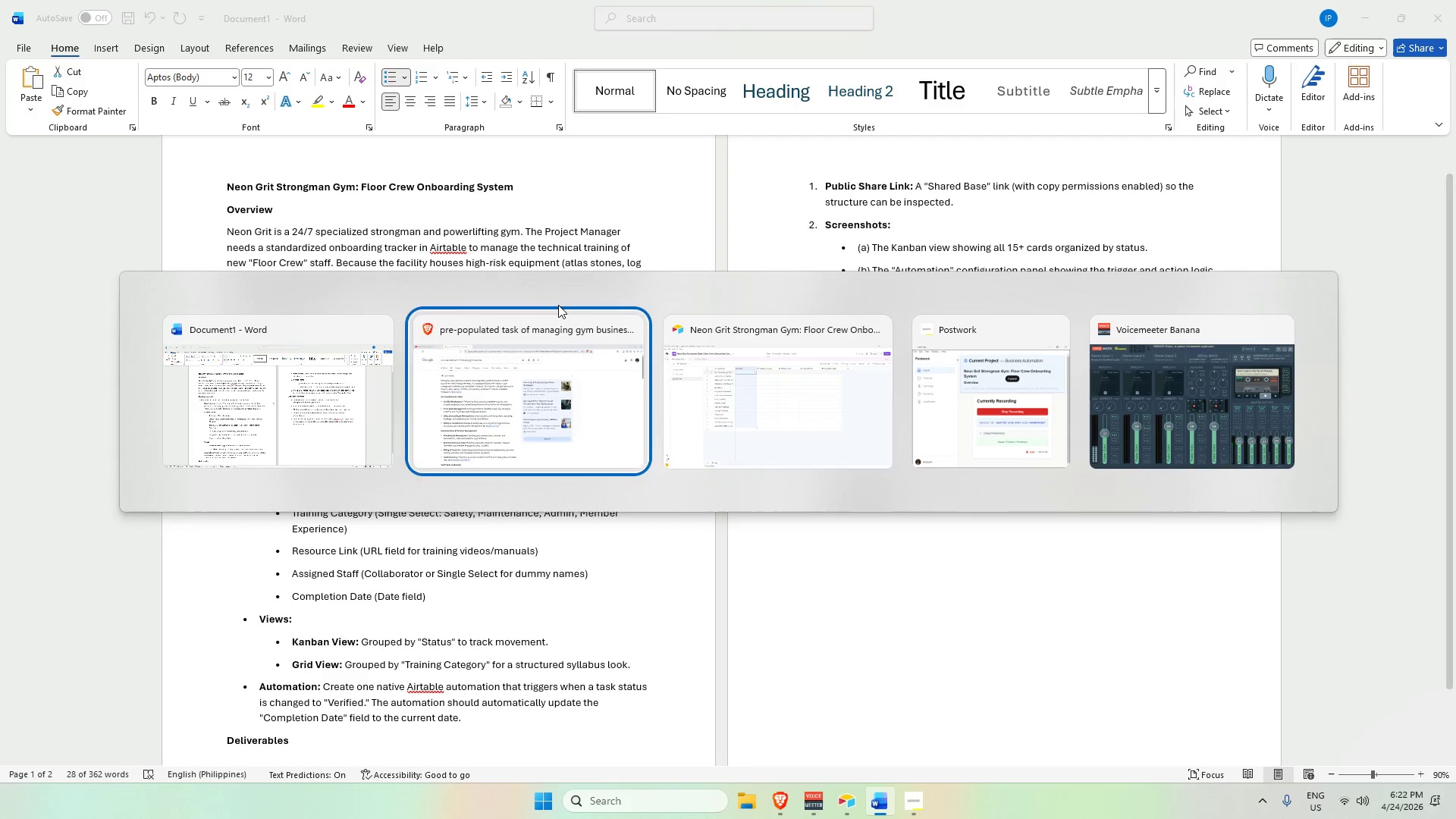 
key(Alt+Tab)
 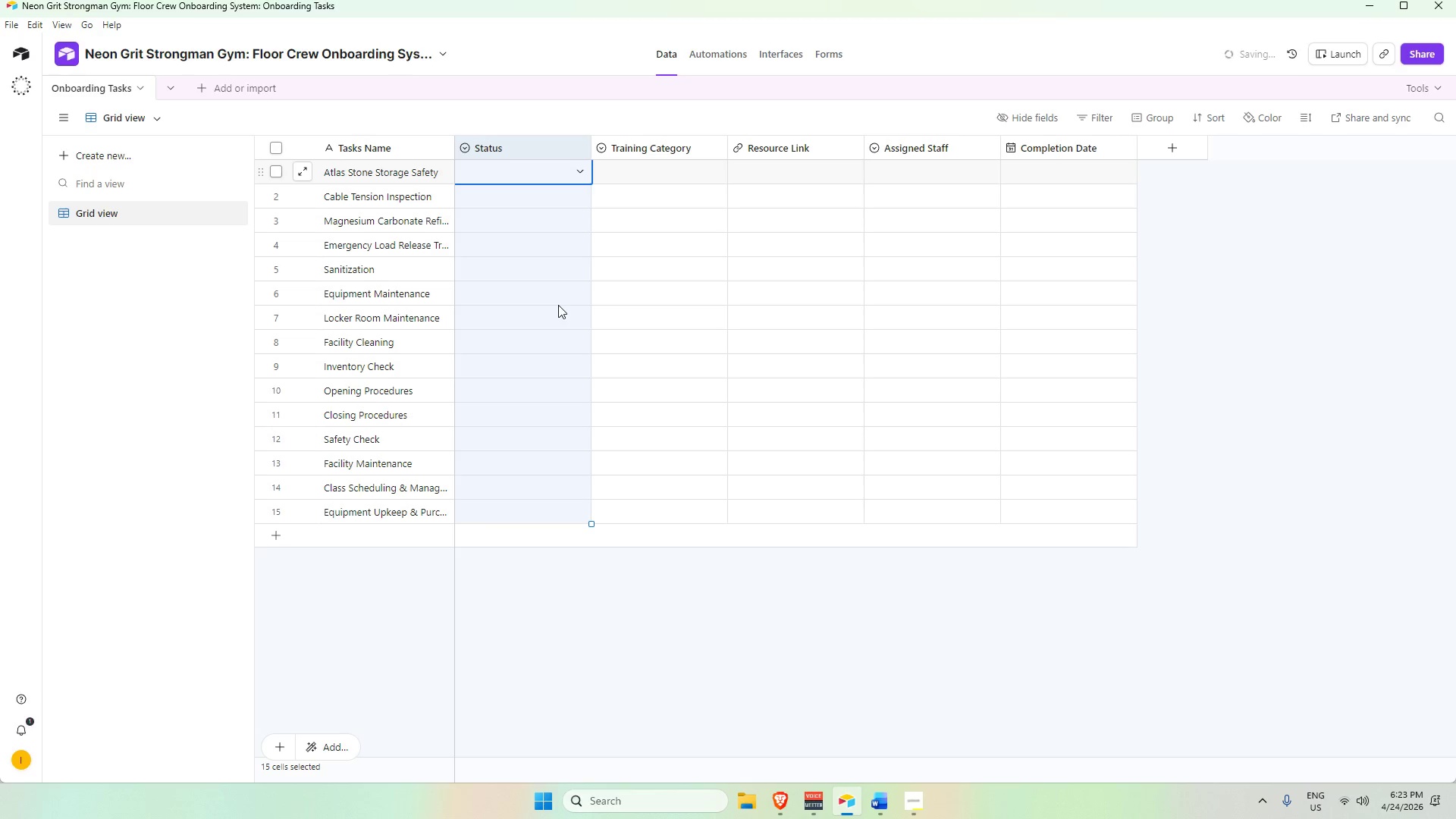 
wait(28.98)
 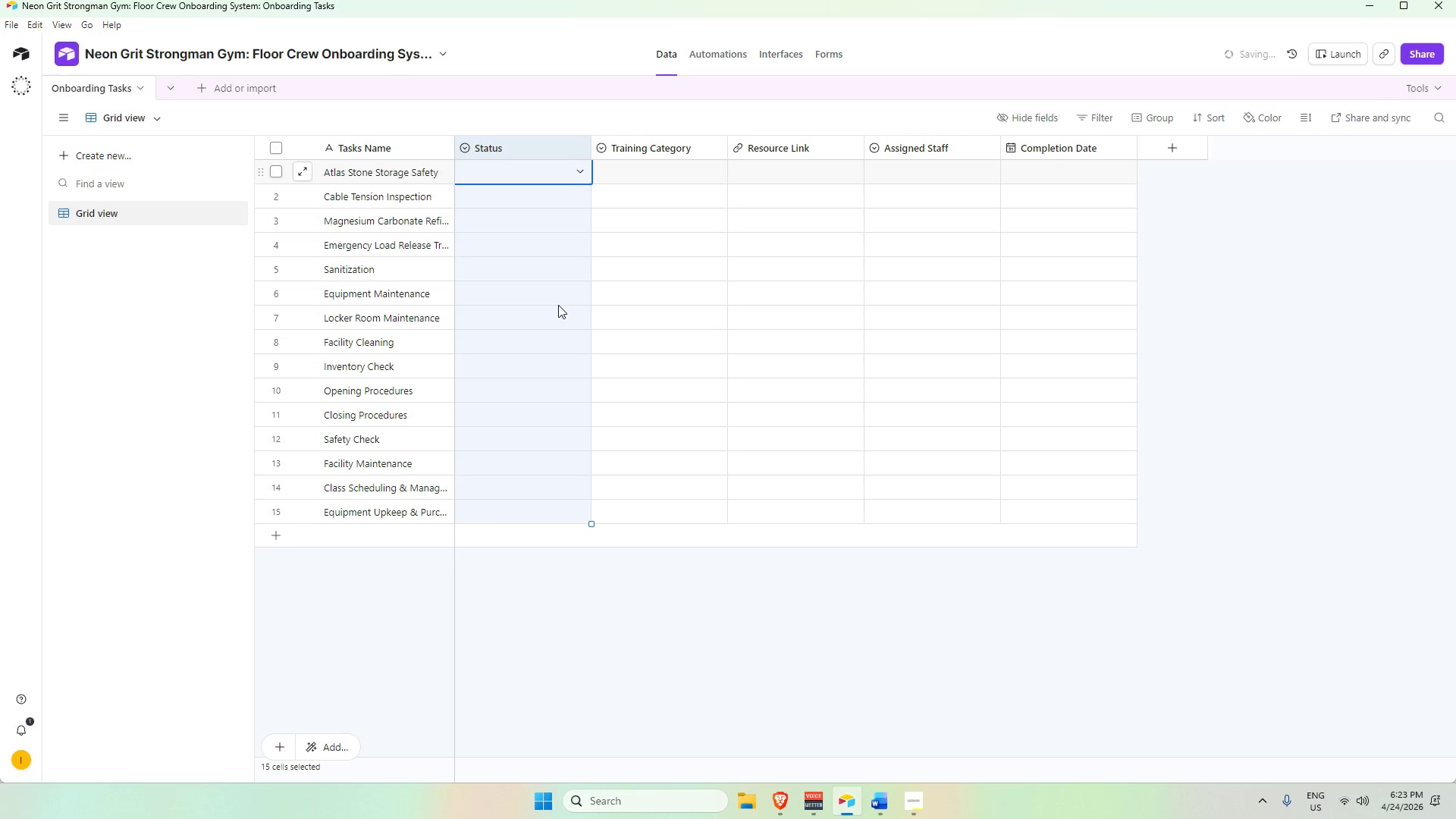 
scroll: coordinate [580, 315], scroll_direction: down, amount: 1.0
 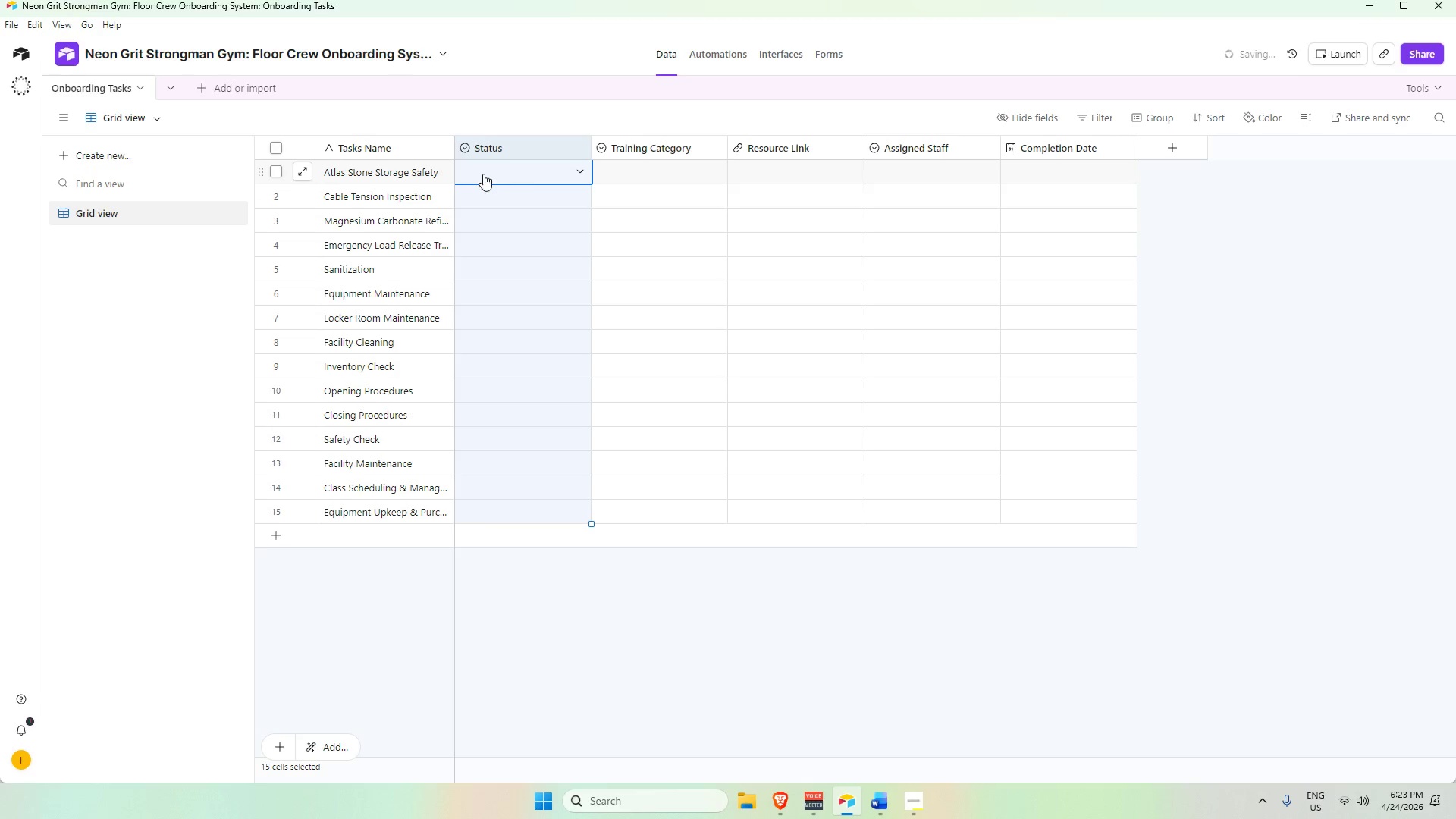 
left_click([519, 176])
 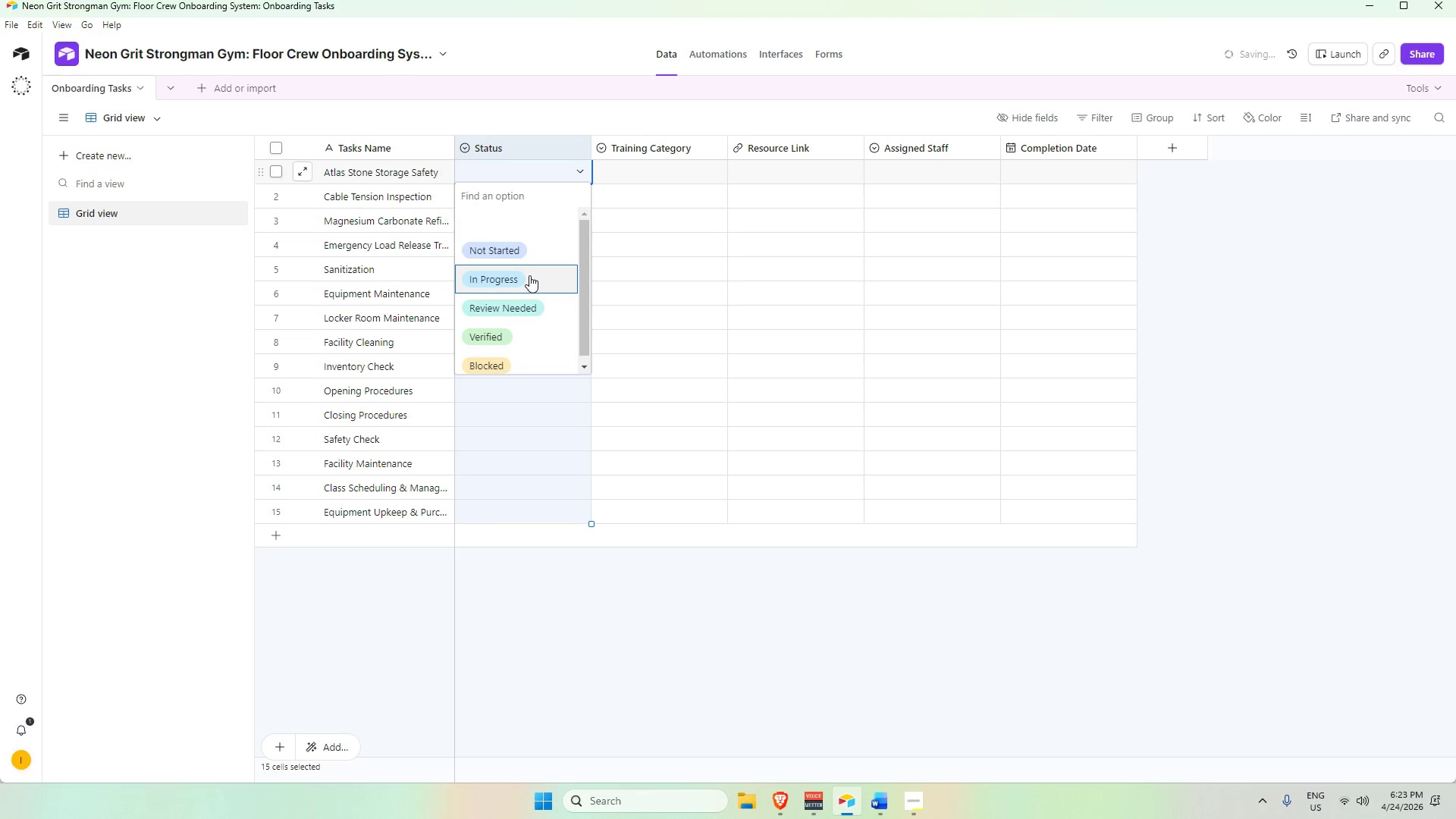 
left_click([529, 275])
 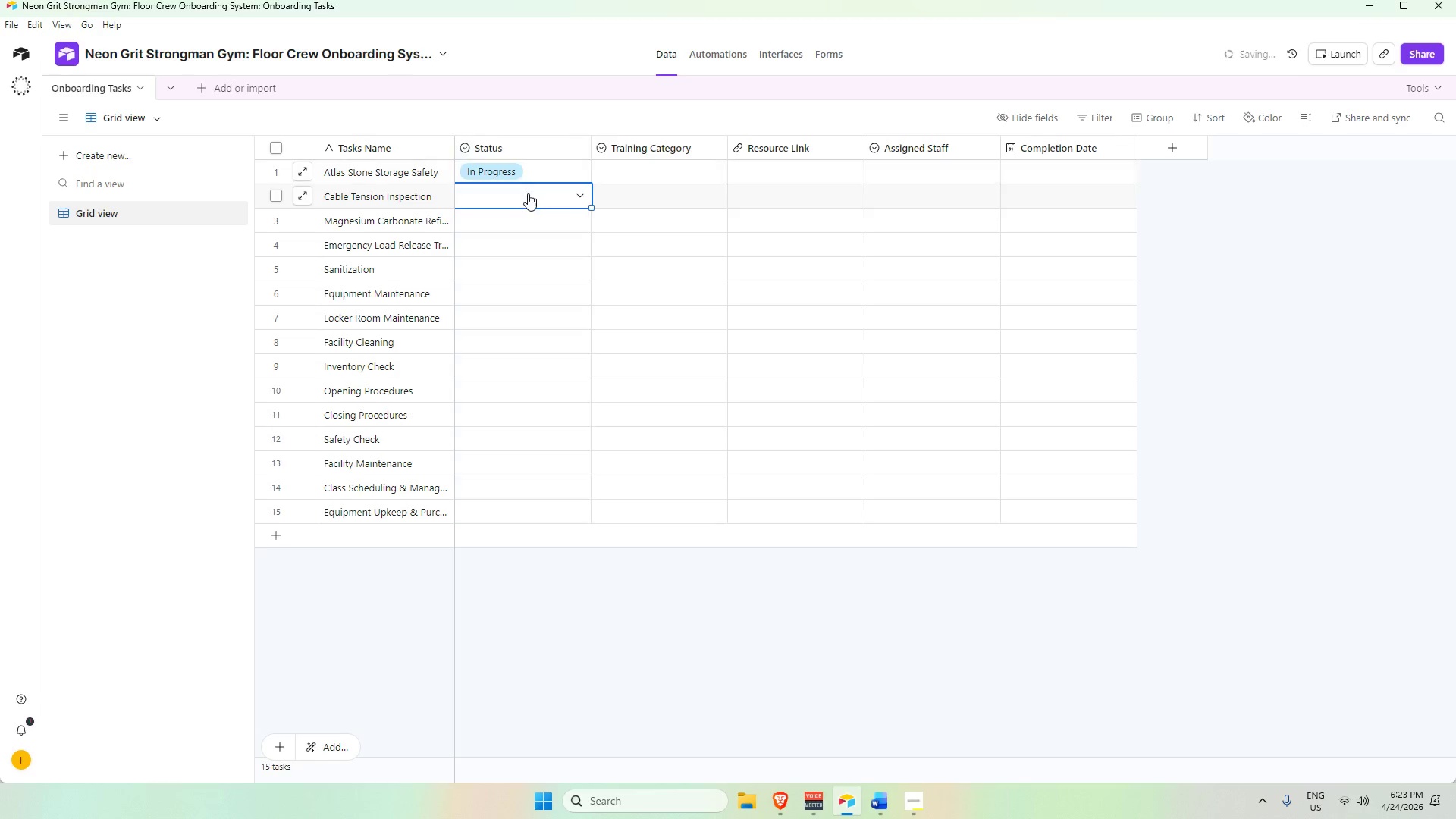 
double_click([528, 193])
 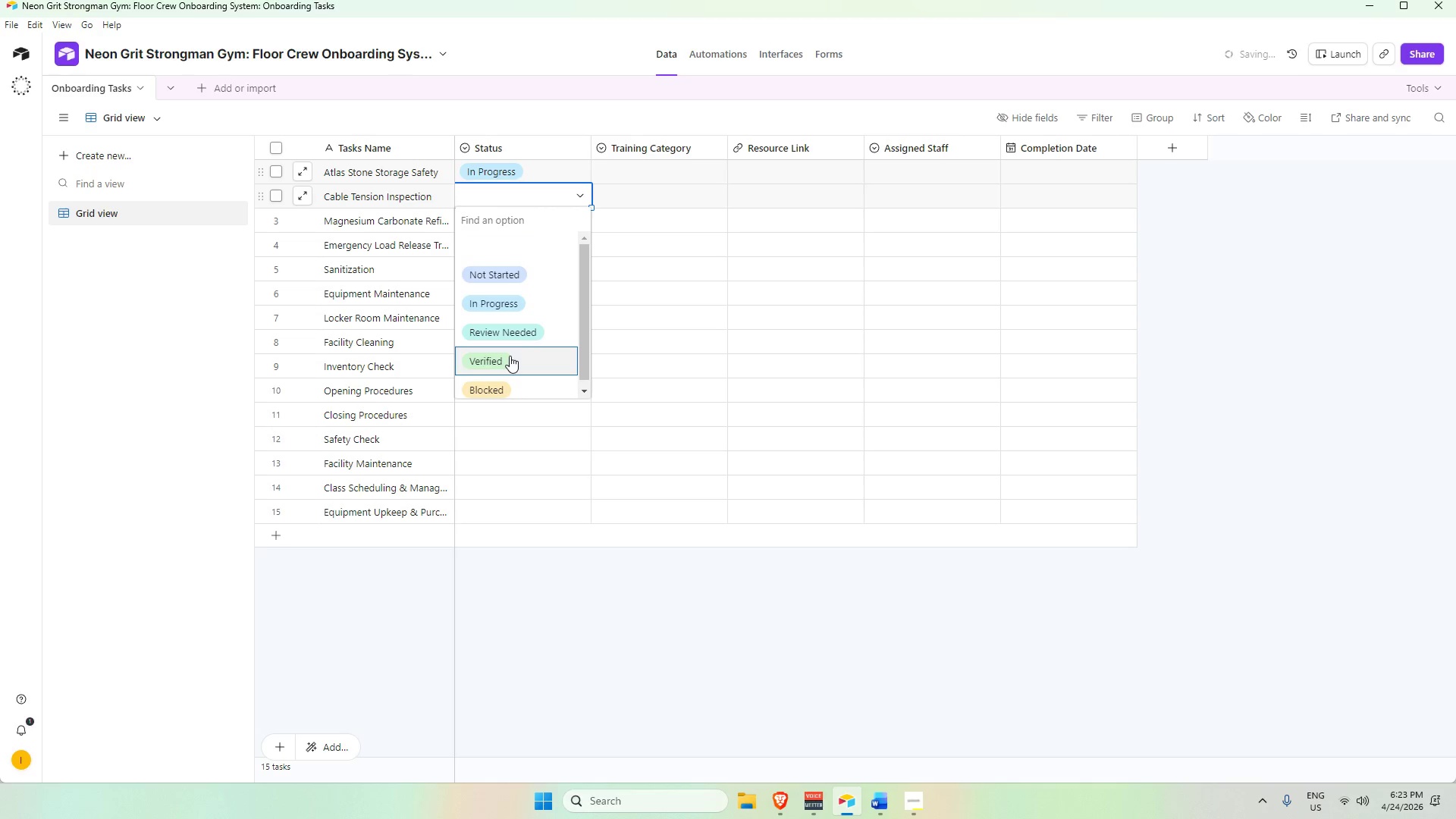 
left_click([510, 356])
 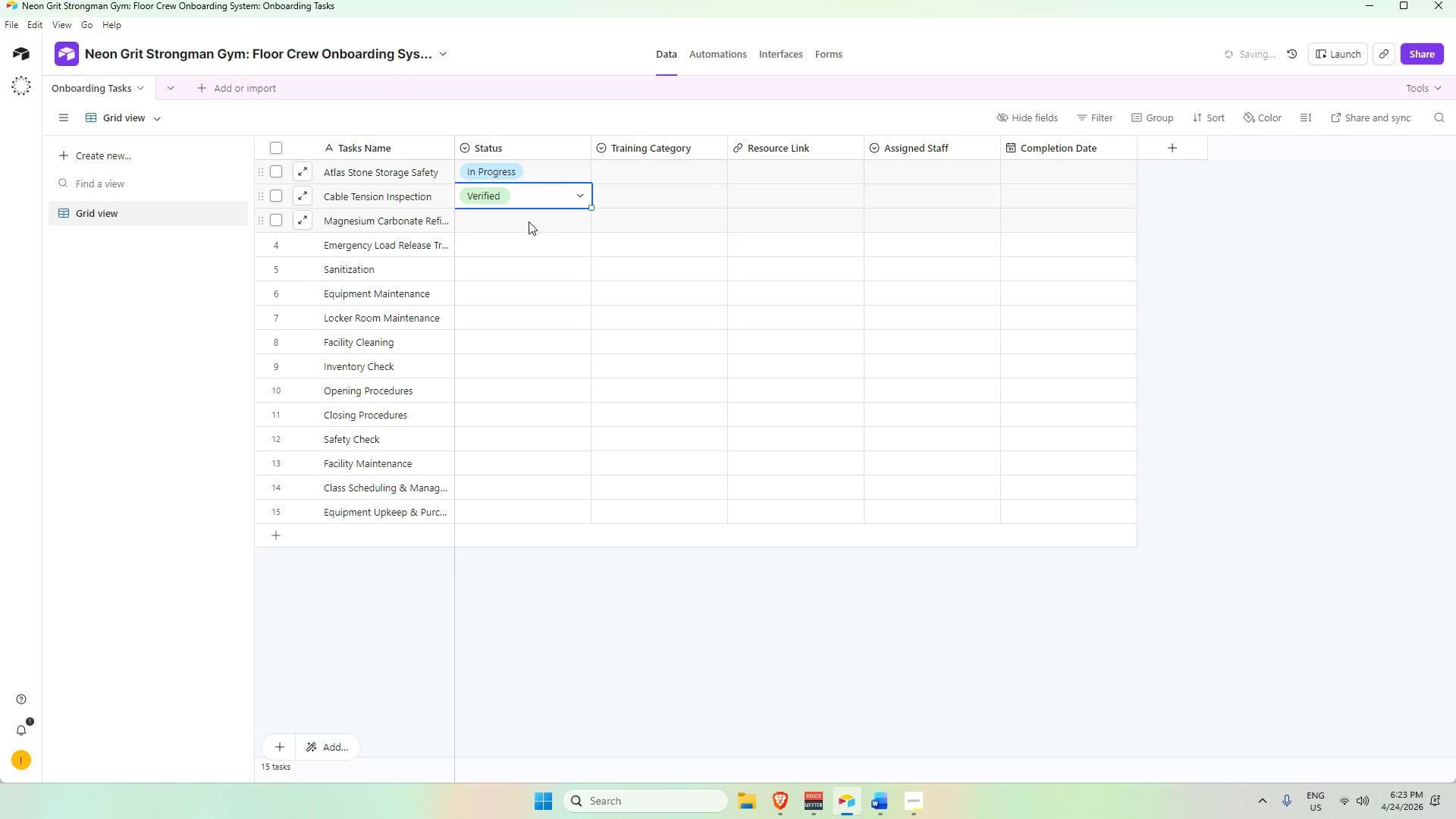 
double_click([529, 221])
 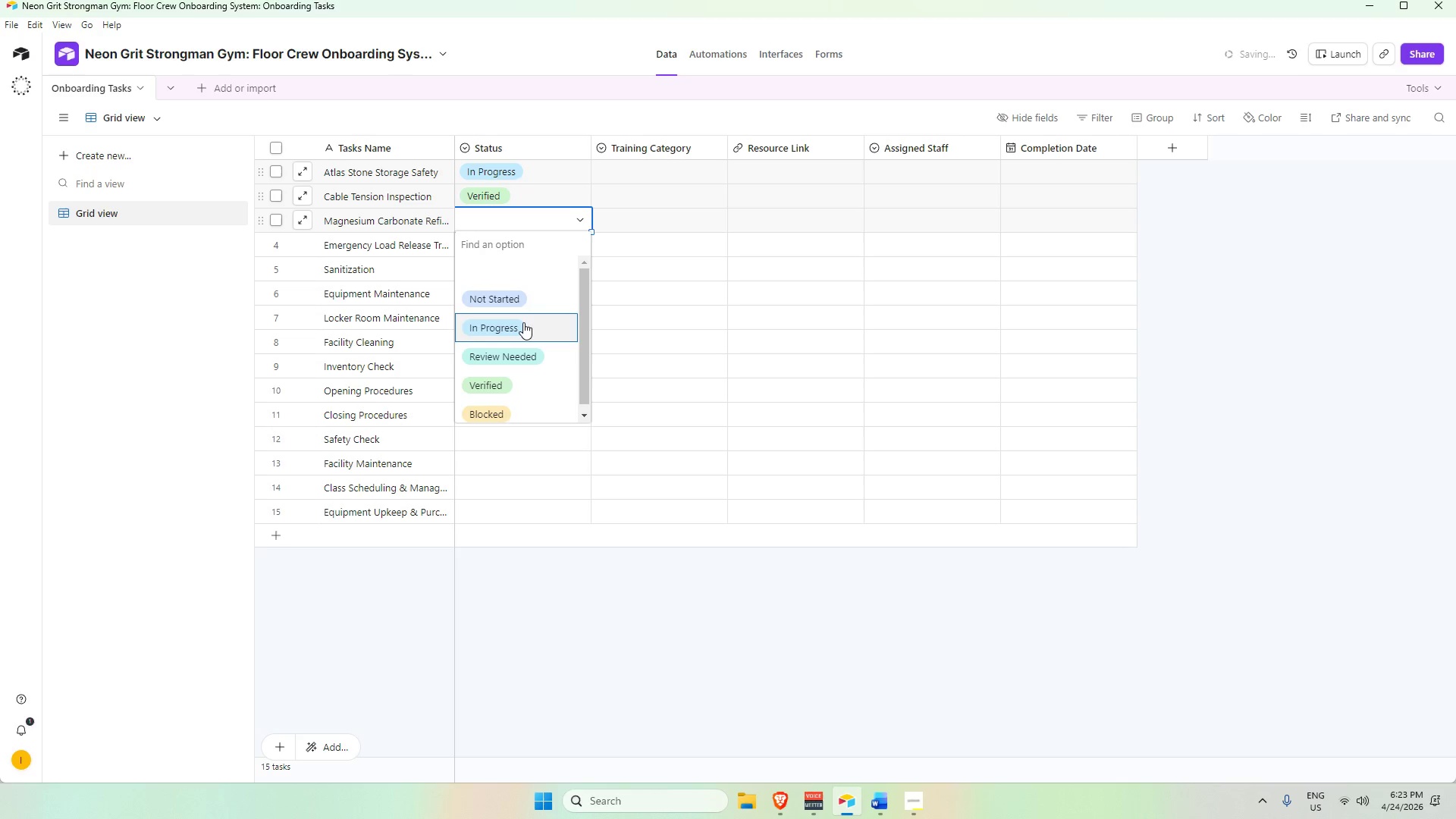 
left_click([523, 322])
 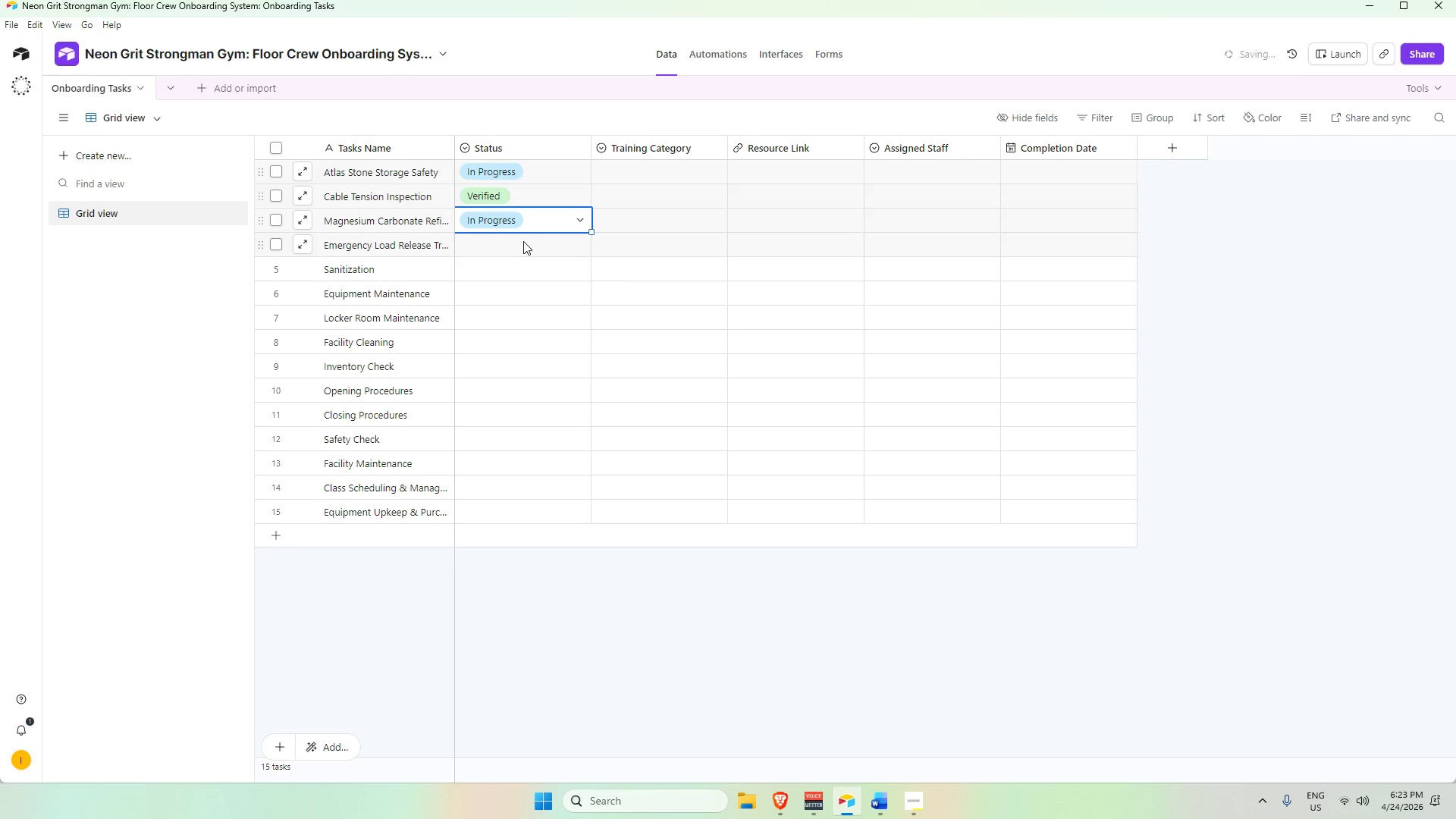 
double_click([523, 241])
 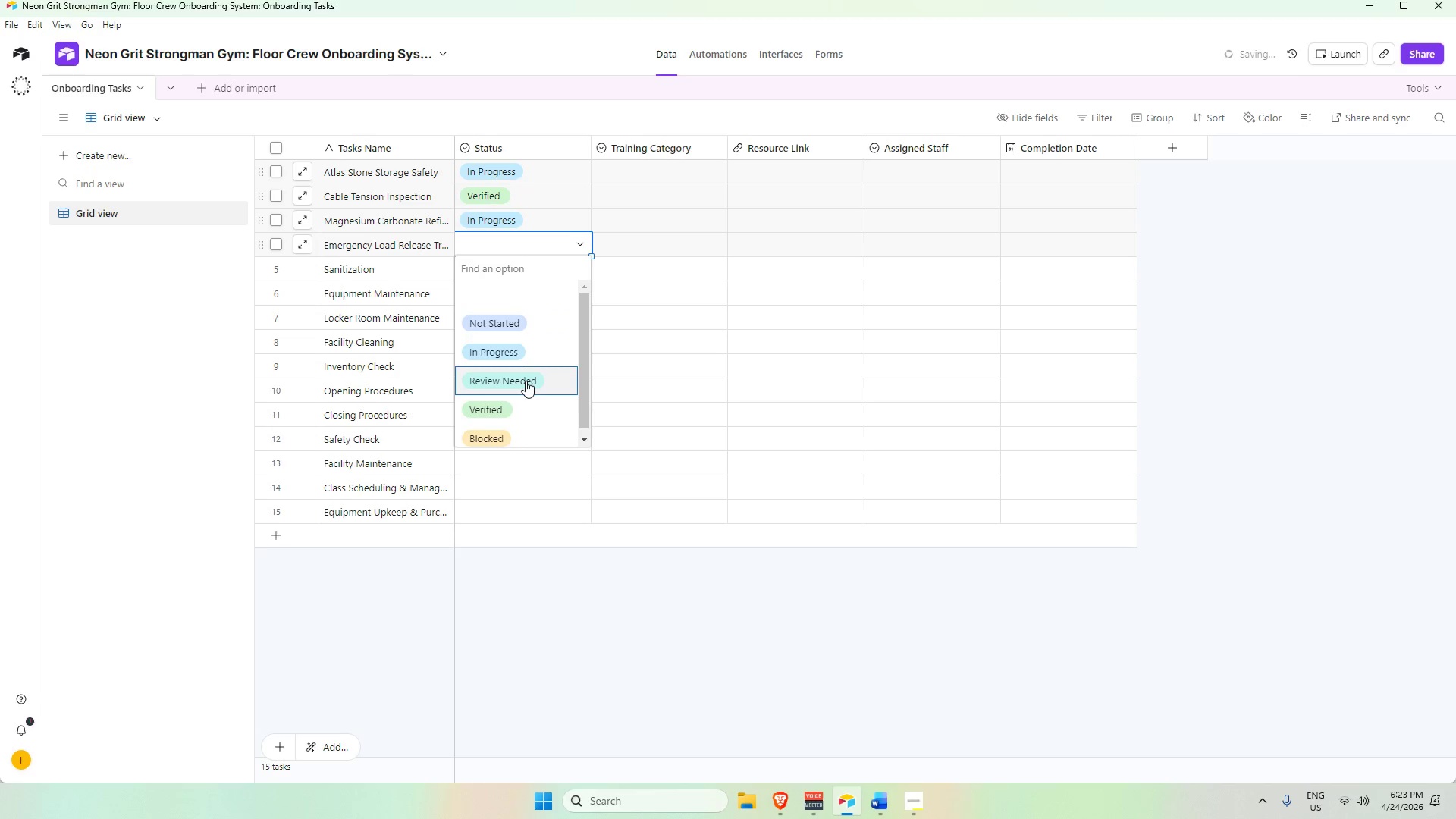 
left_click([526, 381])
 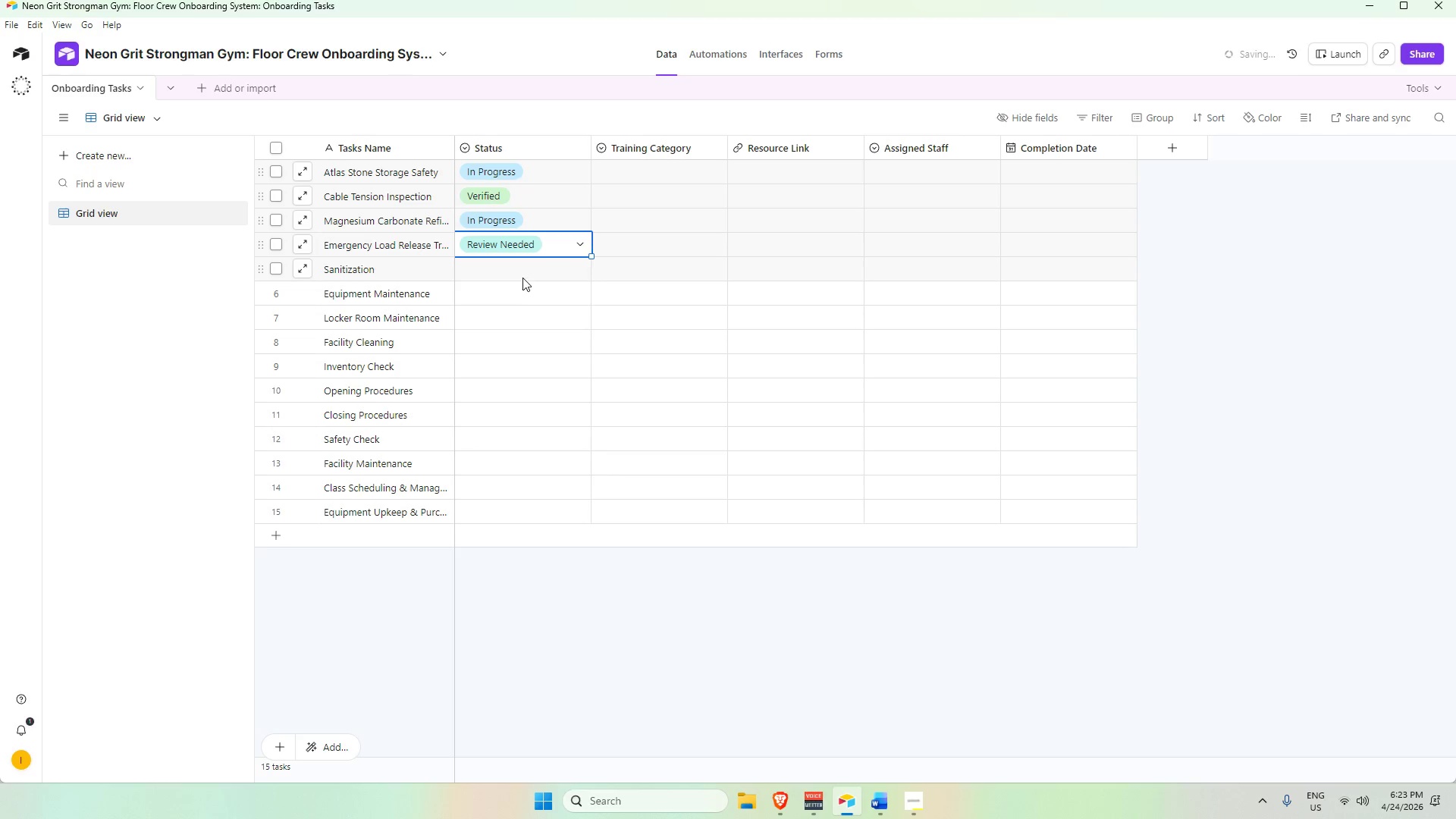 
double_click([517, 270])
 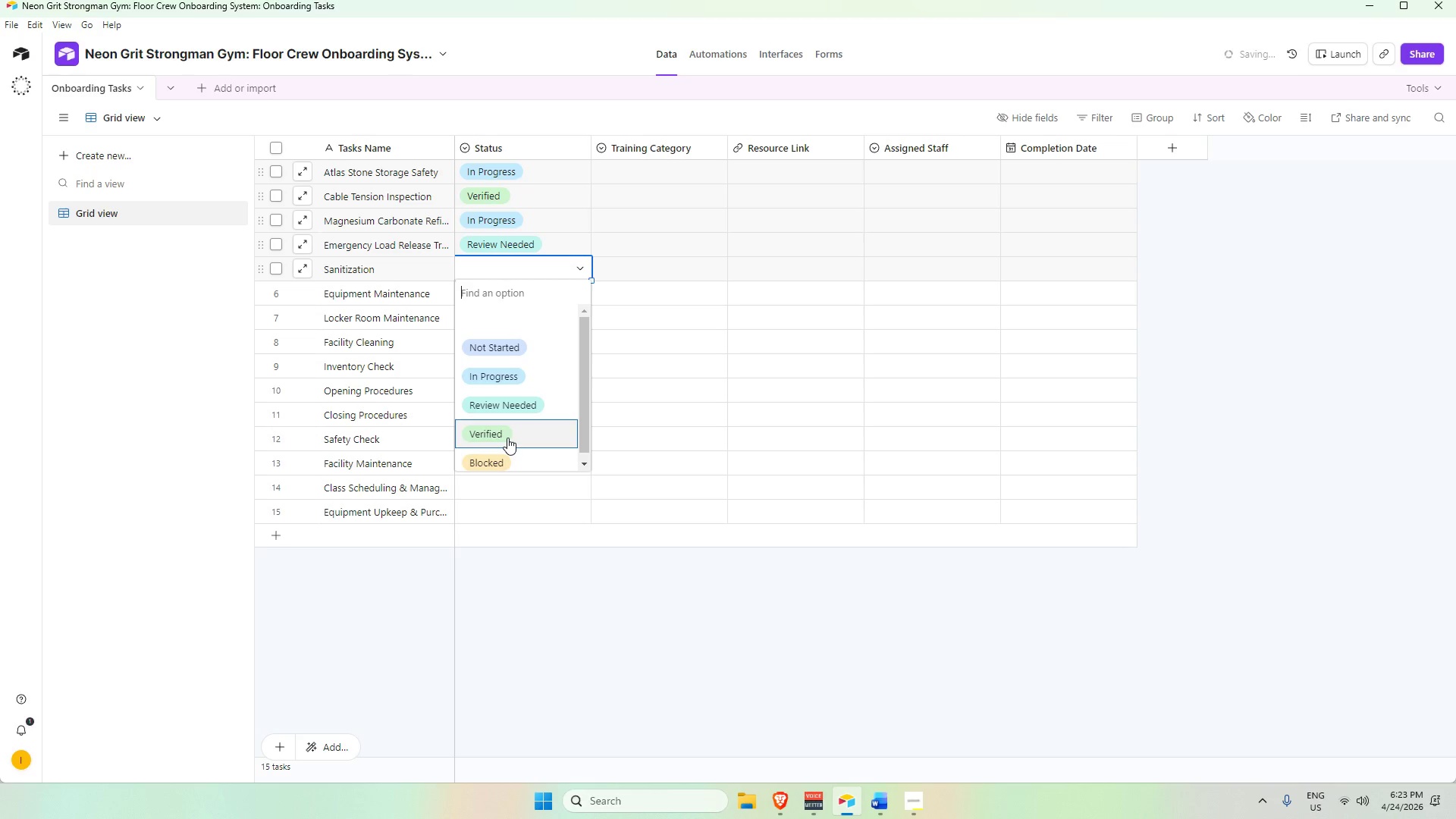 
left_click([507, 441])
 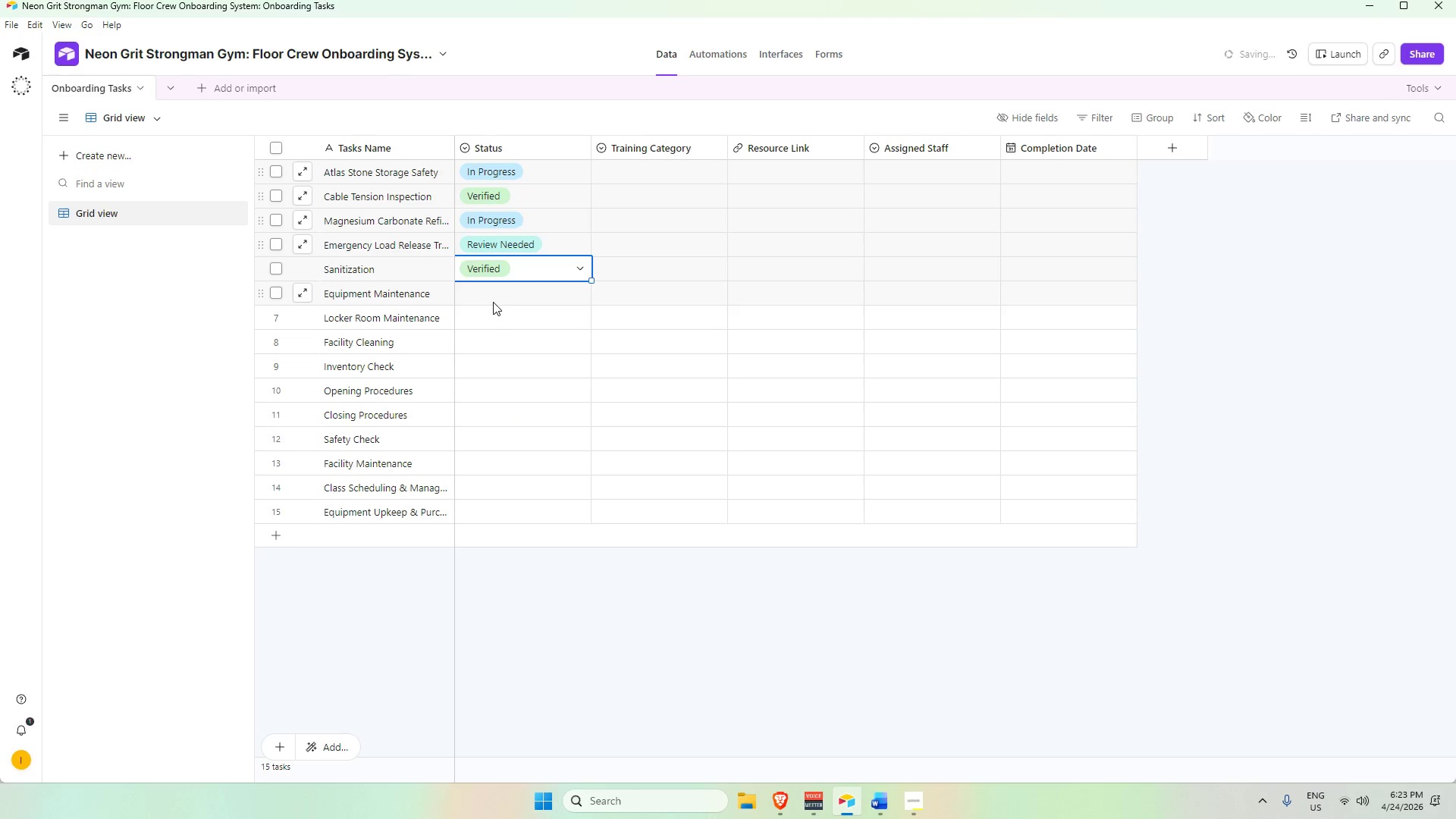 
double_click([492, 299])
 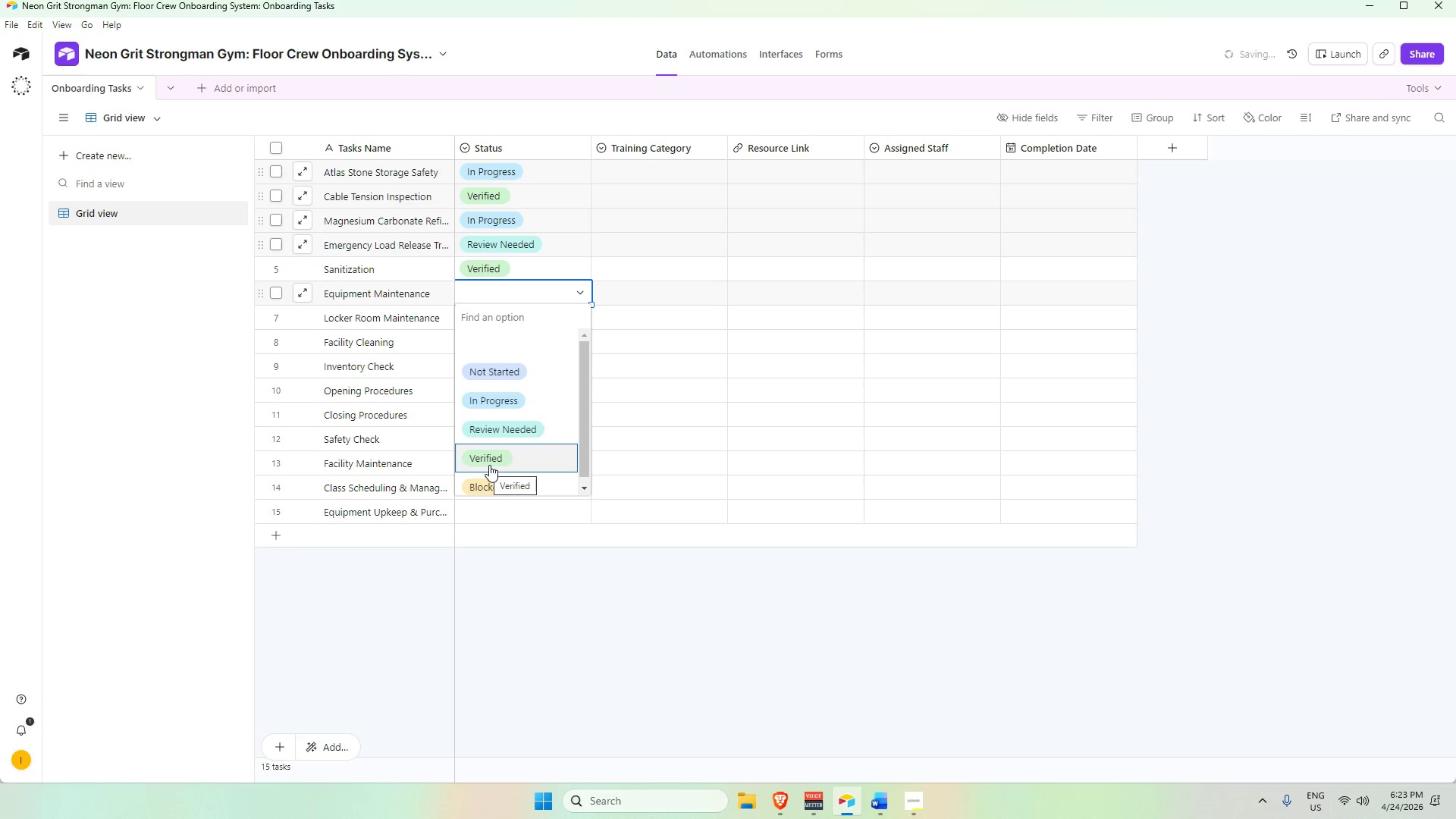 
wait(6.7)
 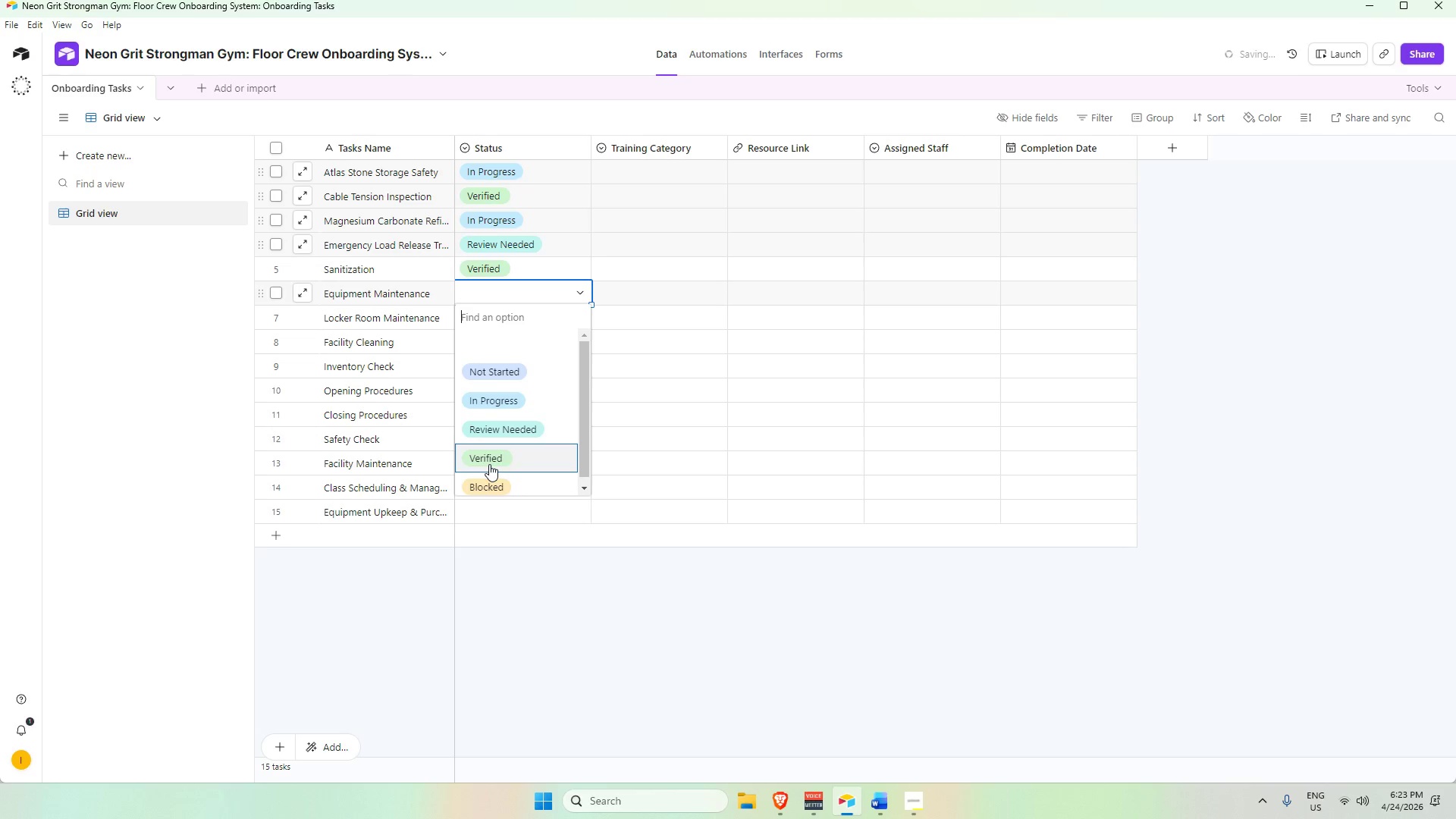 
left_click([507, 406])
 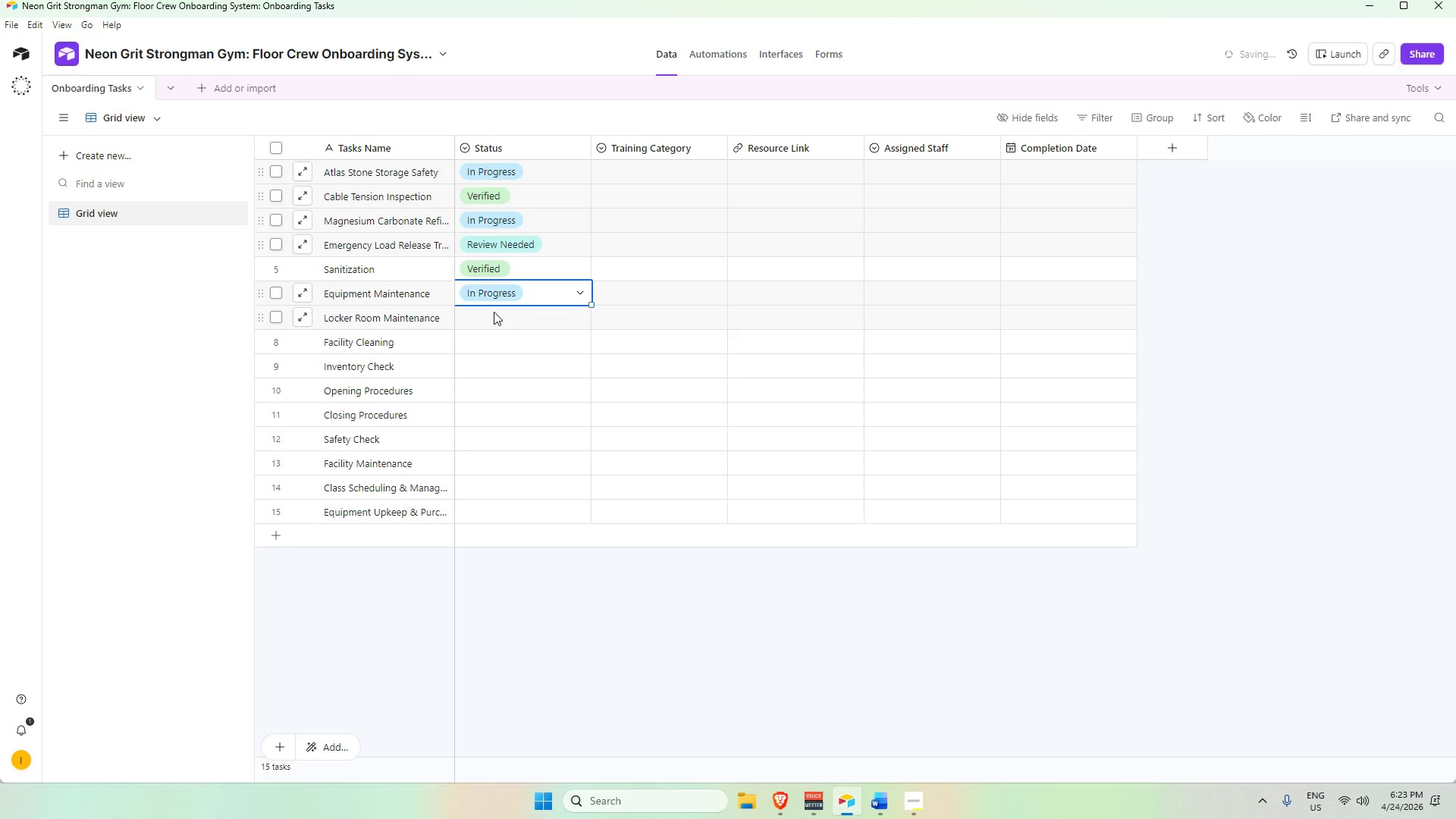 
double_click([494, 312])
 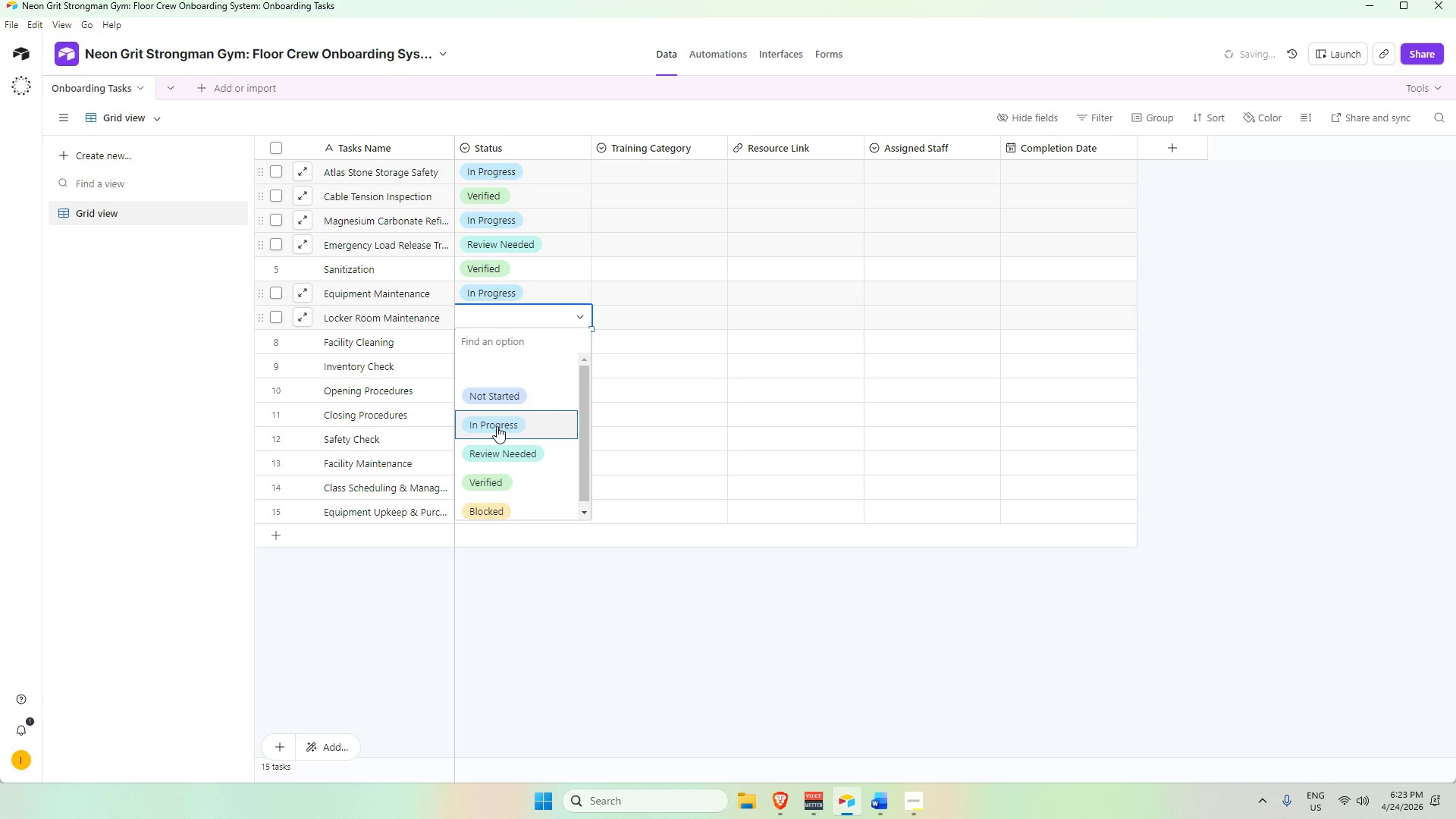 
left_click([497, 426])
 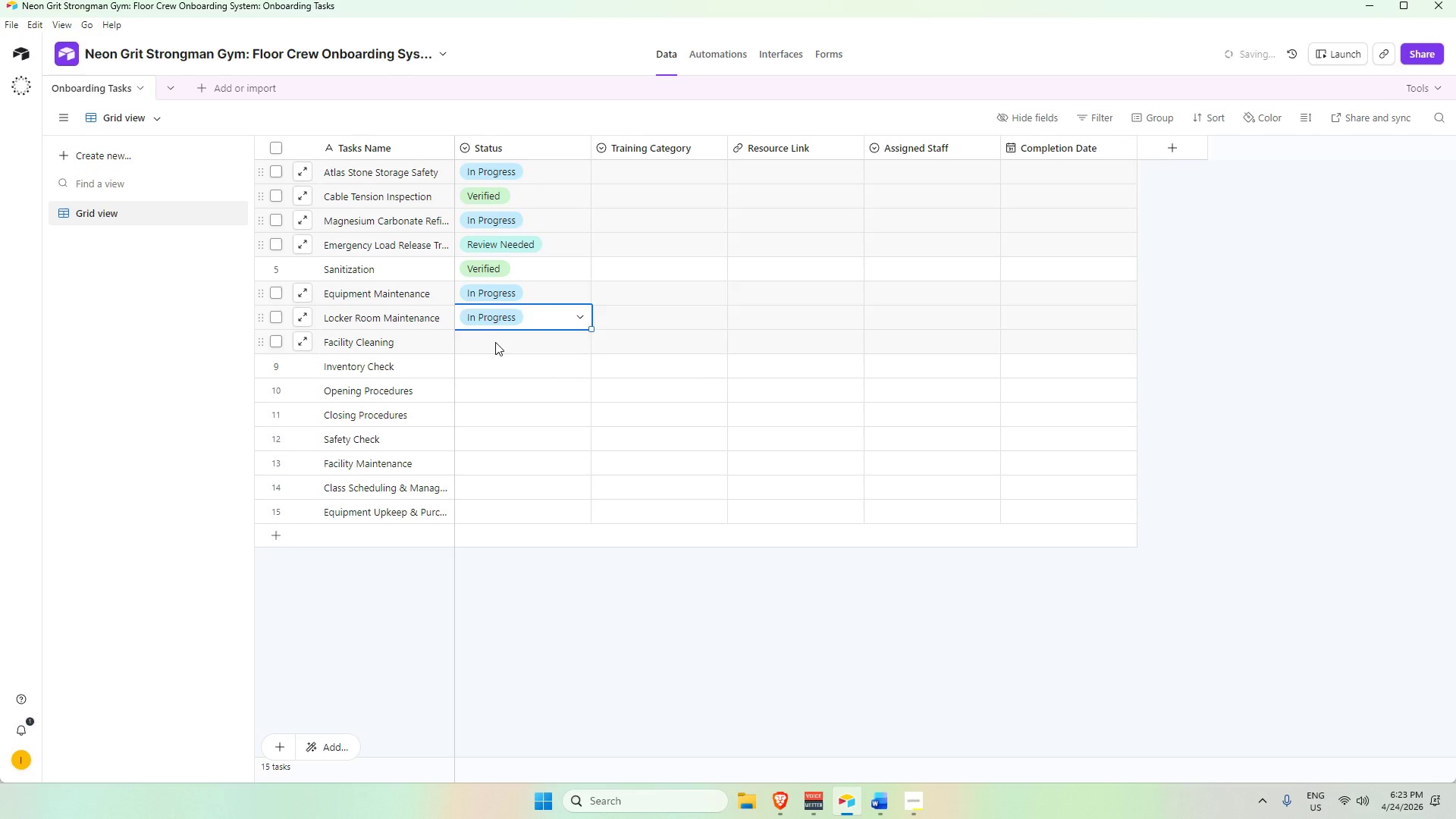 
double_click([495, 342])
 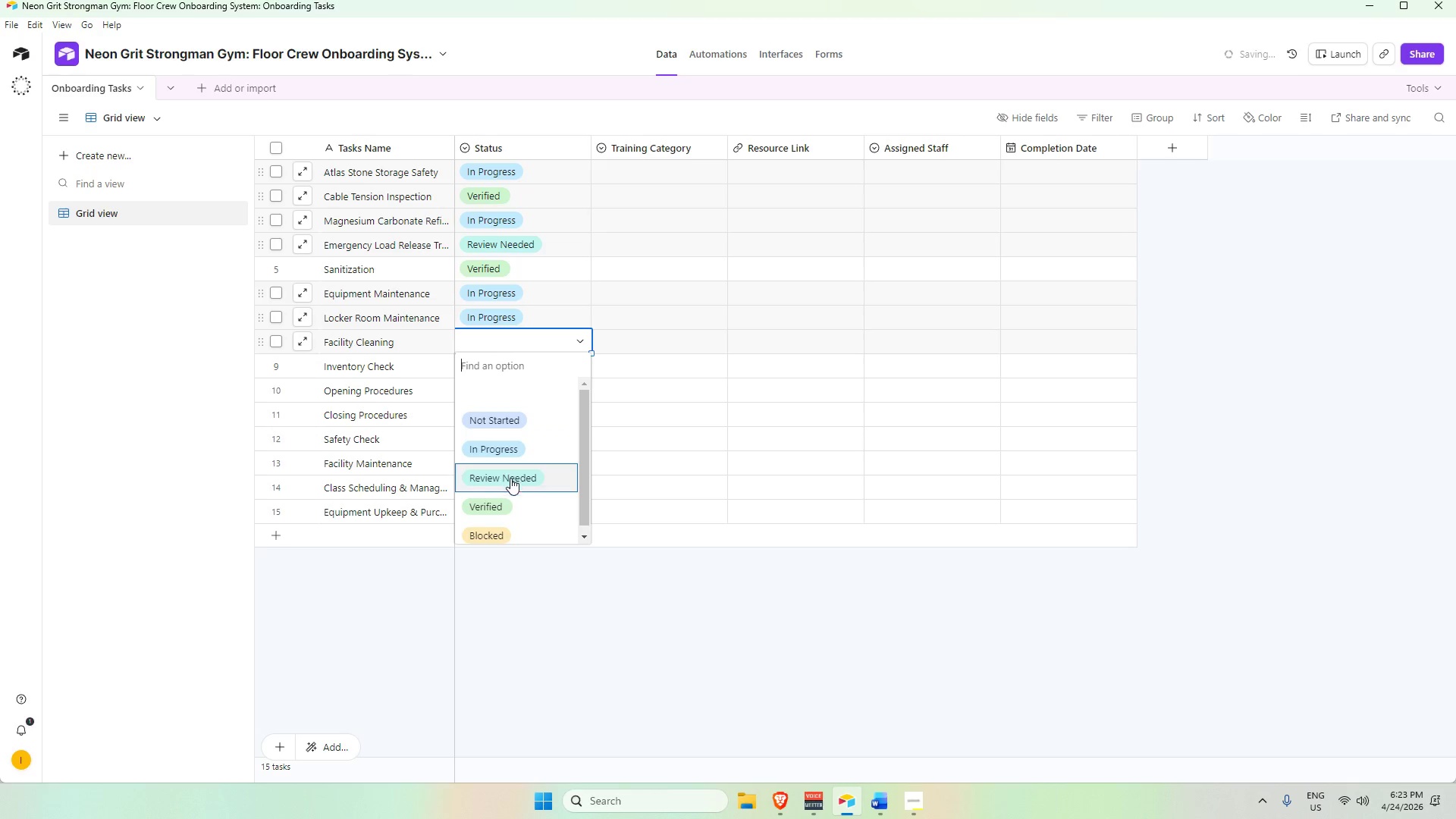 
mouse_move([504, 475])
 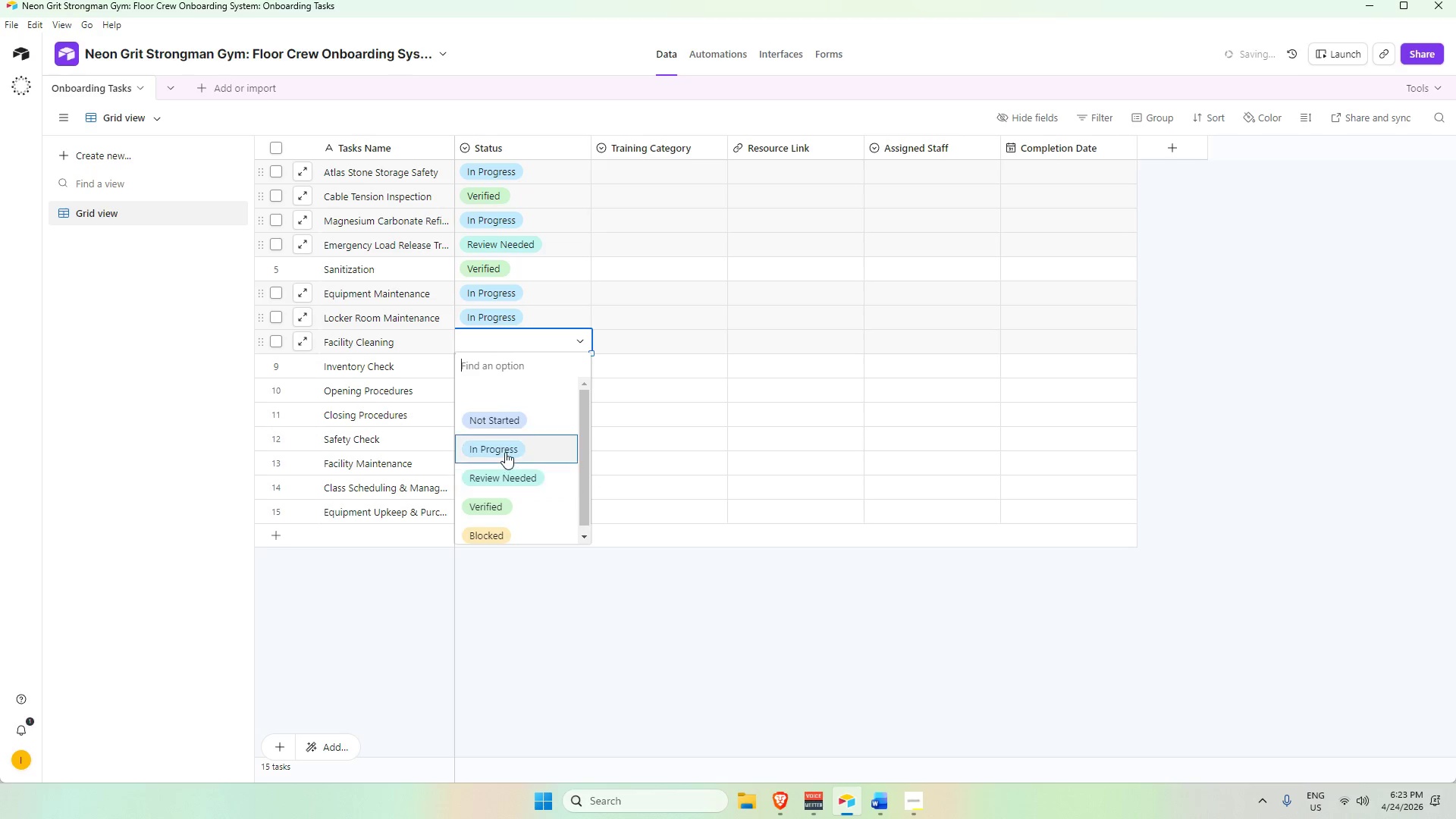 
left_click([505, 452])
 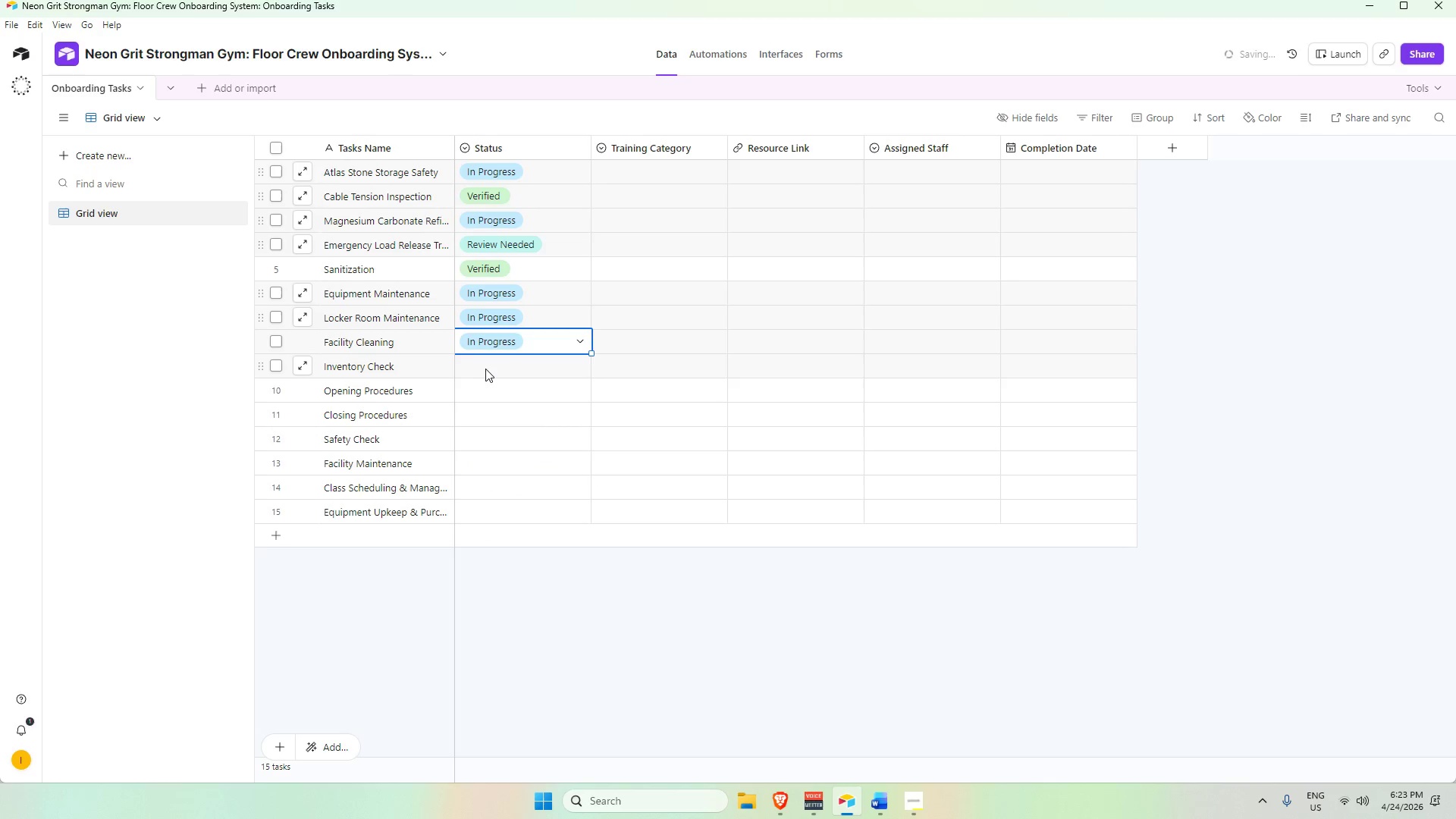 
double_click([485, 367])
 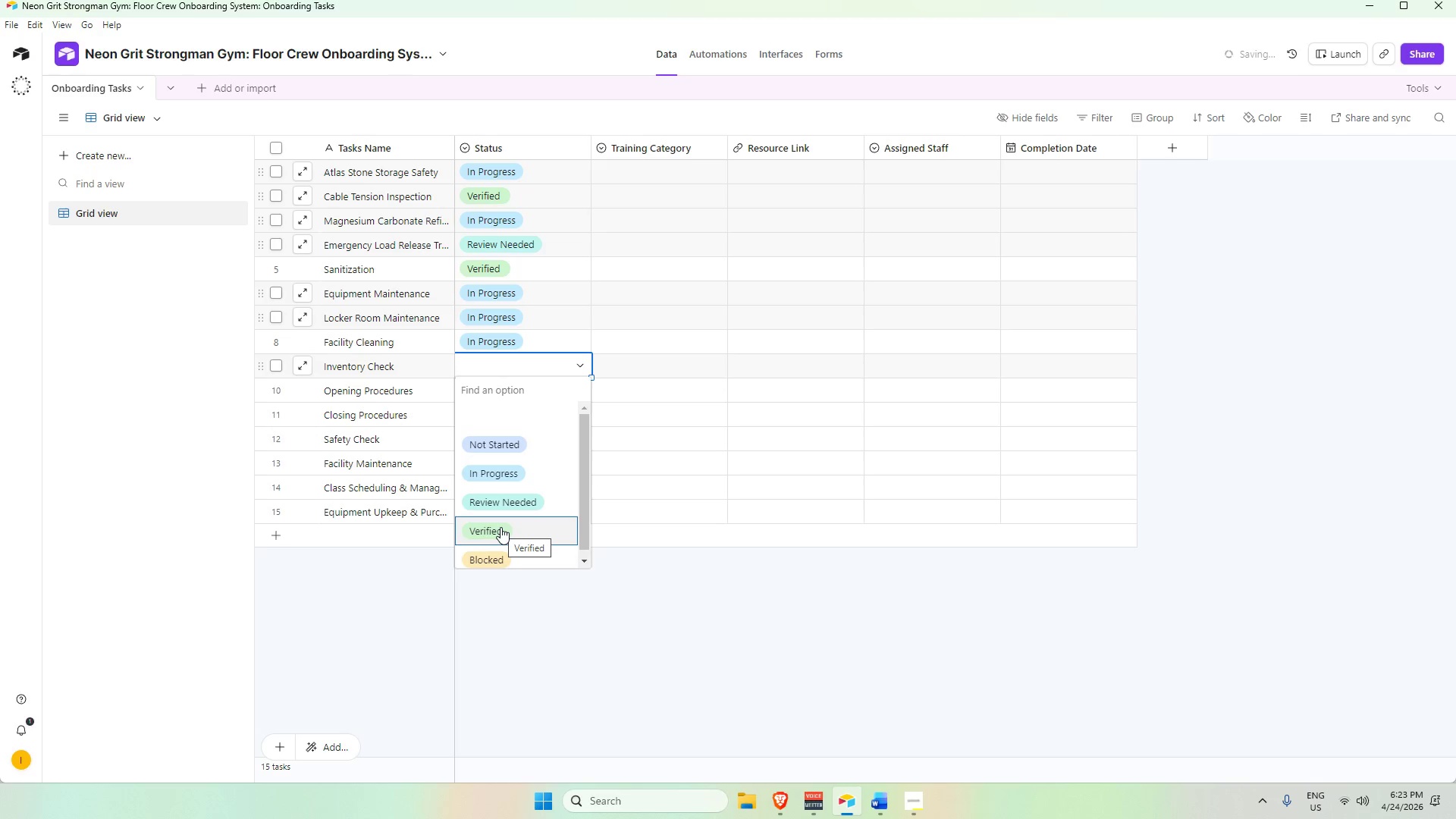 
left_click([504, 529])
 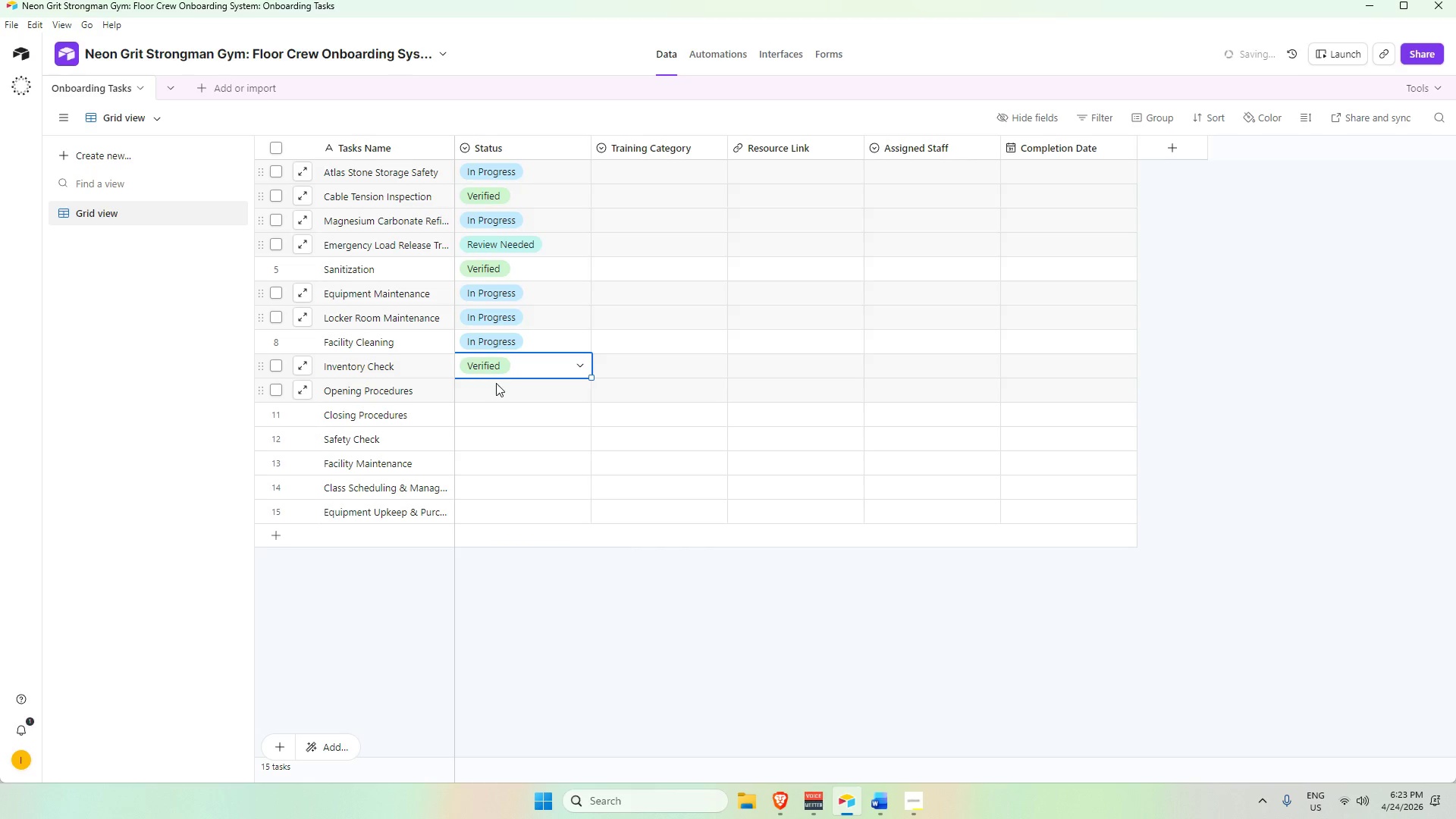 
double_click([496, 383])
 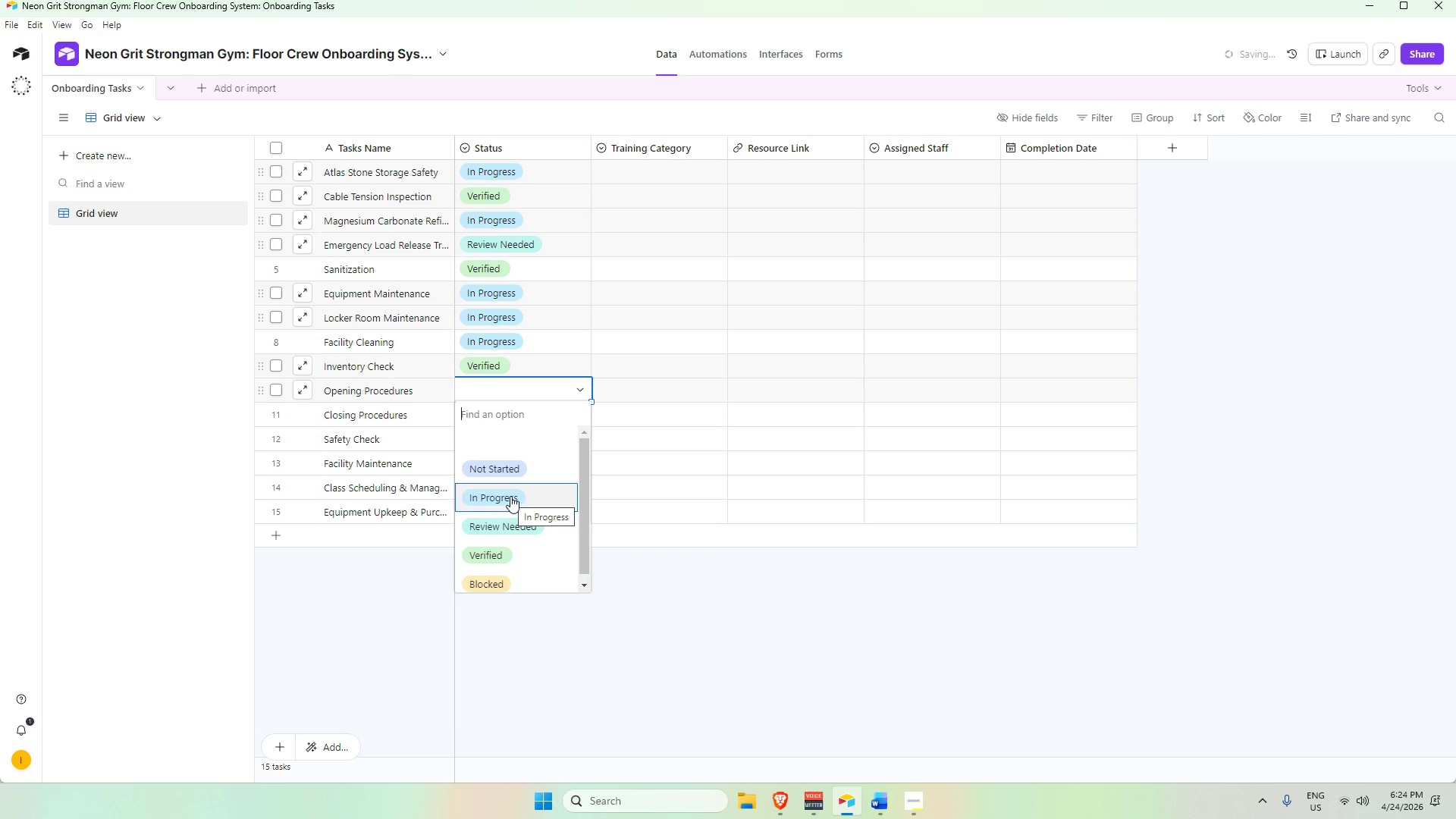 
left_click([514, 471])
 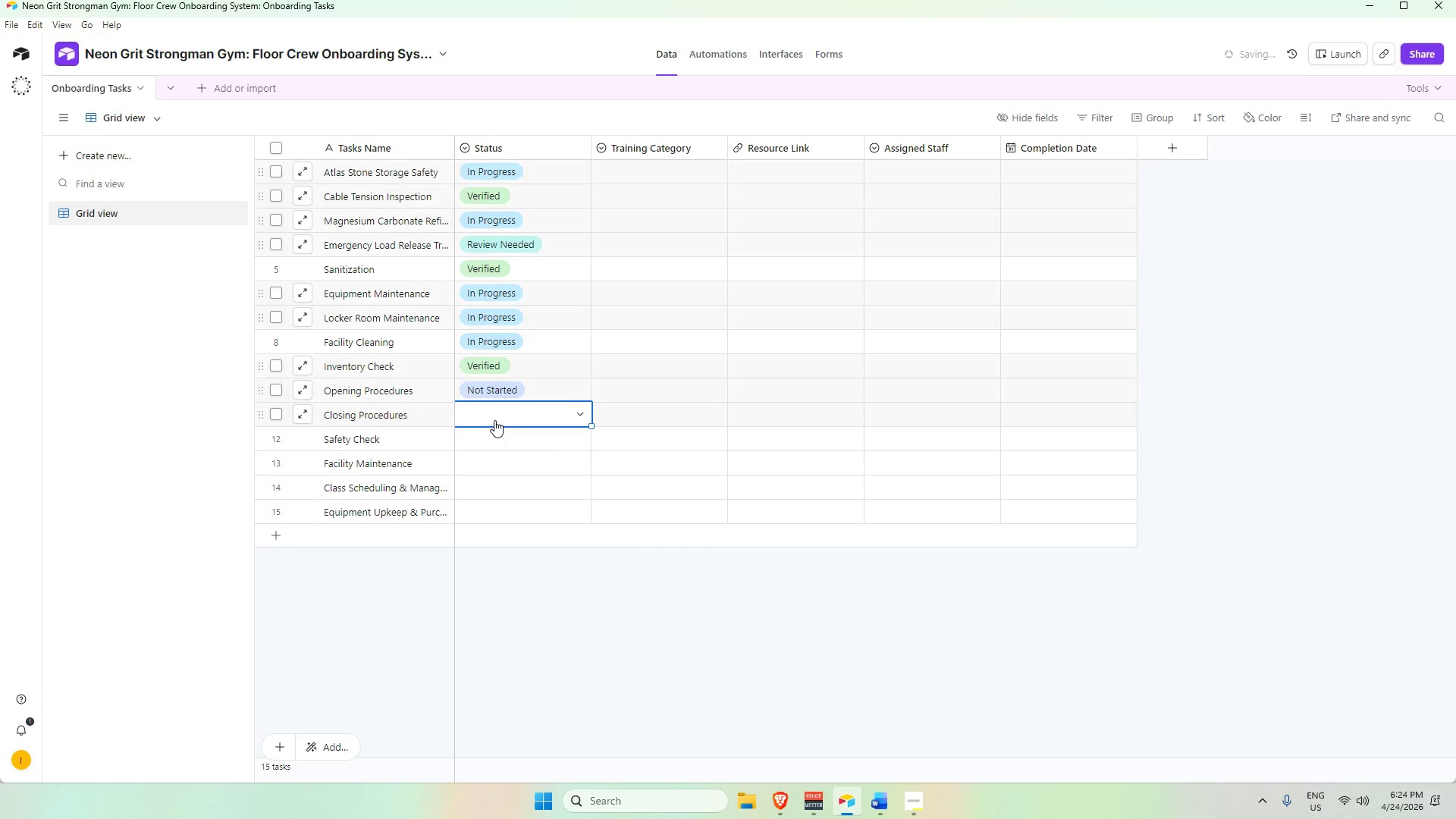 
double_click([494, 420])
 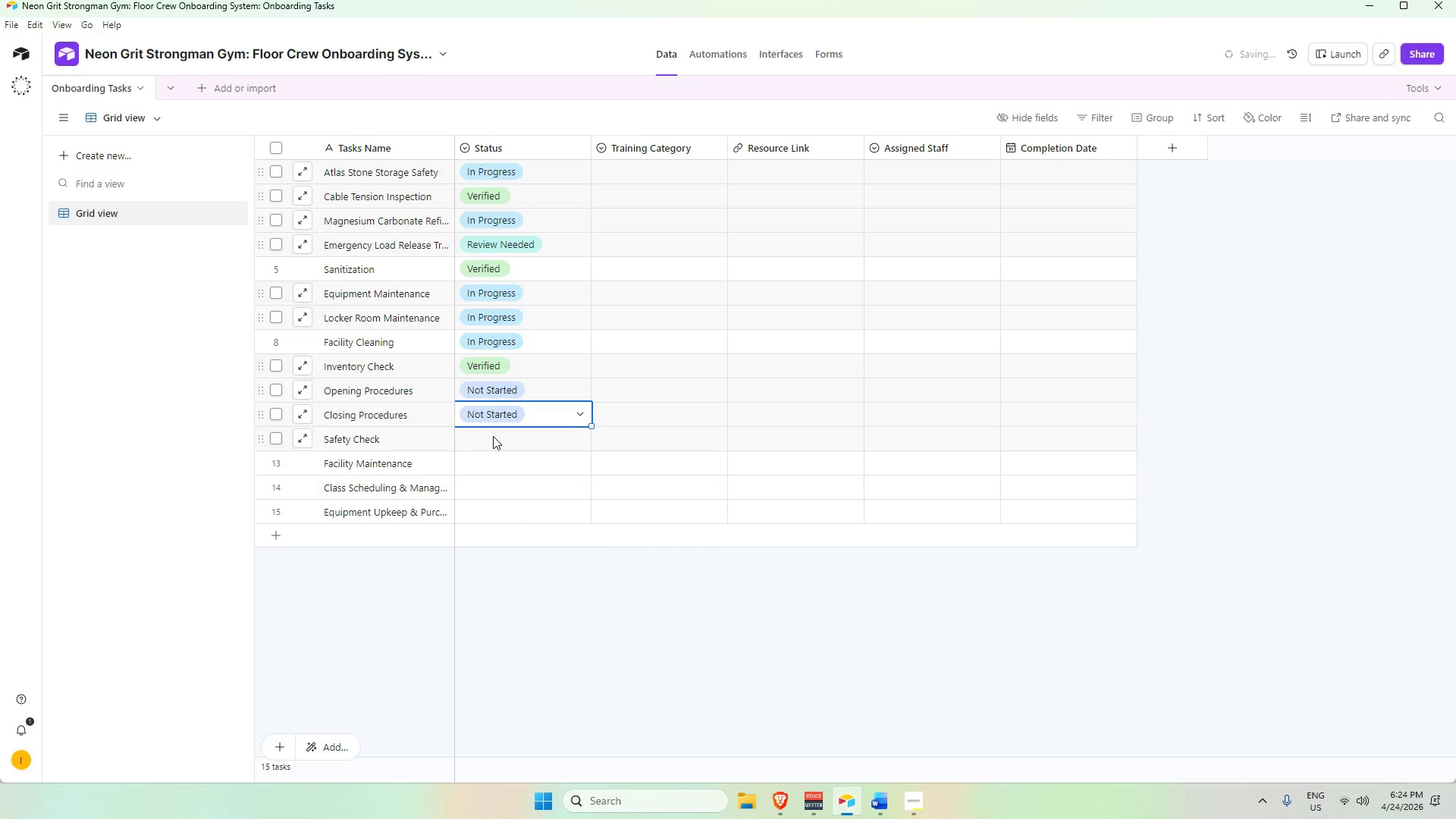 
left_click([490, 436])
 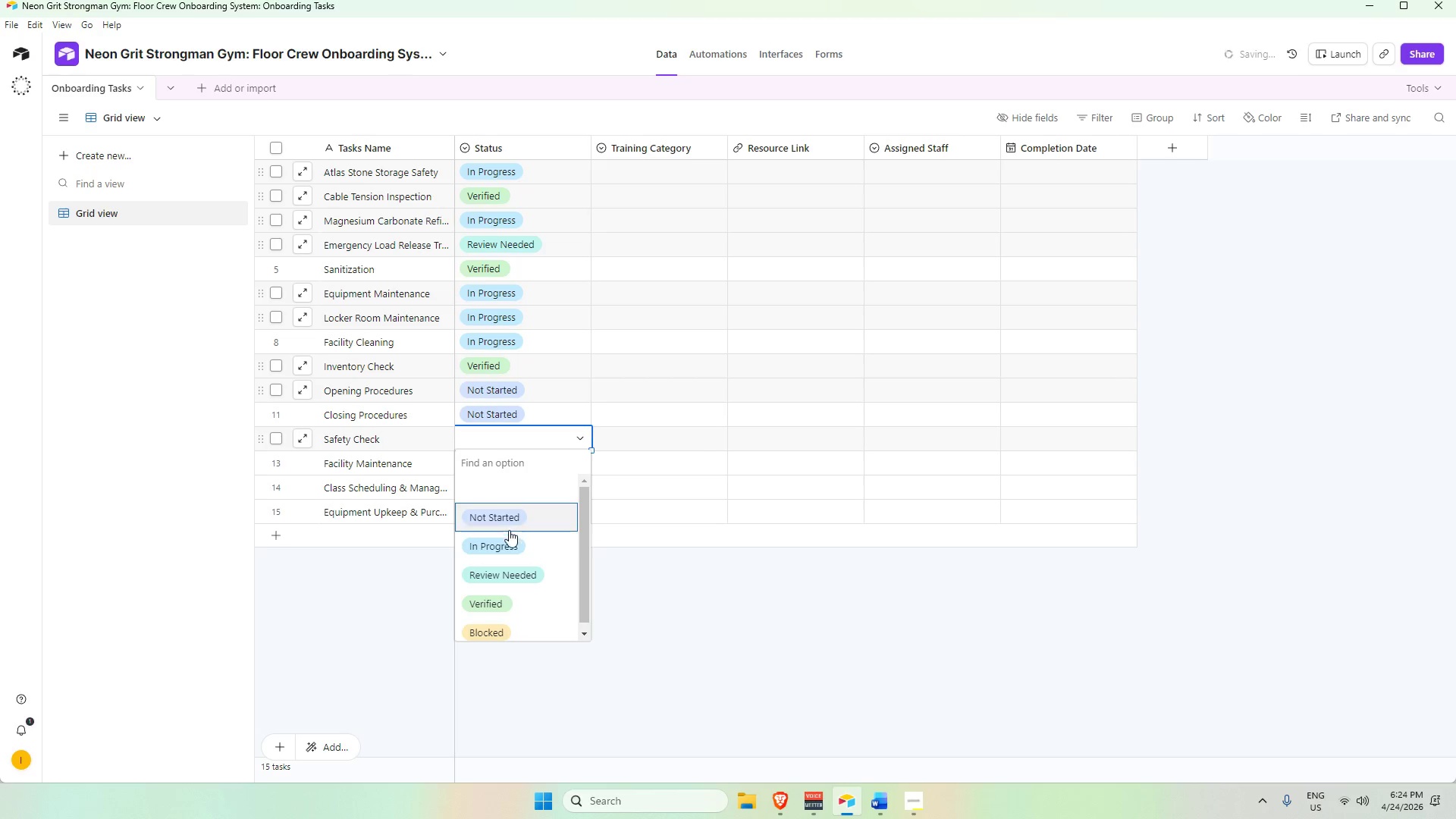 
left_click([508, 541])
 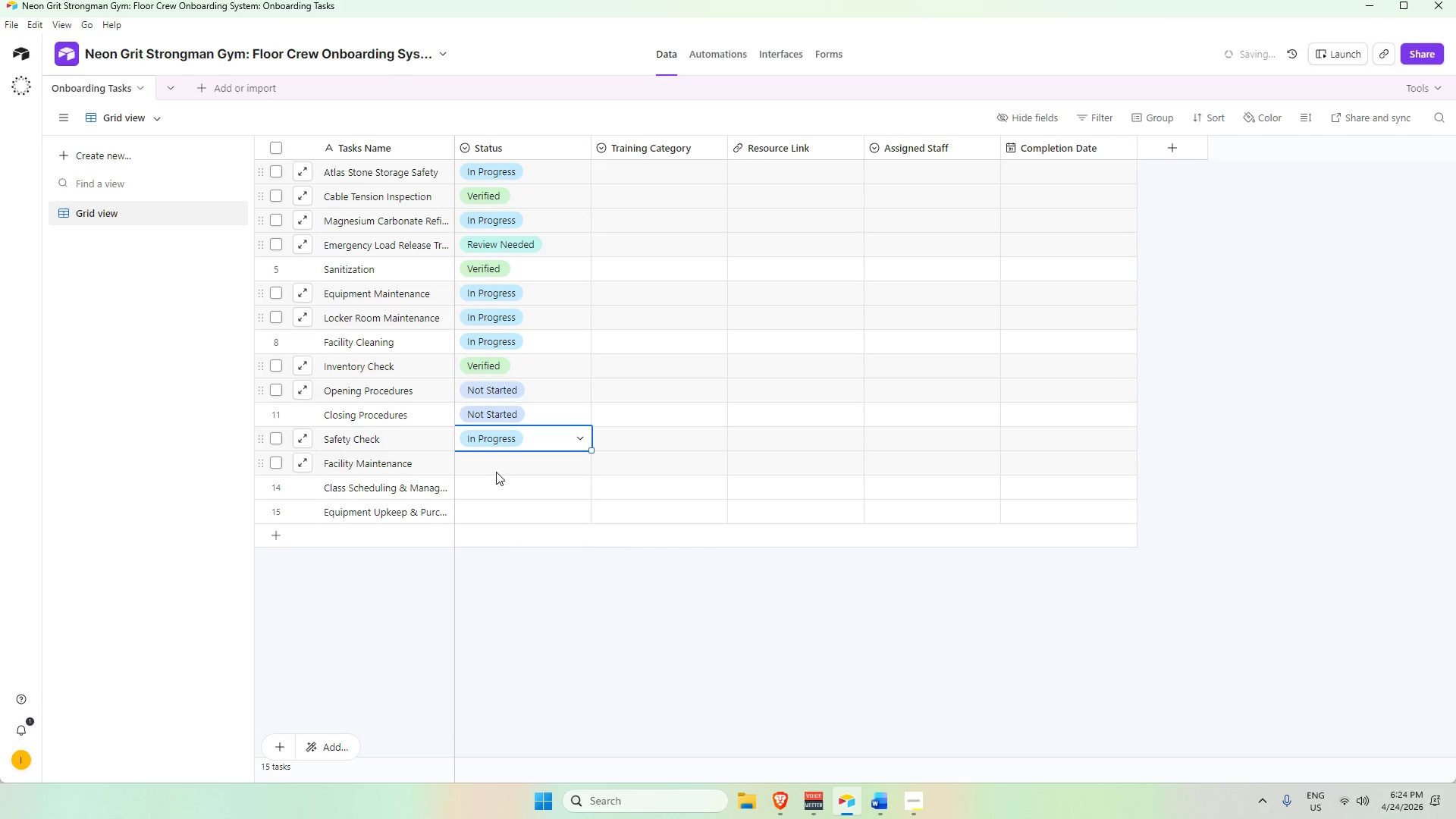 
left_click([495, 463])
 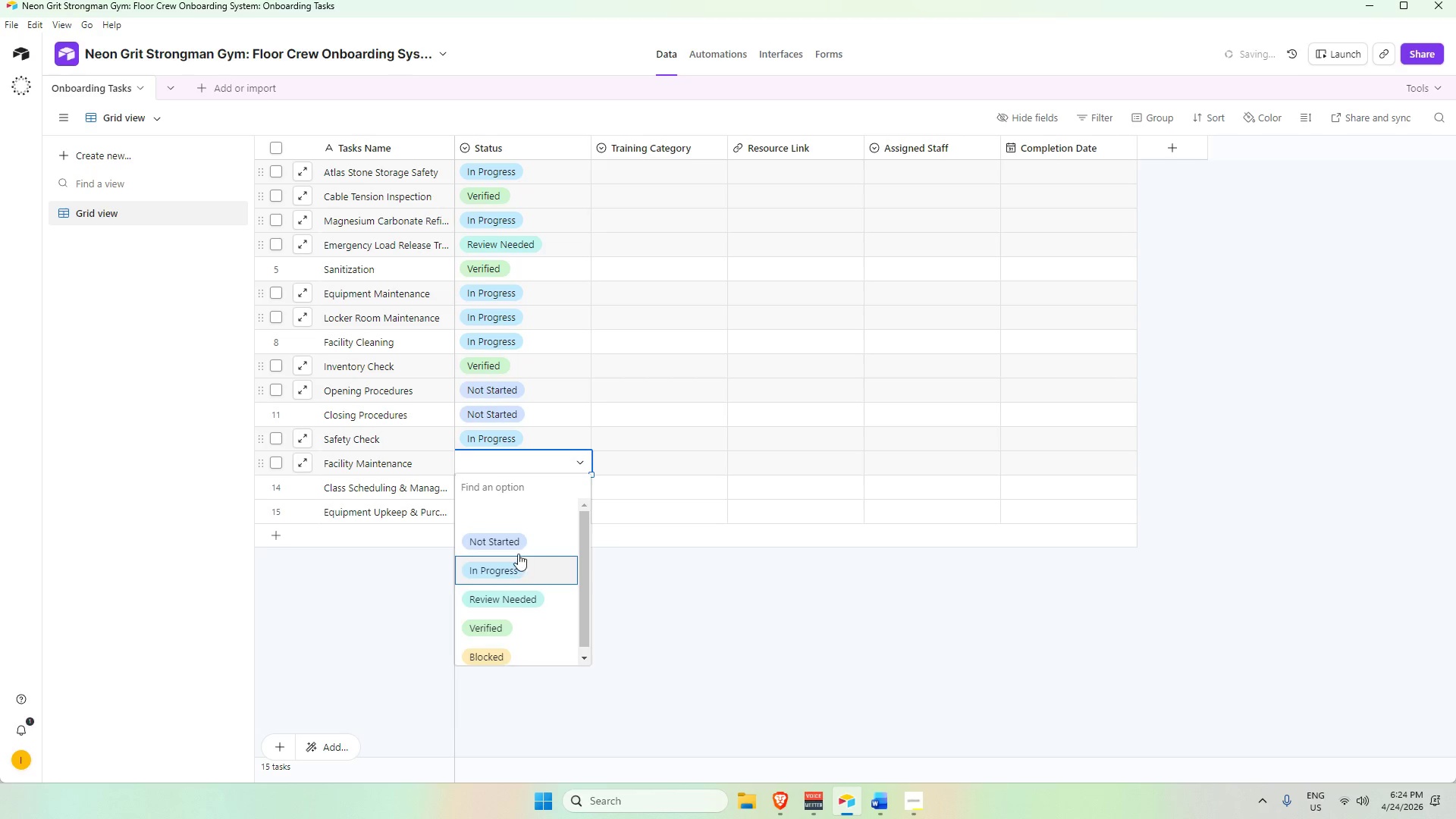 
left_click([515, 566])
 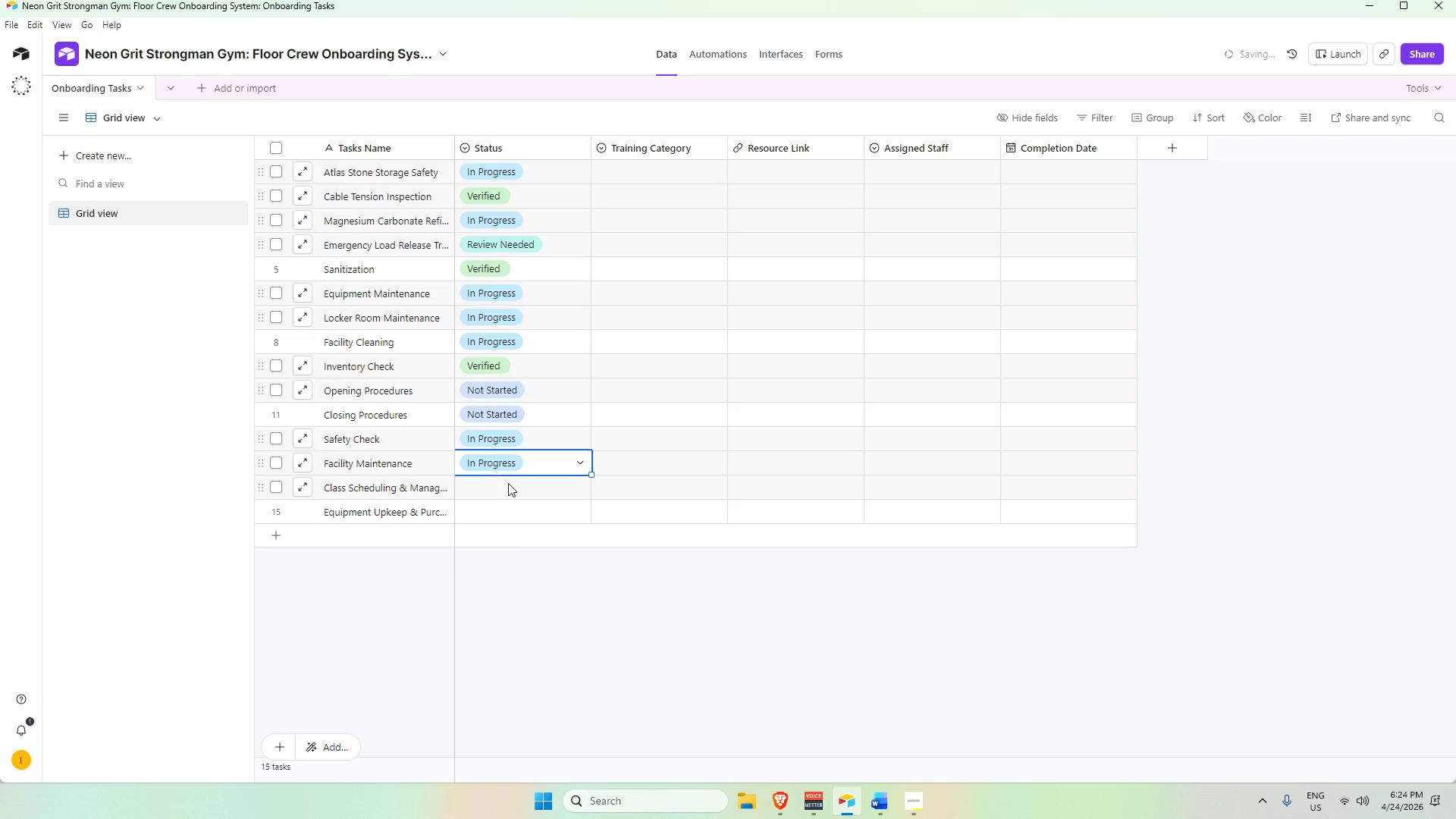 
double_click([508, 483])
 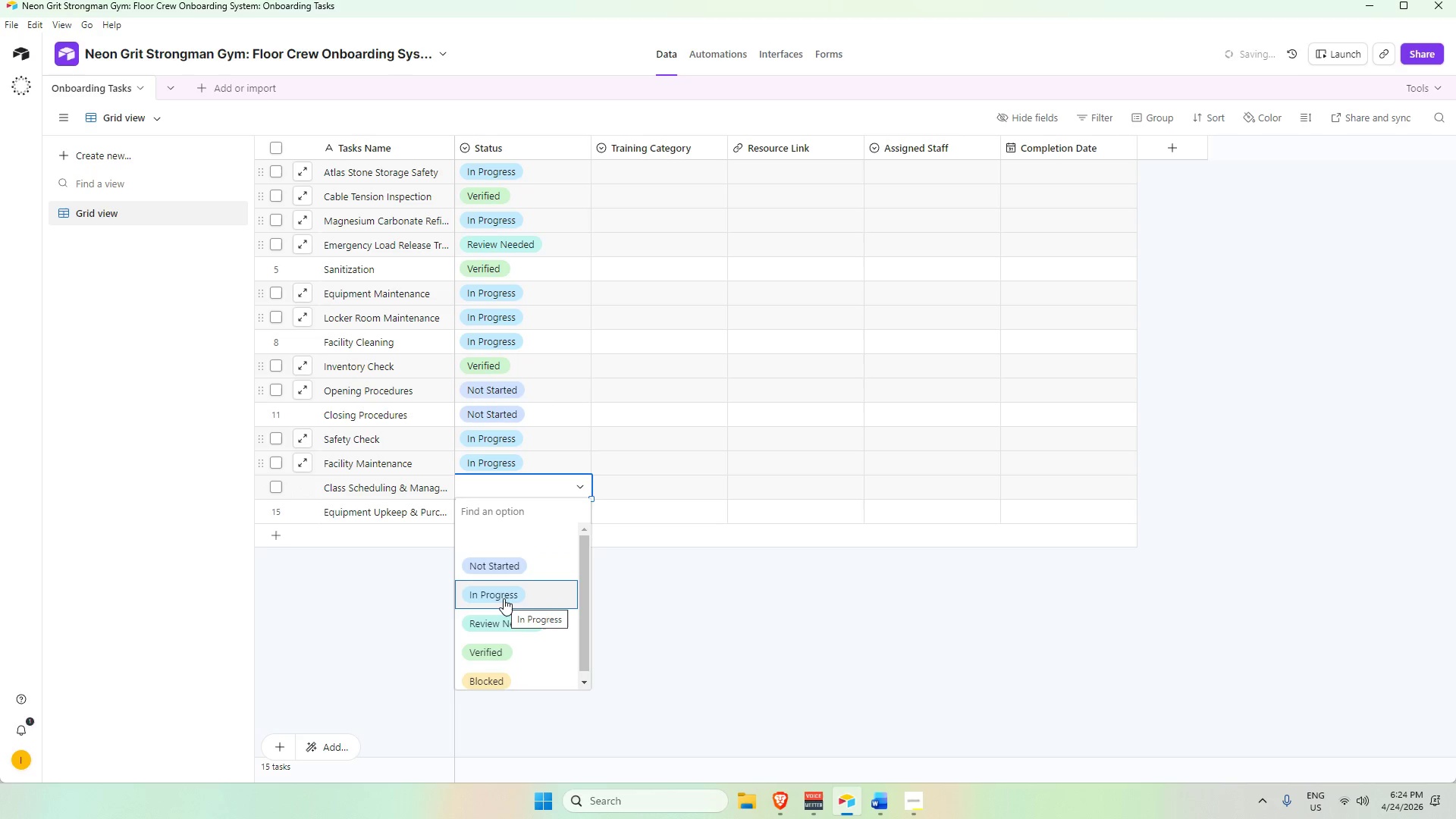 
left_click([504, 598])
 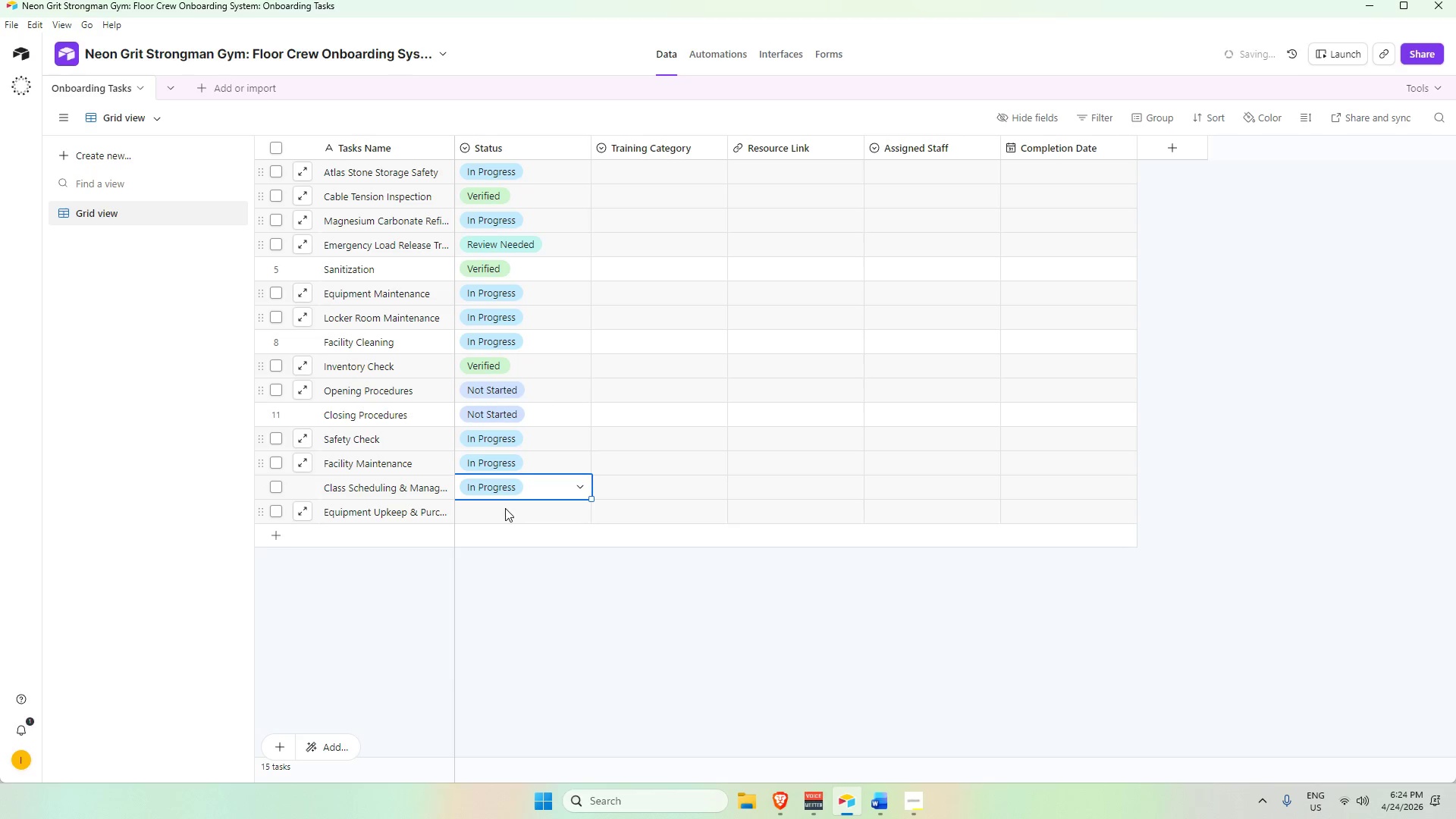 
double_click([505, 507])
 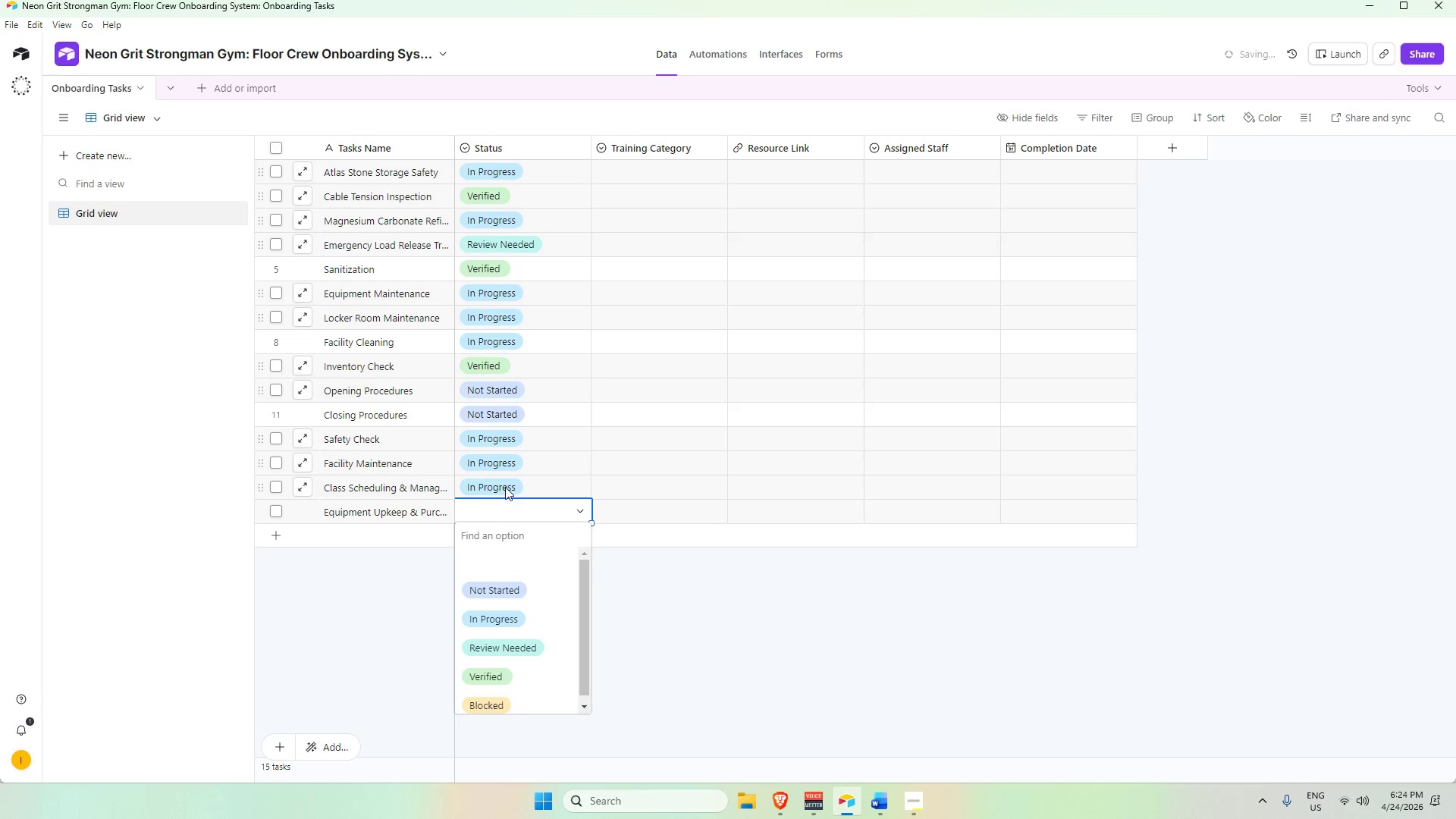 
double_click([505, 487])
 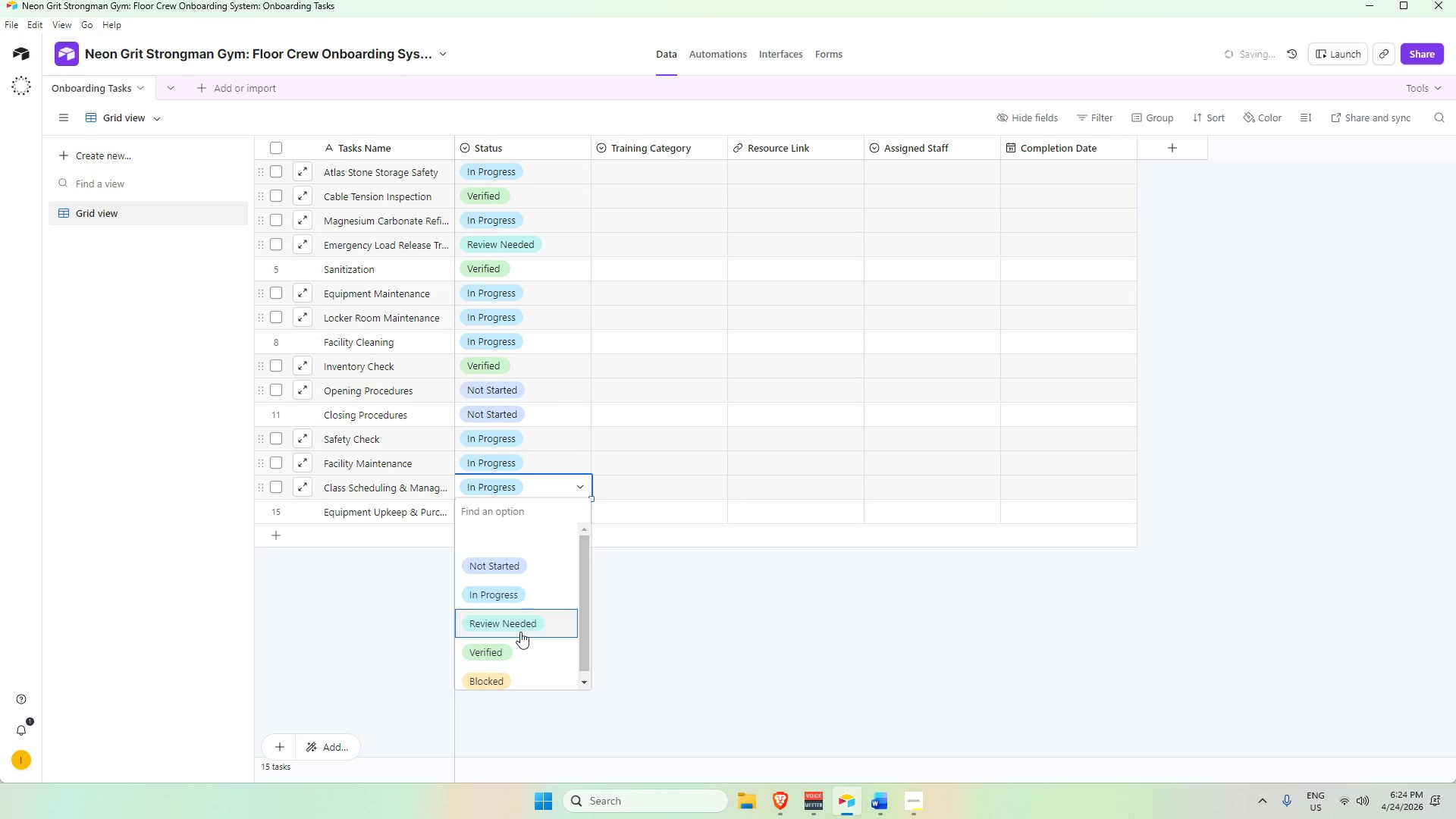 
left_click([521, 642])
 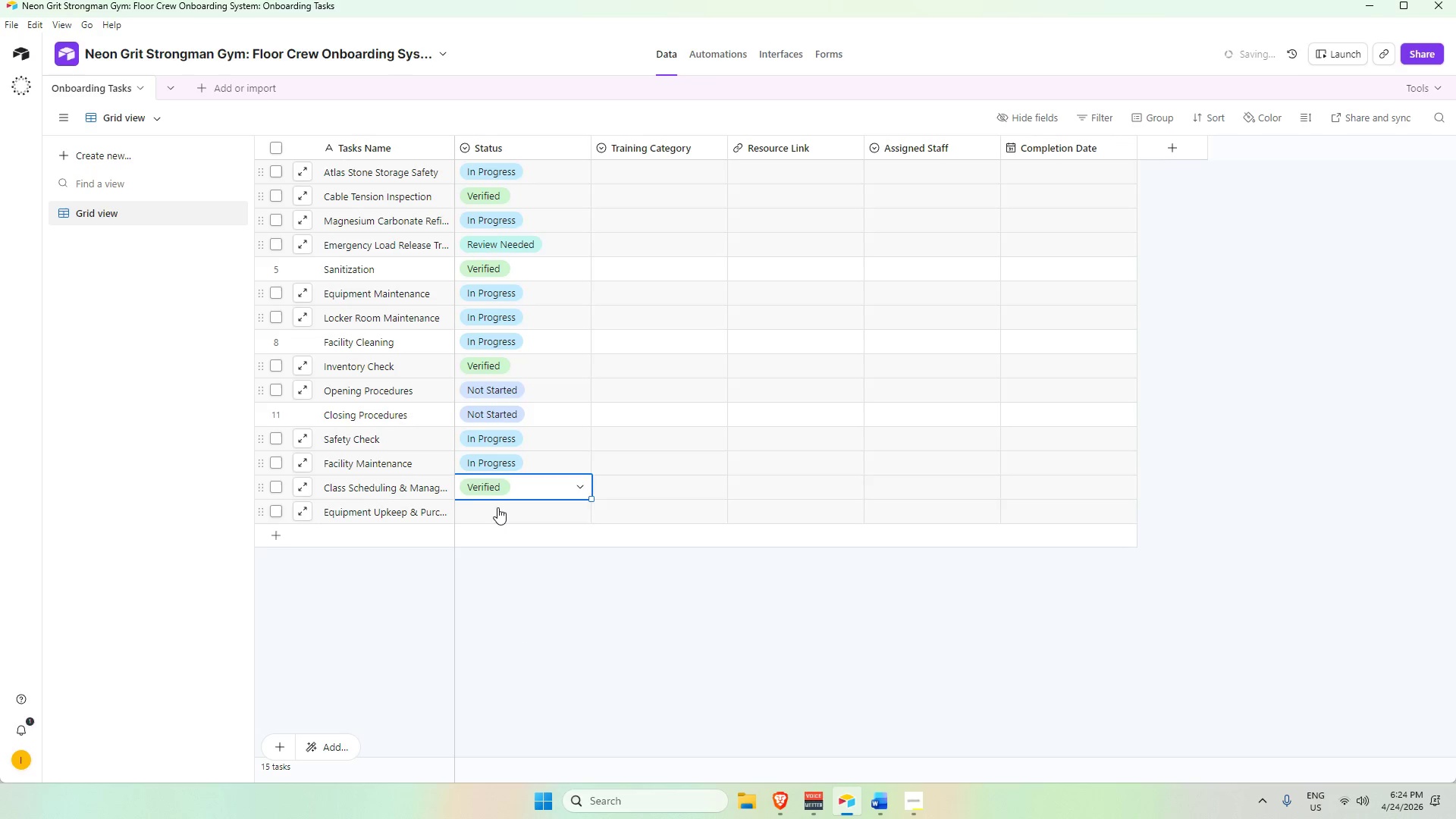 
double_click([497, 507])
 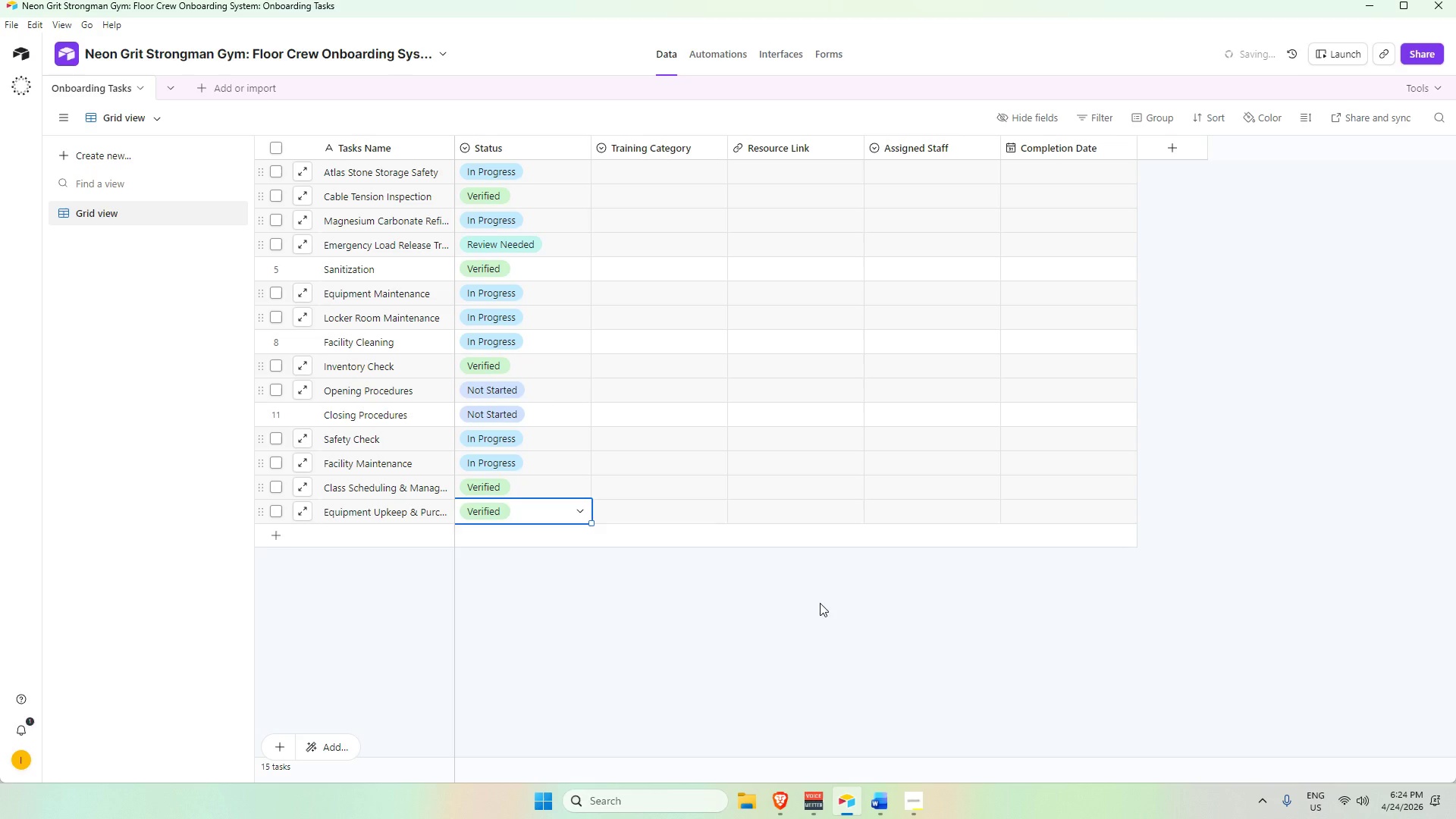 
left_click([651, 174])
 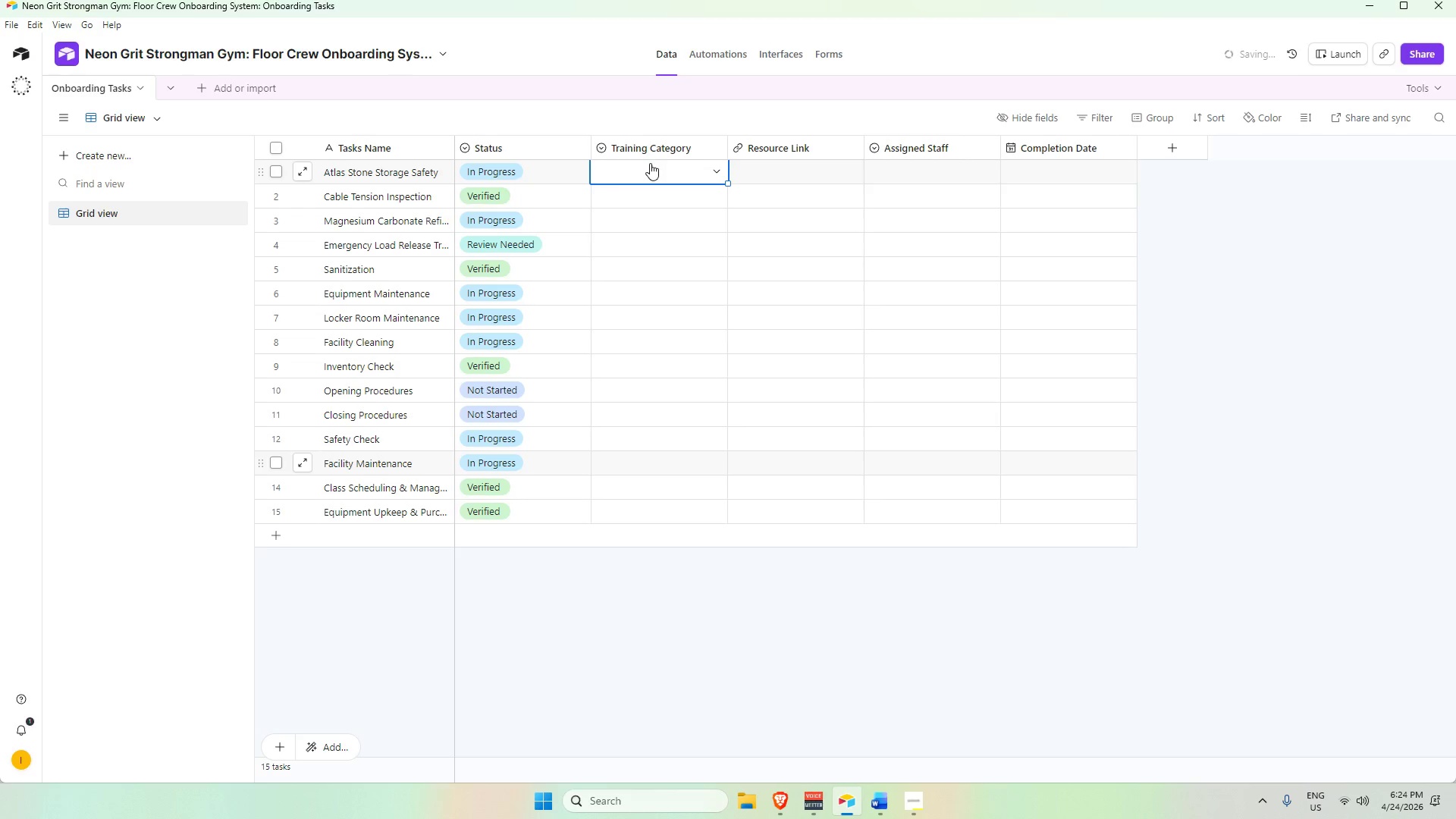 
left_click([647, 174])
 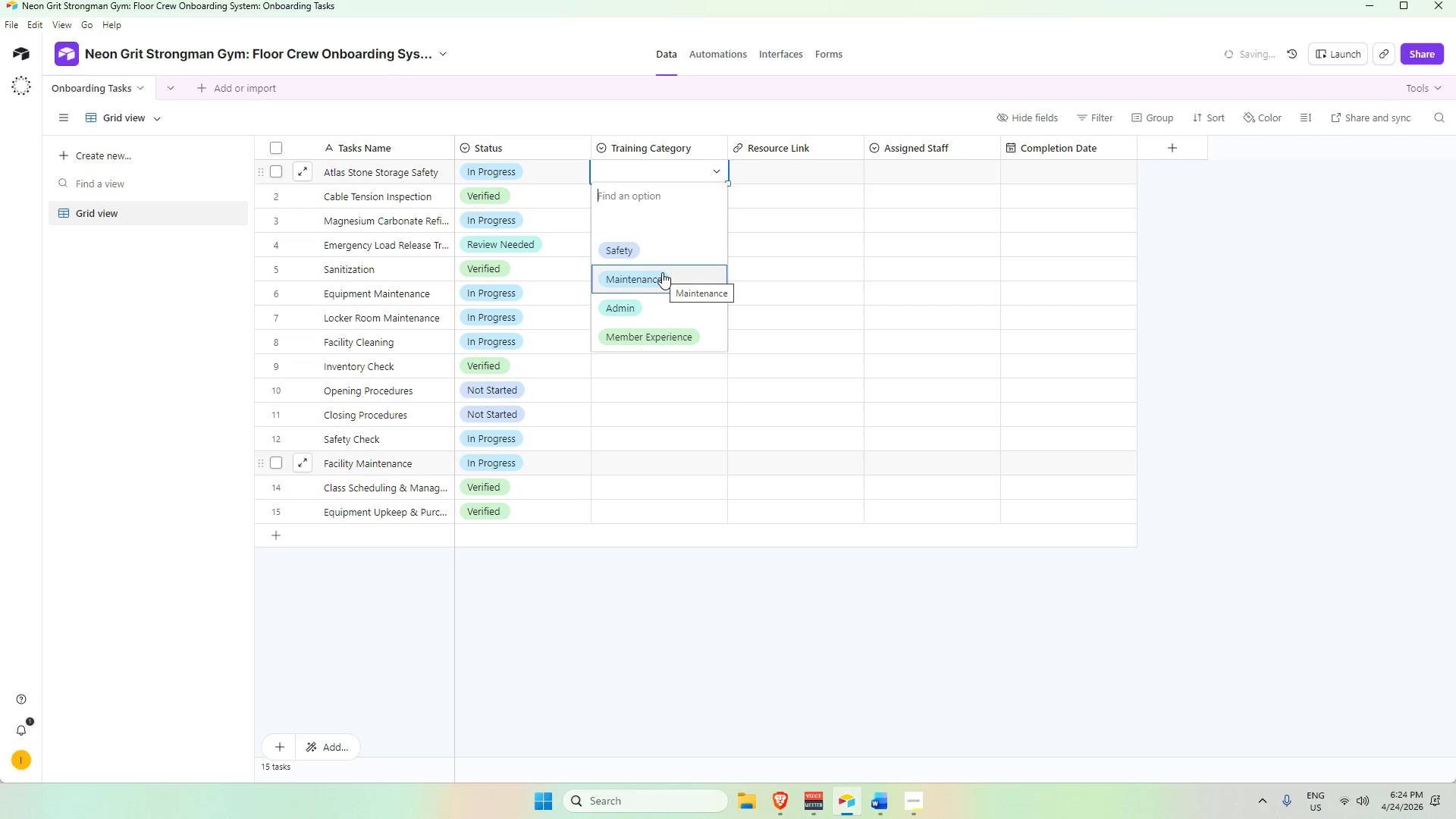 
wait(6.59)
 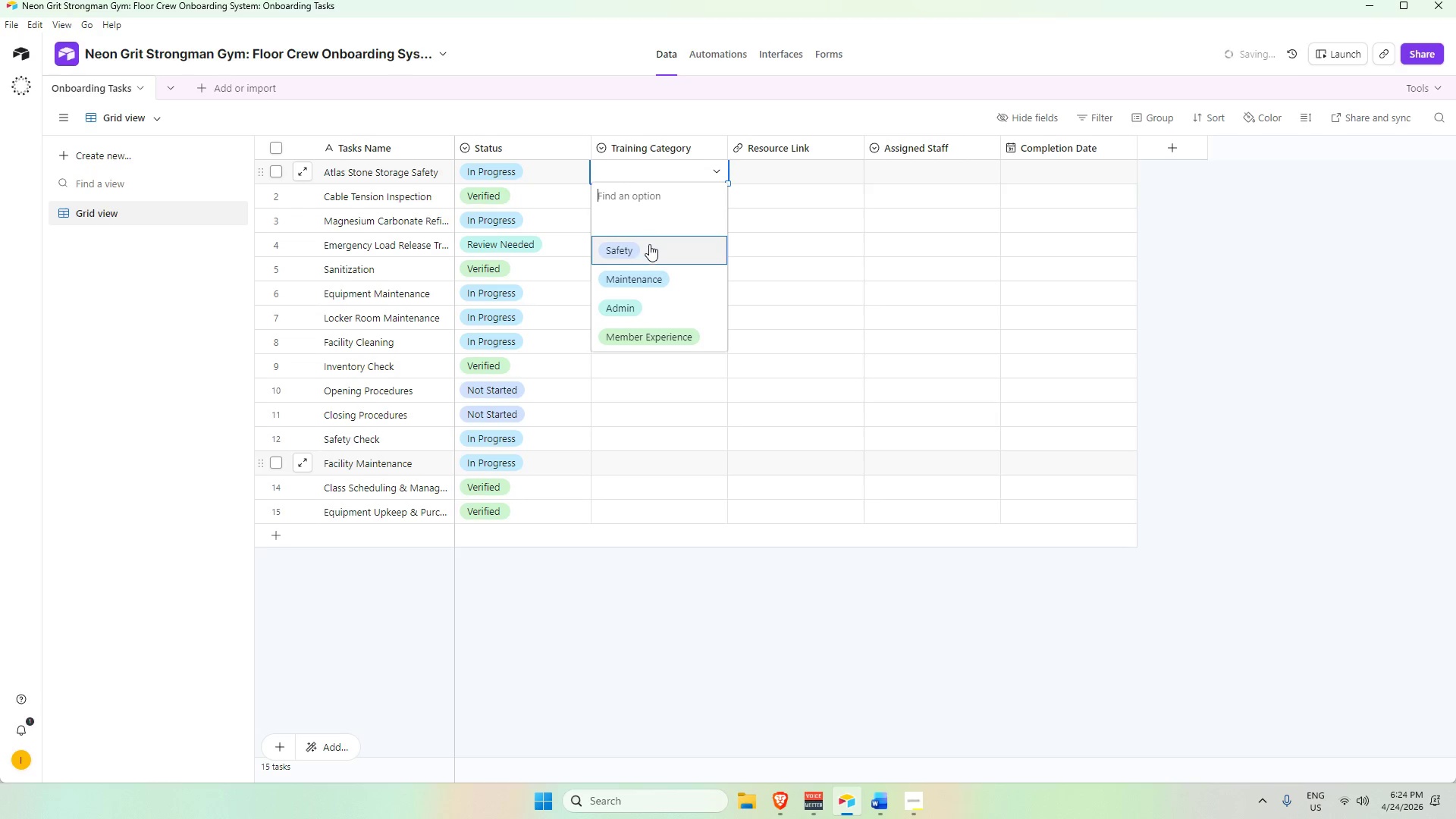 
left_click([668, 253])
 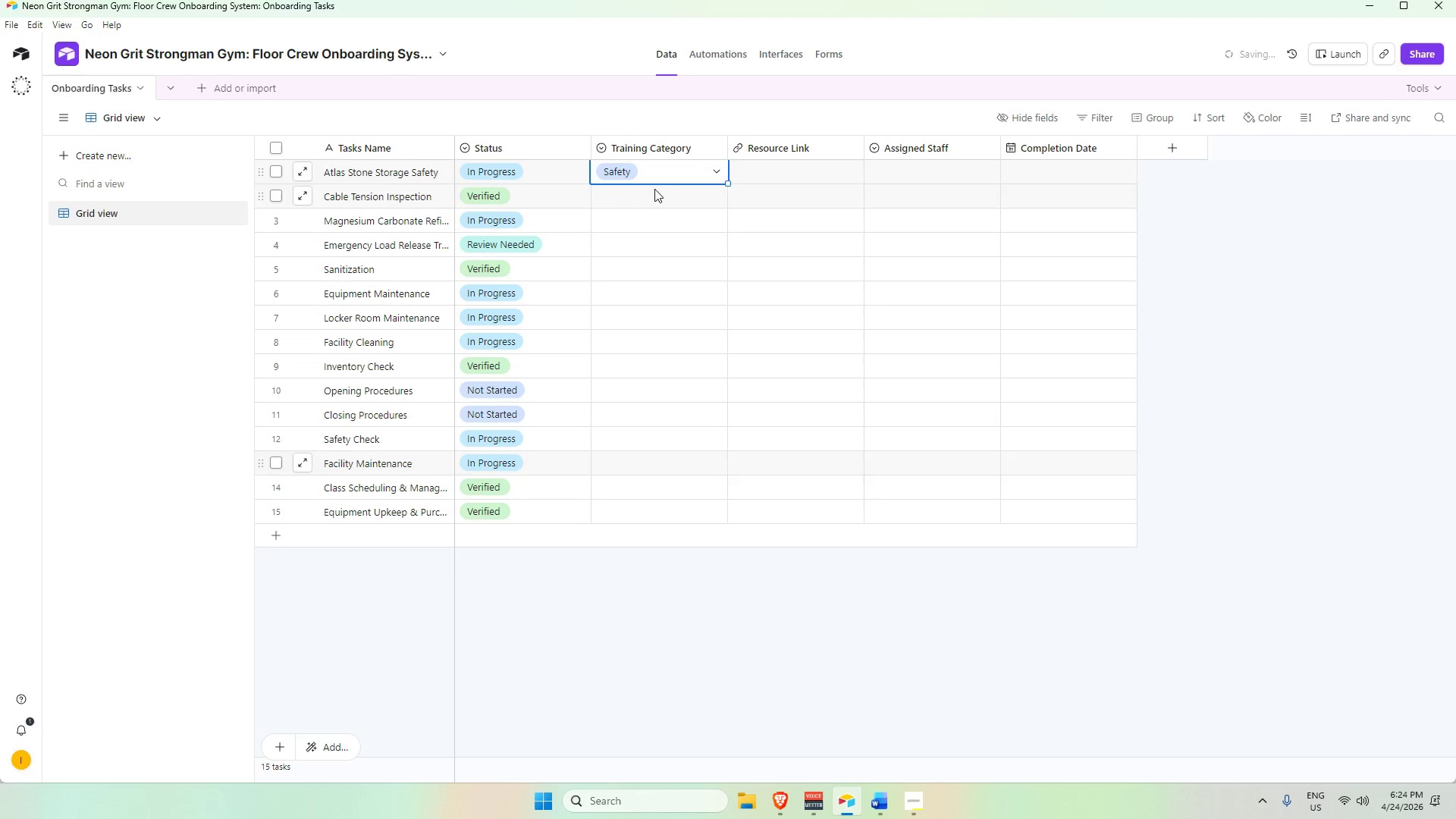 
double_click([654, 189])
 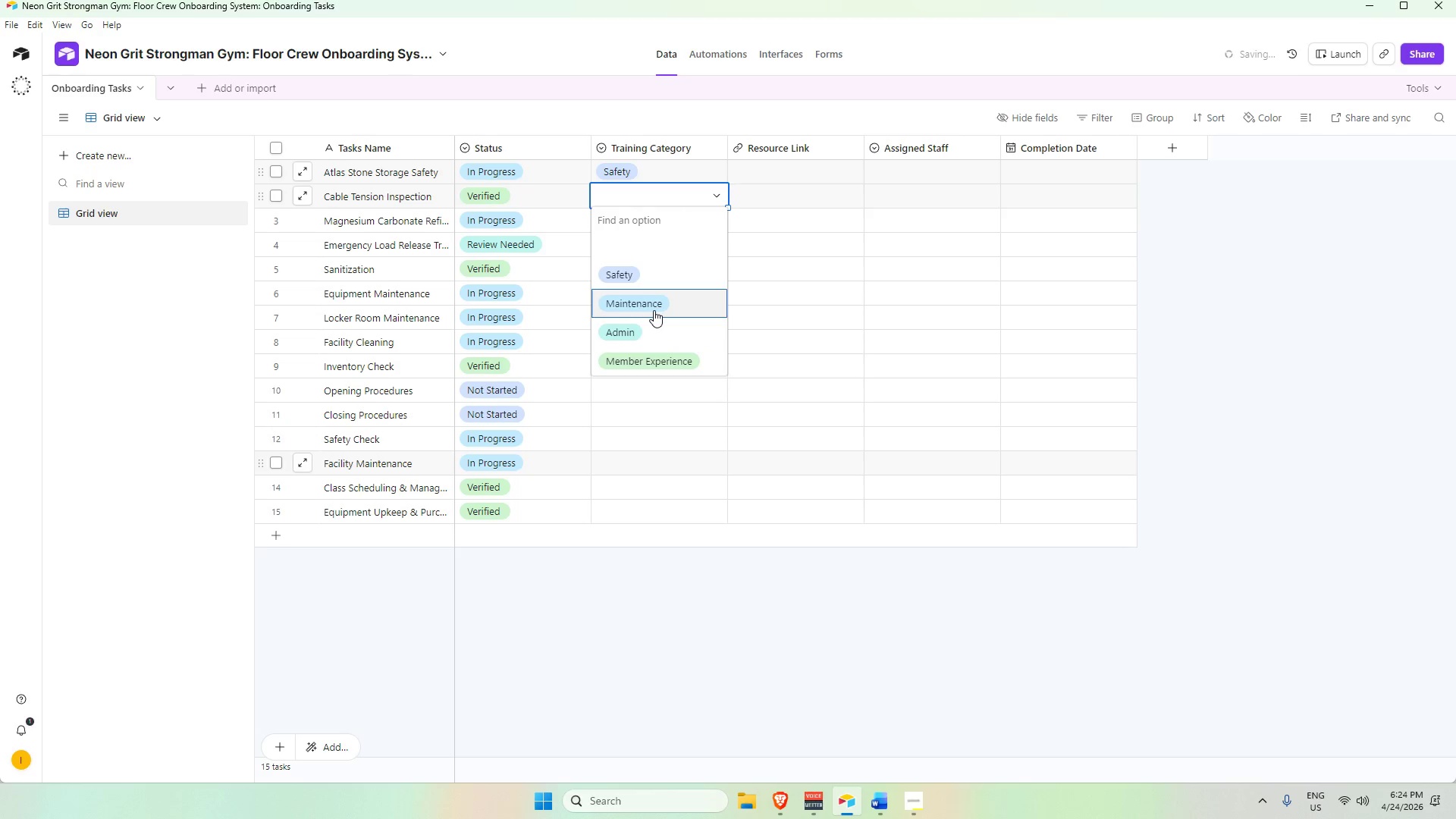 
wait(15.56)
 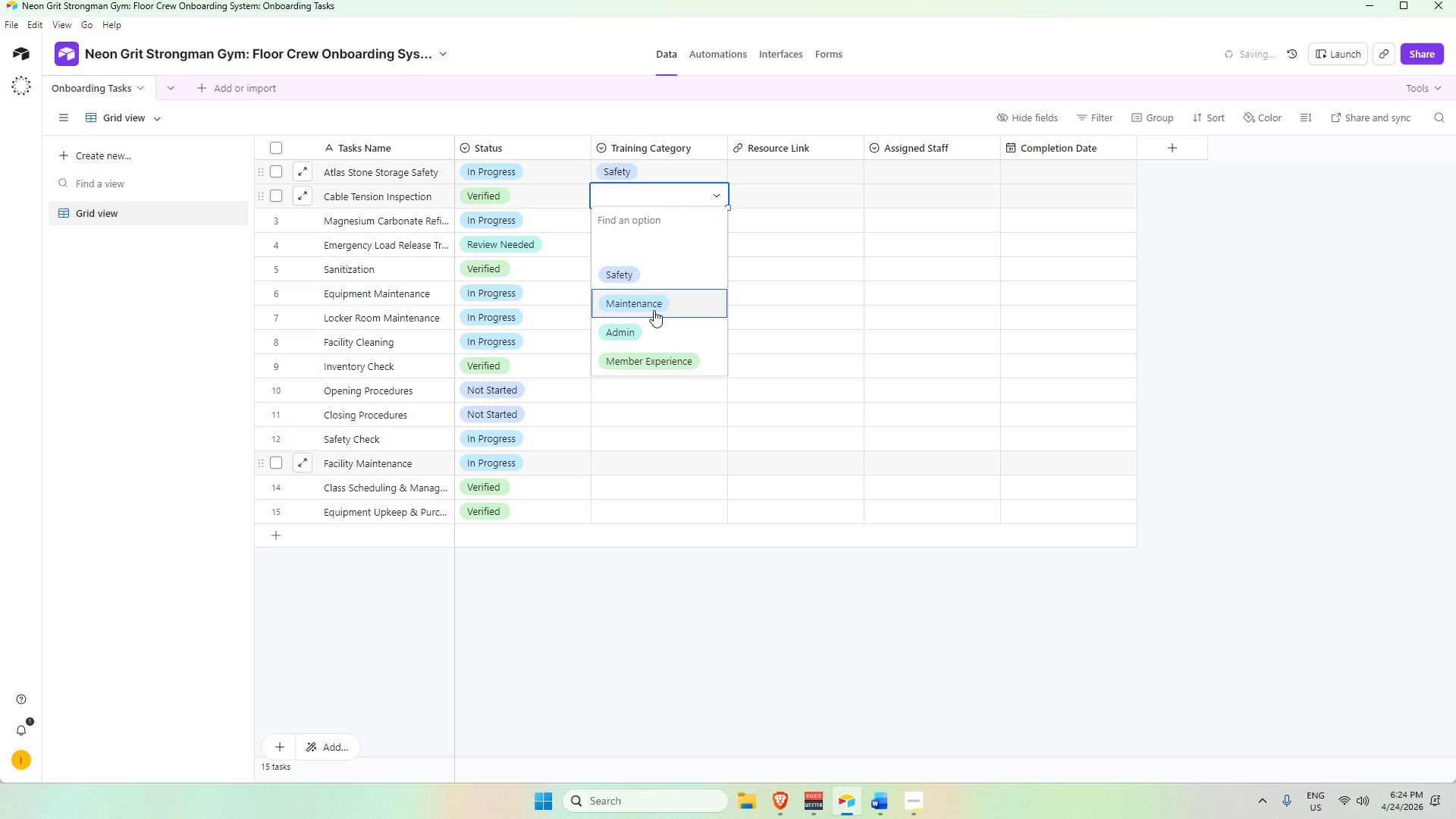 
left_click([657, 359])
 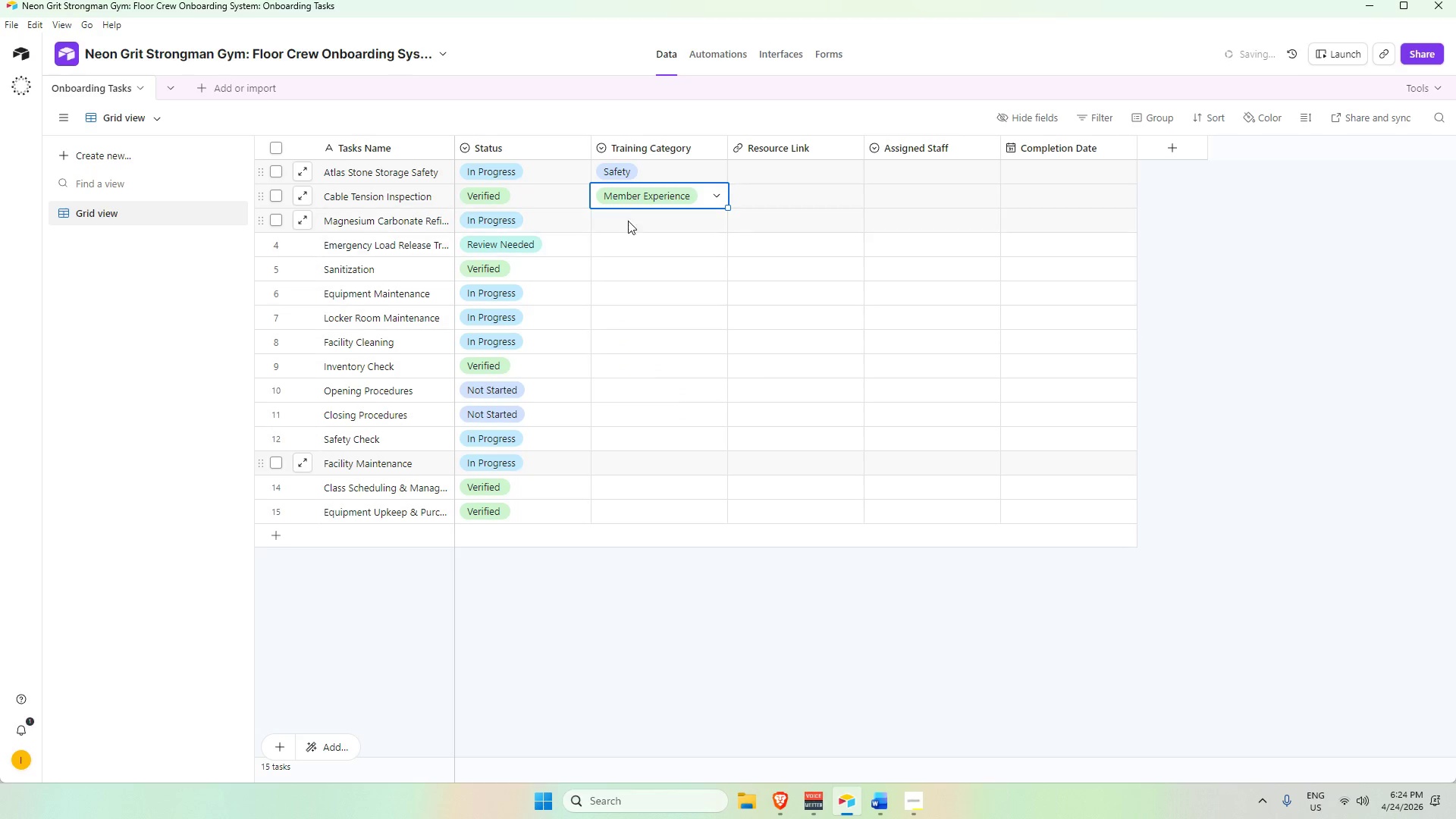 
left_click([629, 212])
 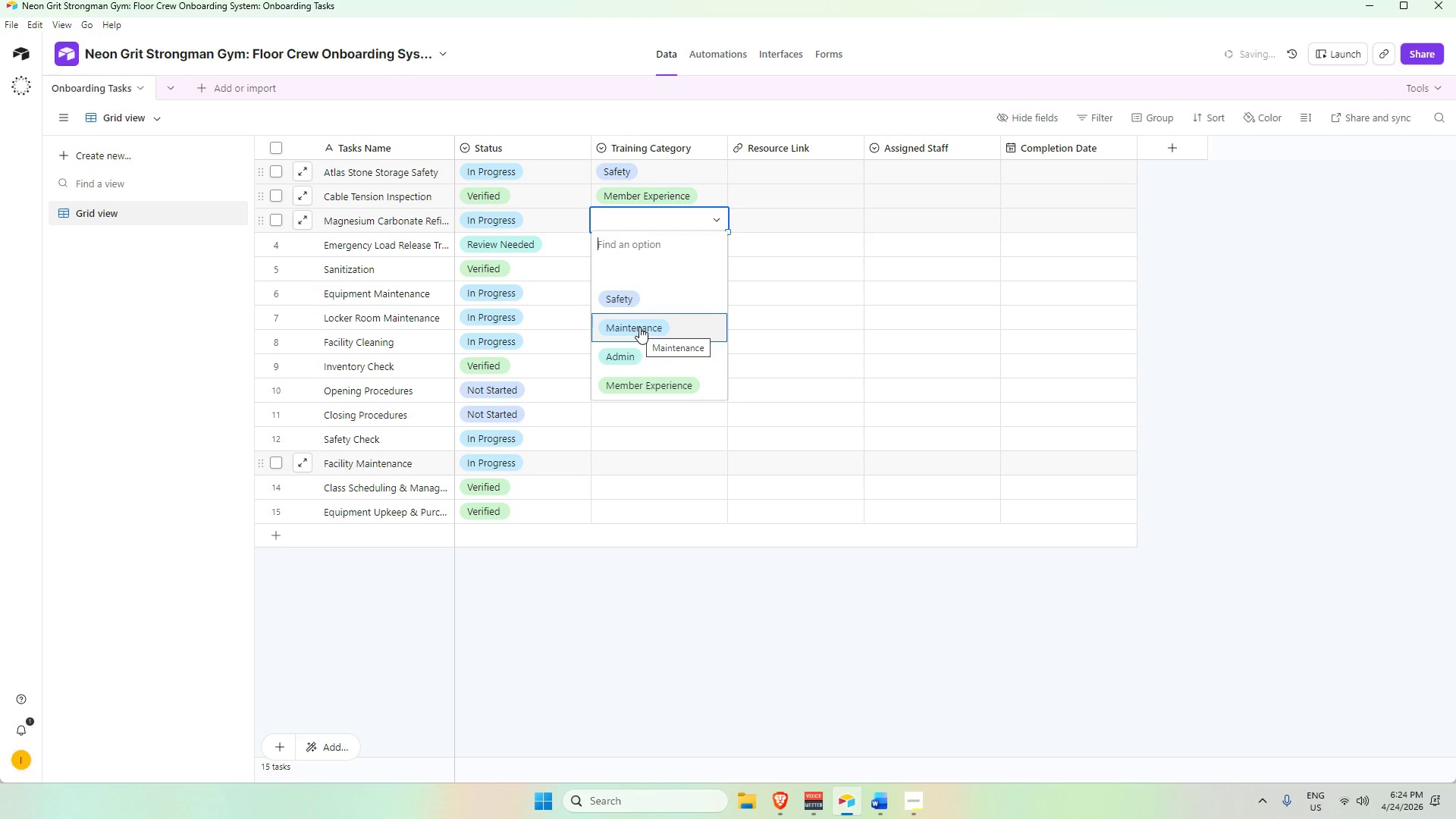 
wait(10.08)
 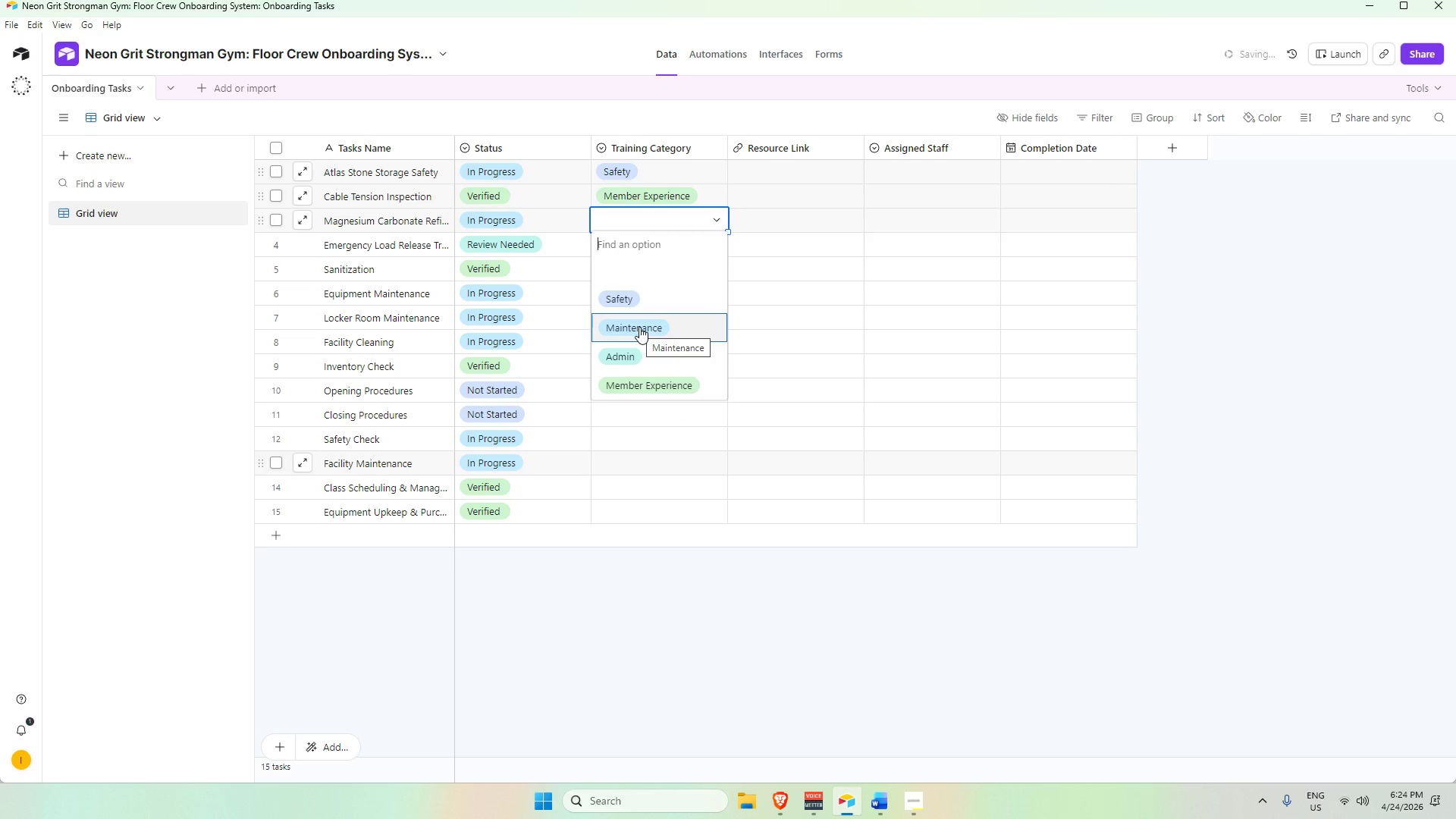 
left_click([647, 301])
 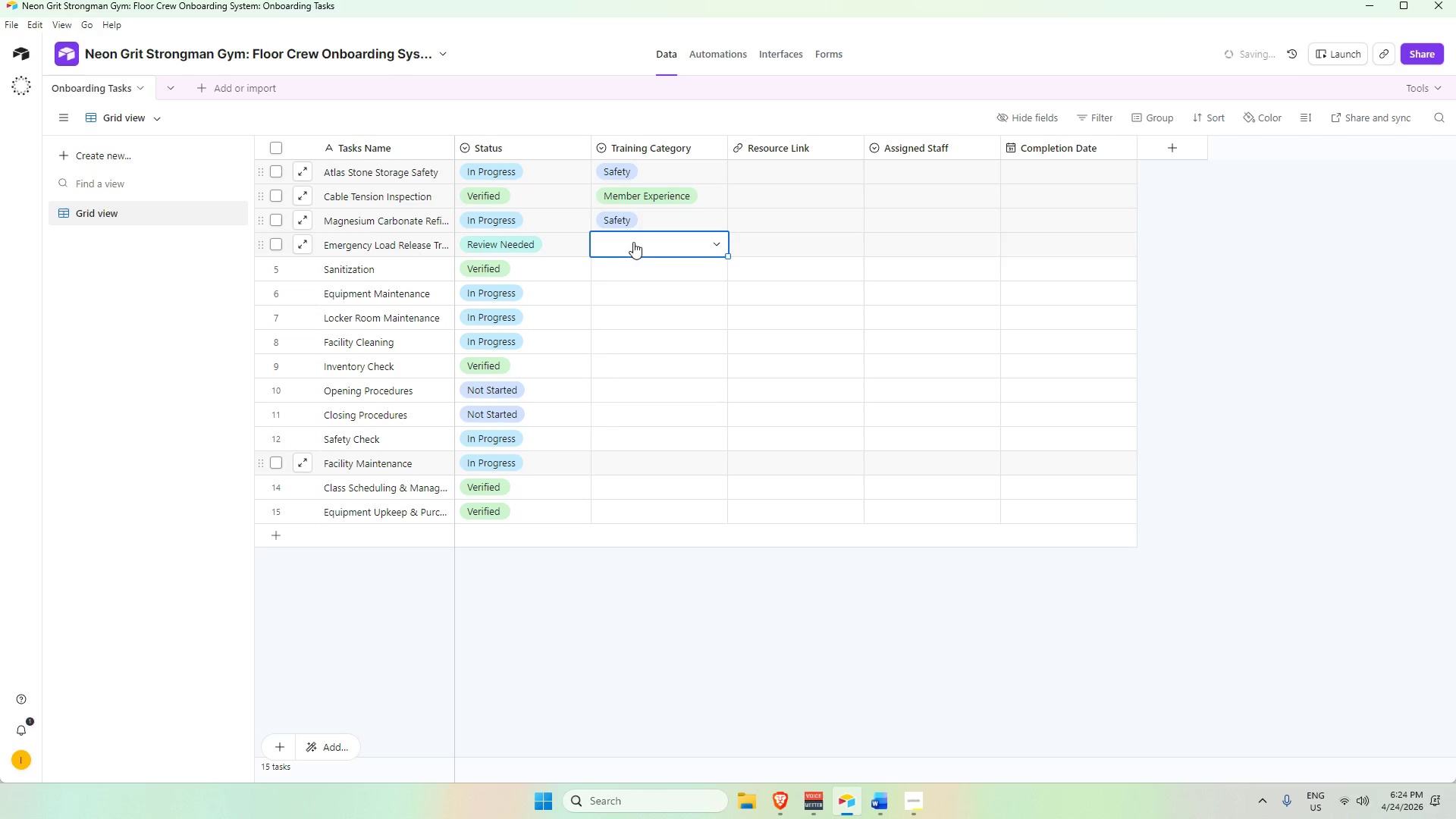 
double_click([635, 193])
 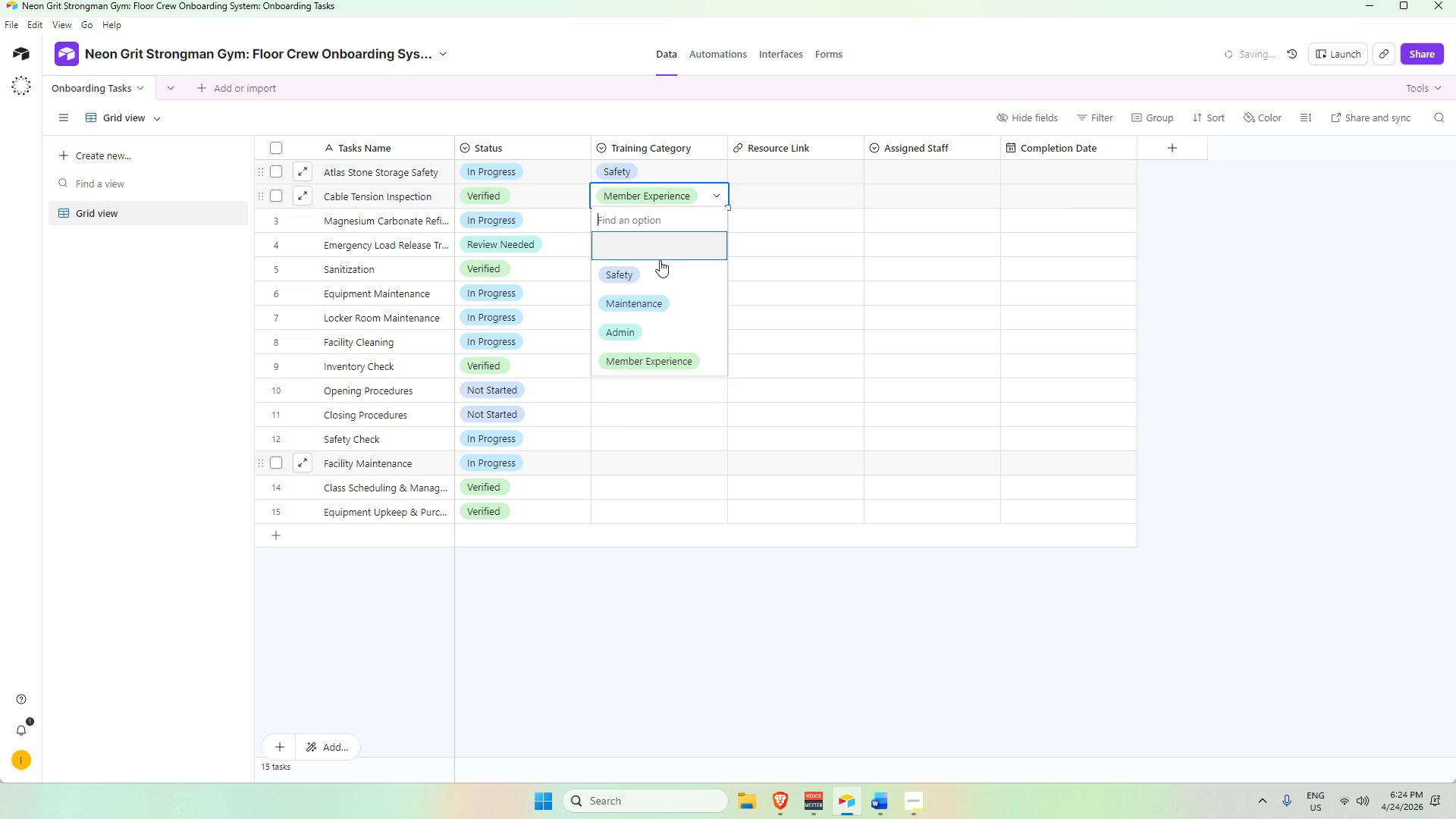 
left_click([661, 271])
 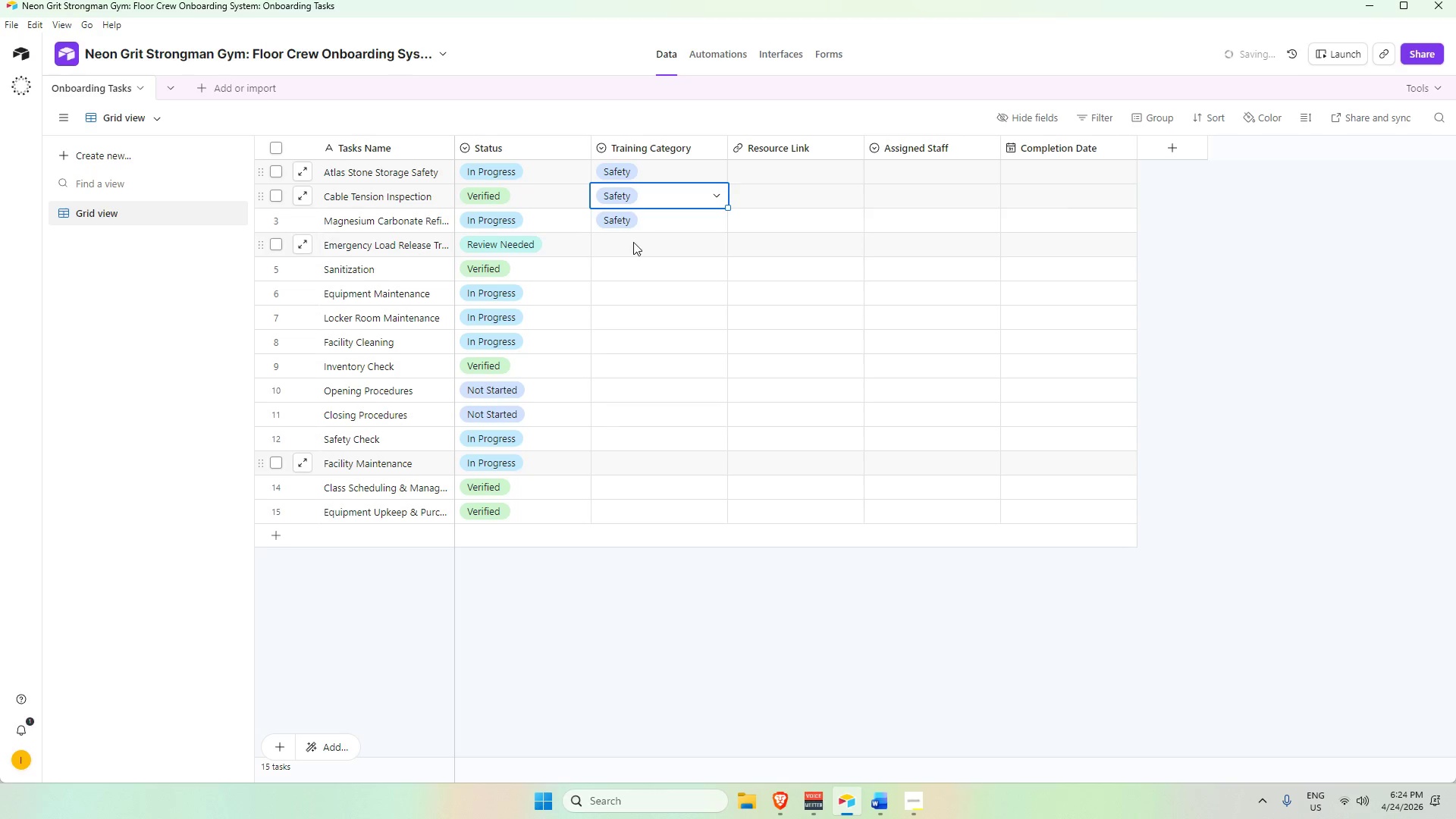 
double_click([633, 242])
 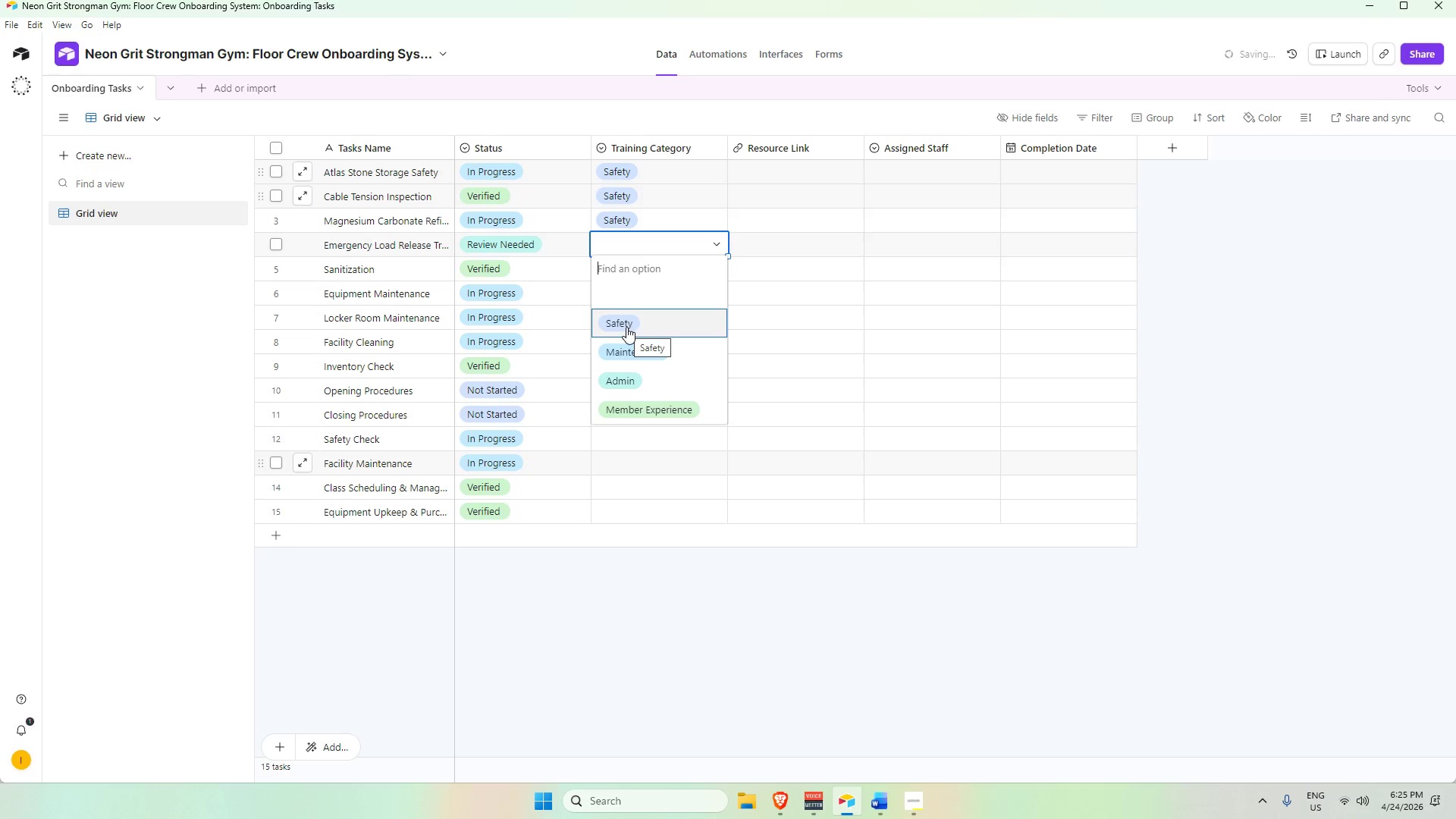 
wait(6.16)
 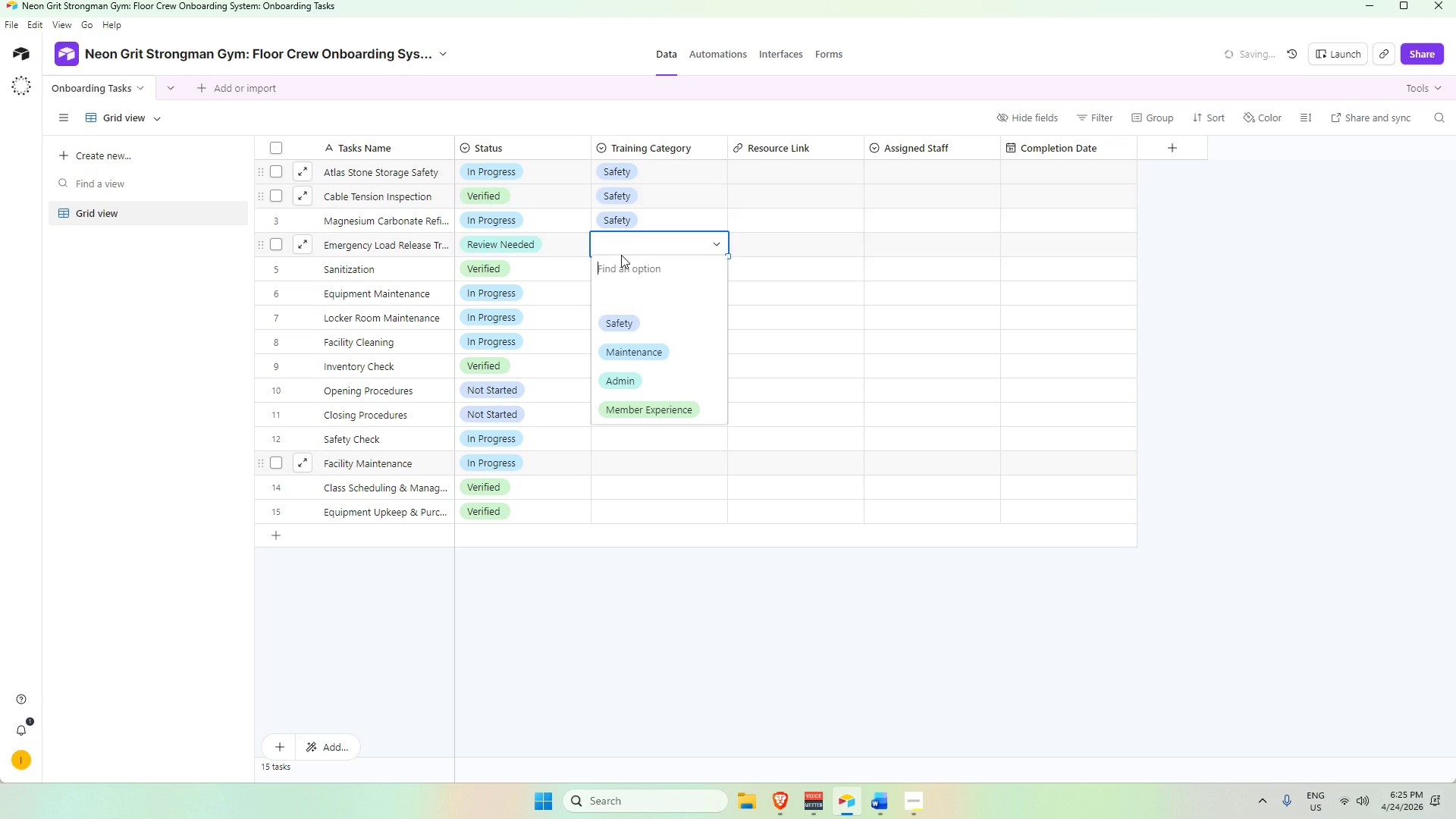 
left_click([629, 321])
 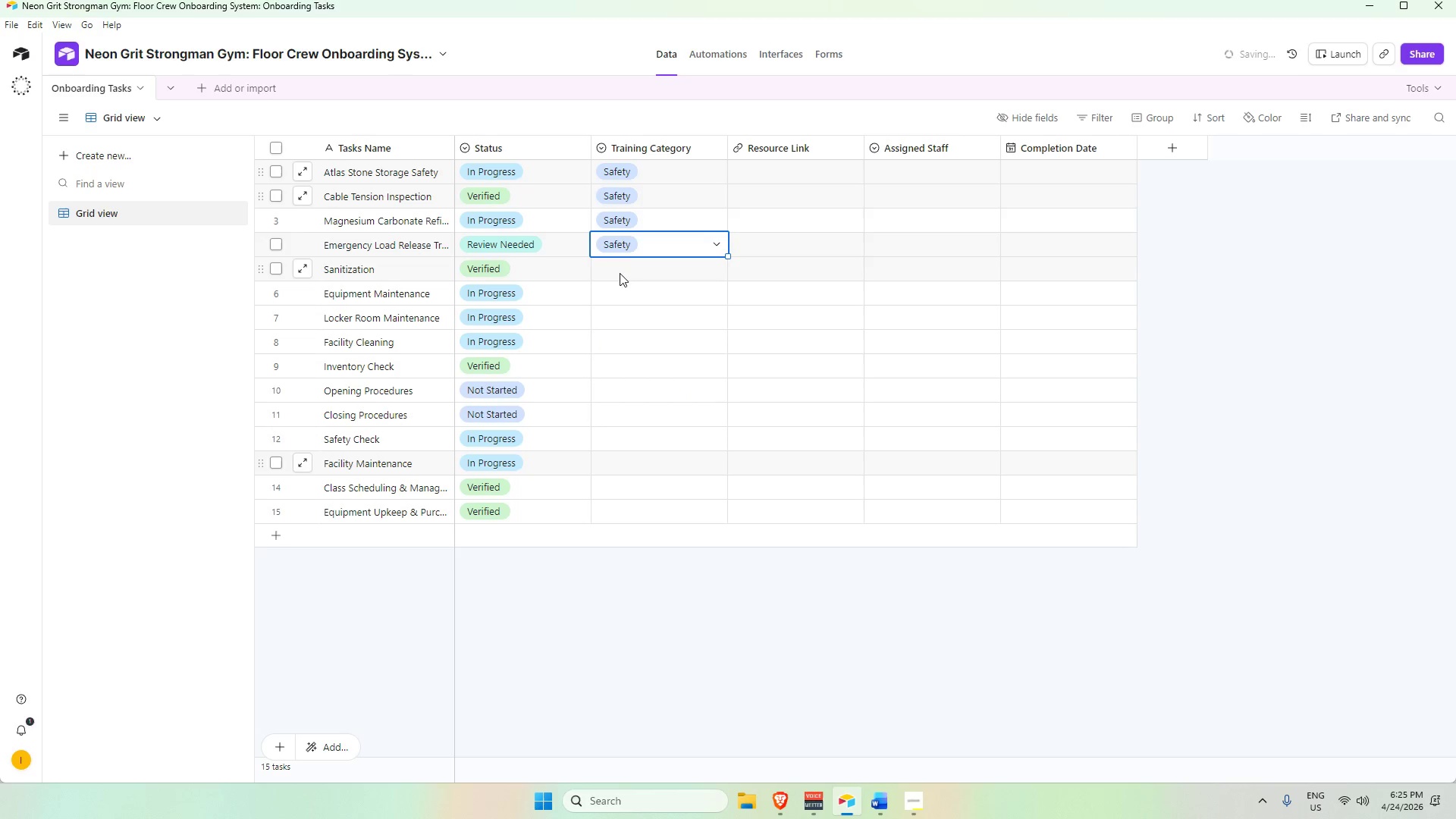 
left_click([629, 244])
 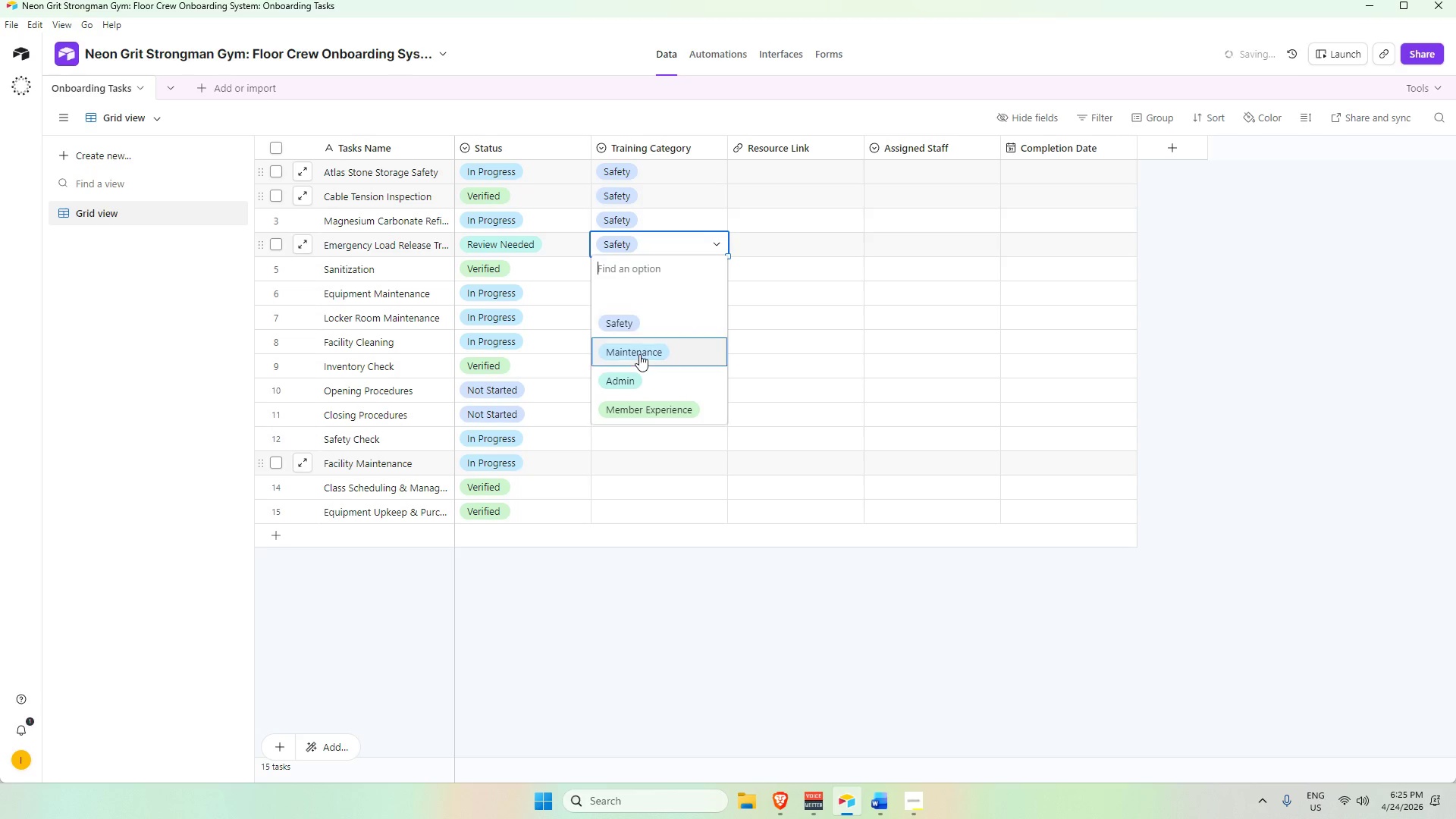 
left_click([639, 352])
 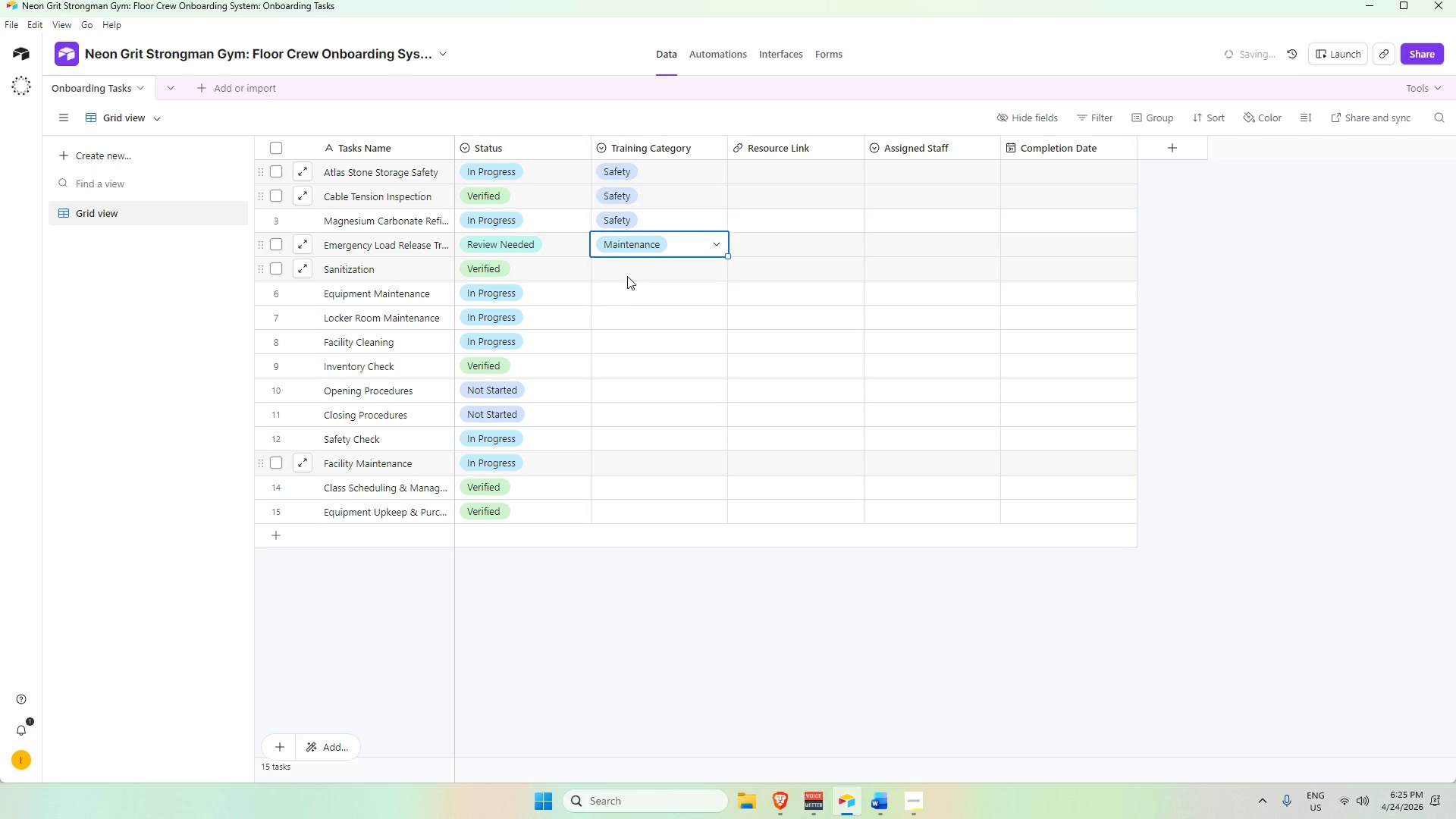 
left_click([626, 275])
 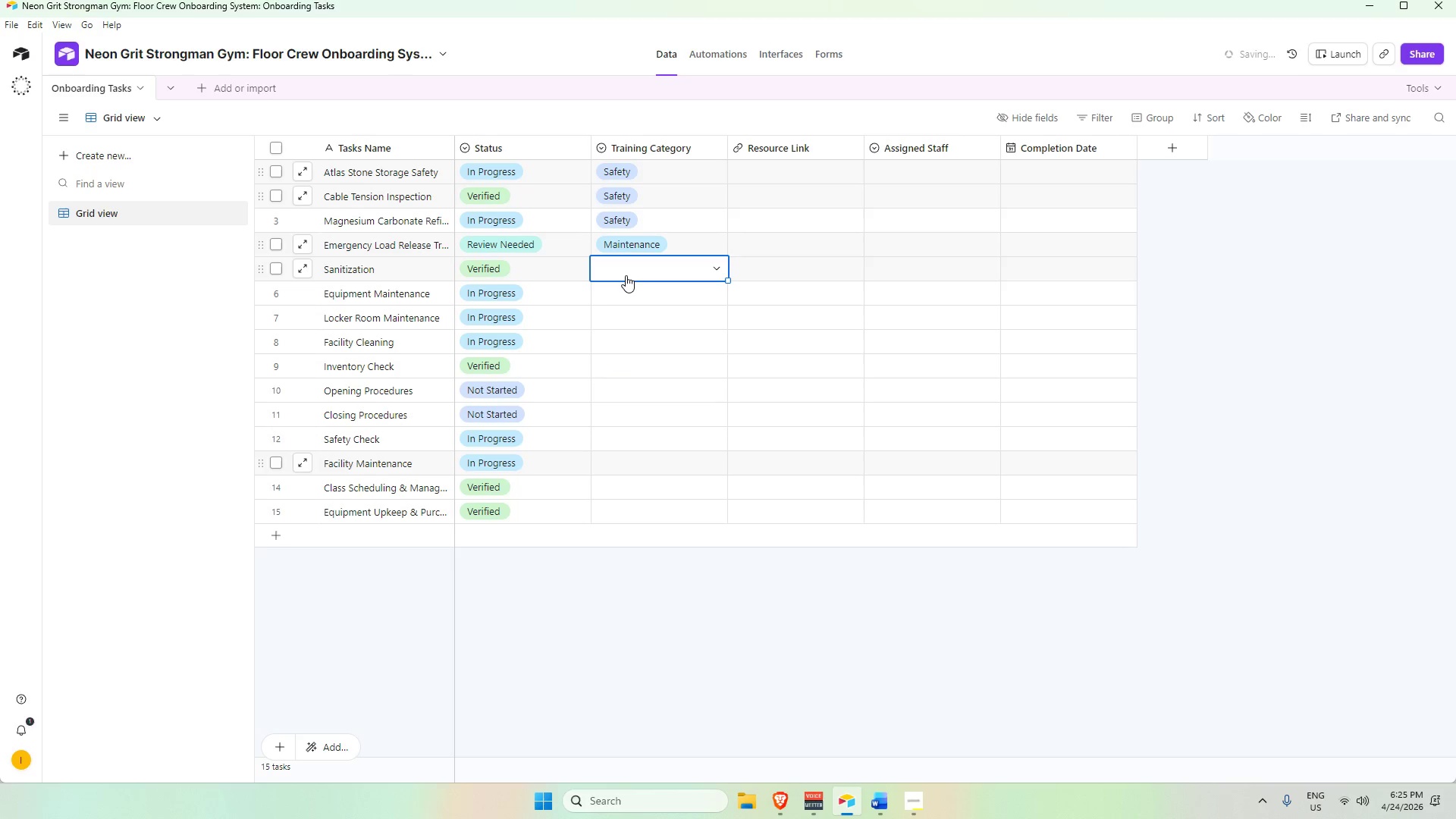 
left_click([626, 275])
 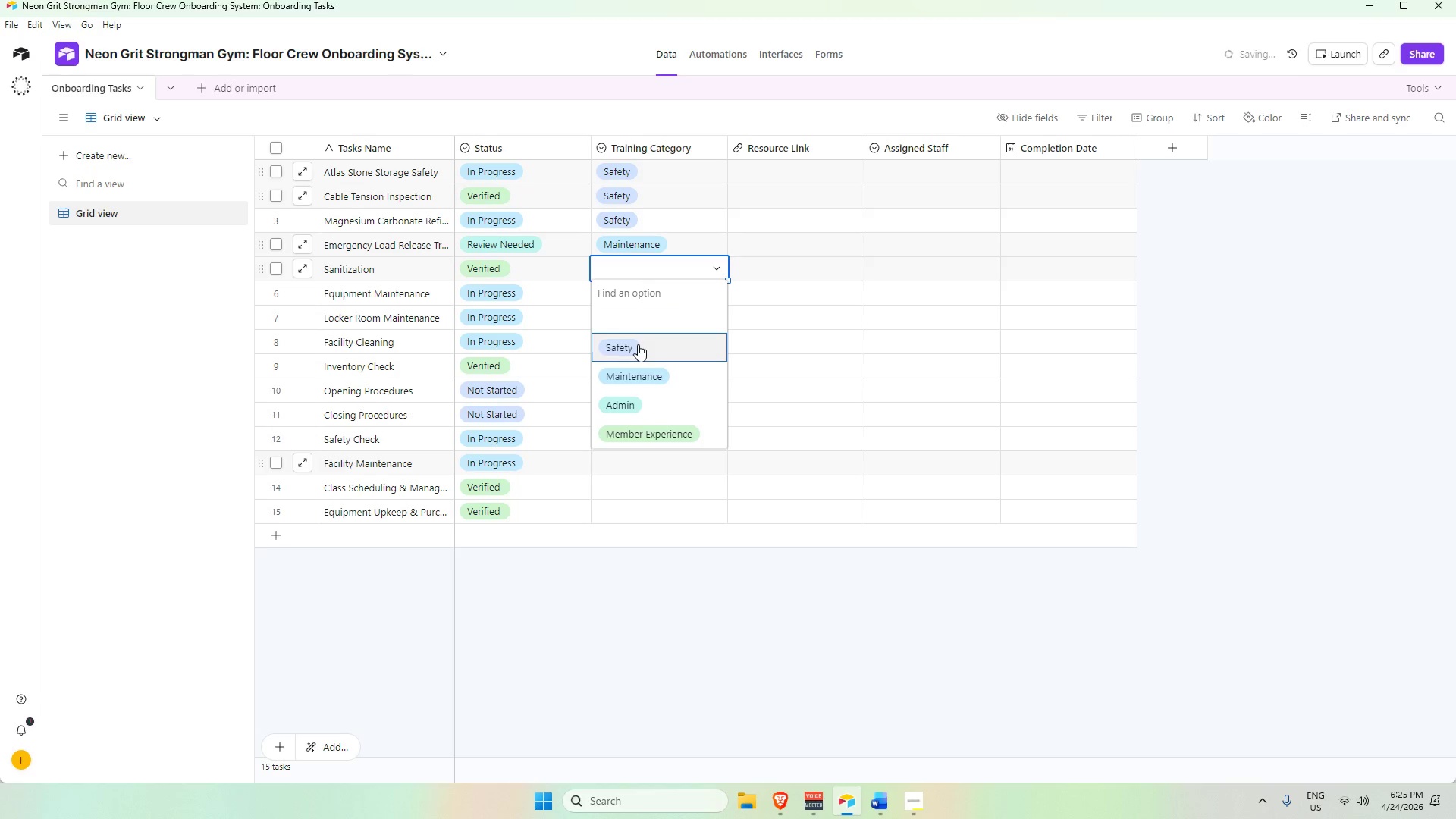 
left_click([638, 344])
 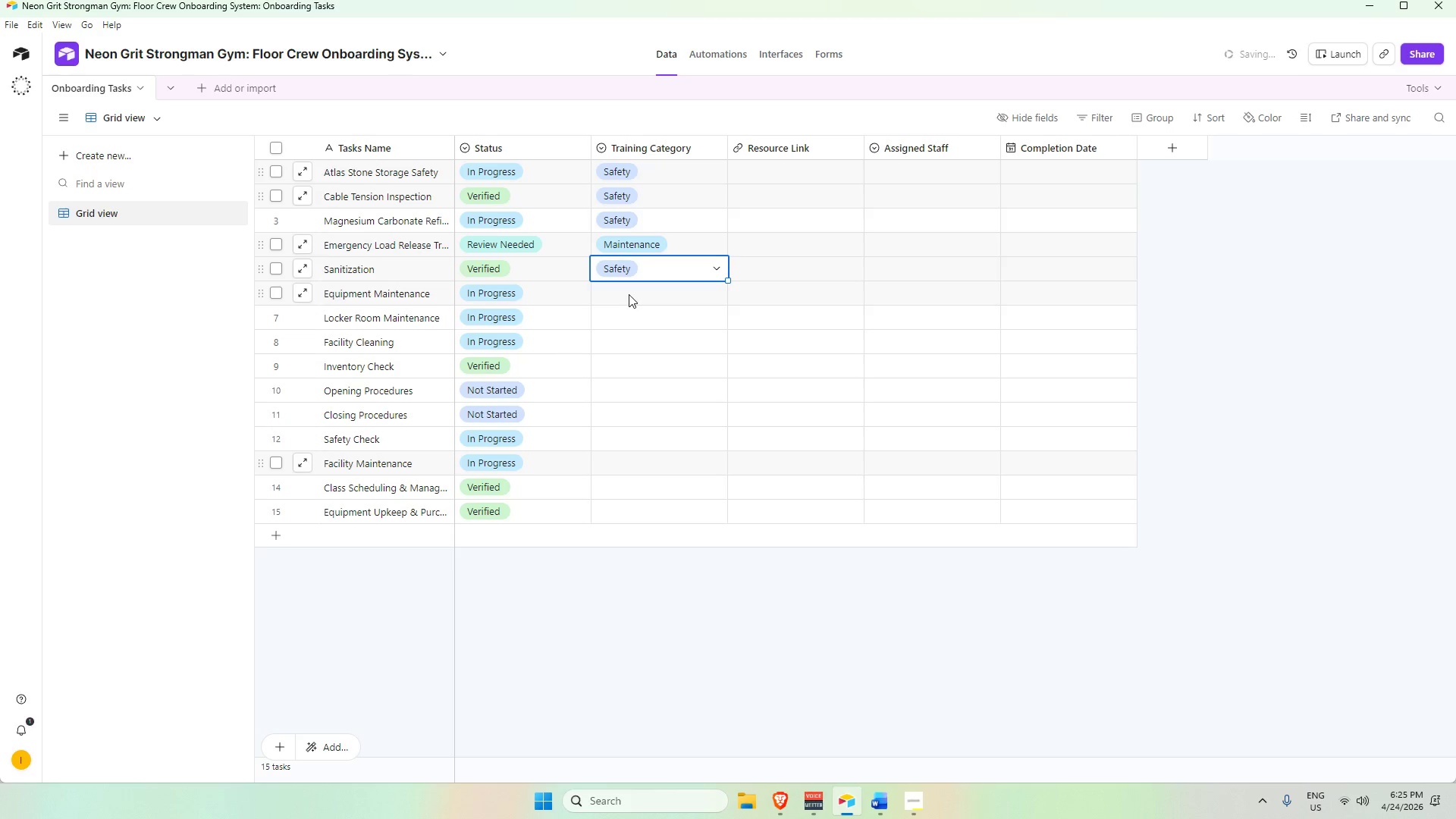 
double_click([629, 294])
 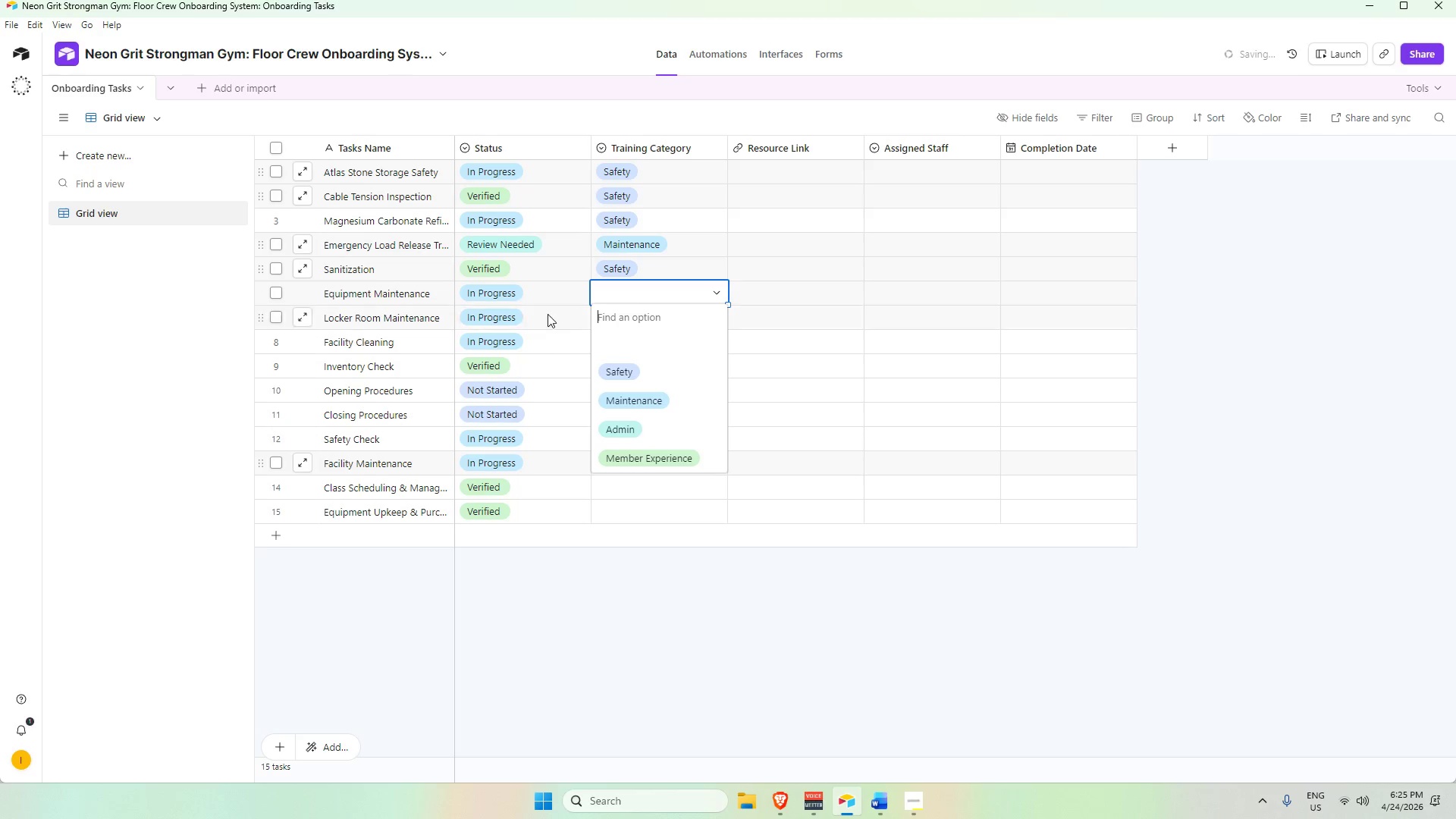 
left_click([632, 397])
 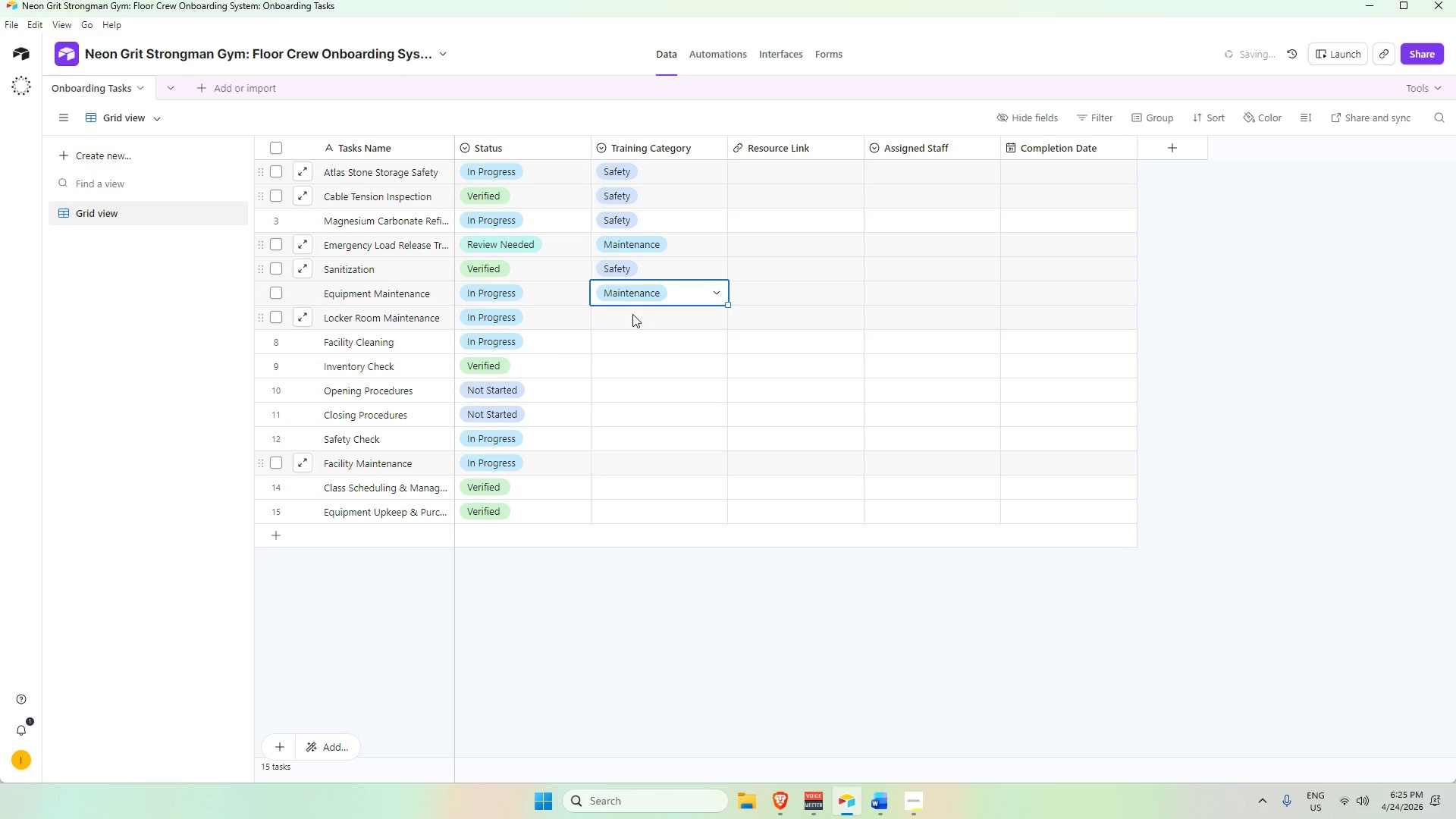 
double_click([632, 314])
 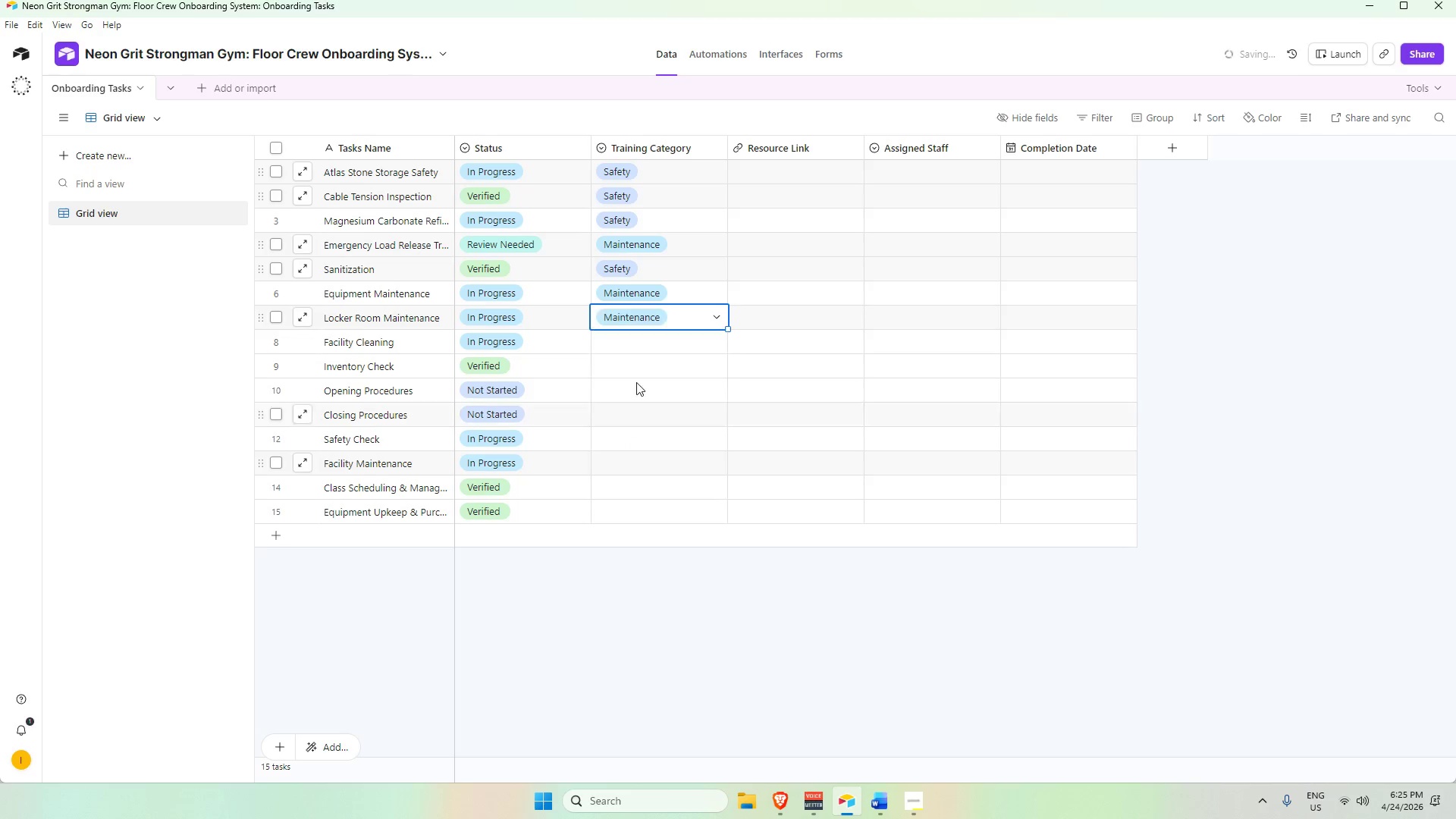 
left_click([627, 341])
 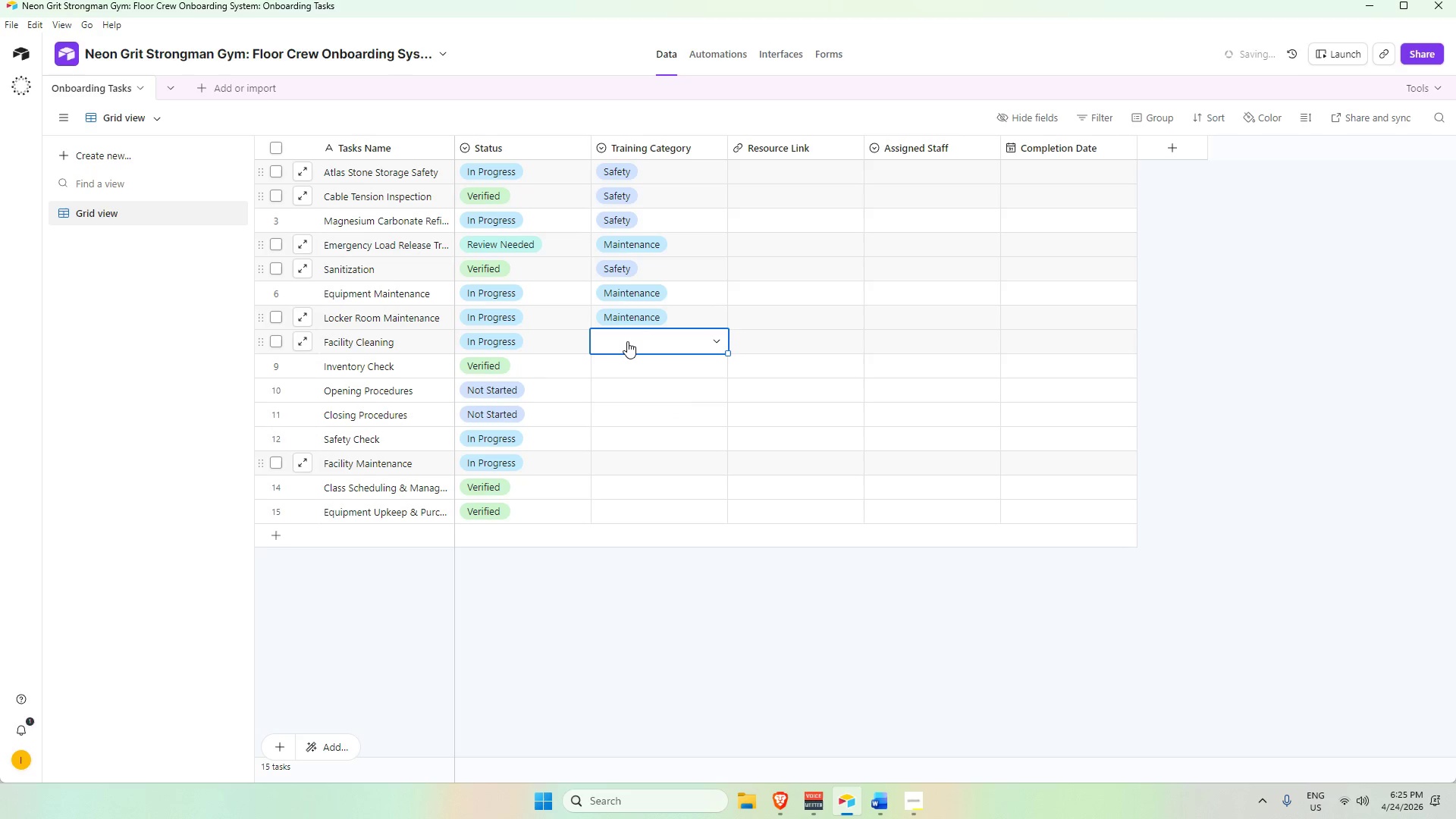 
left_click([627, 341])
 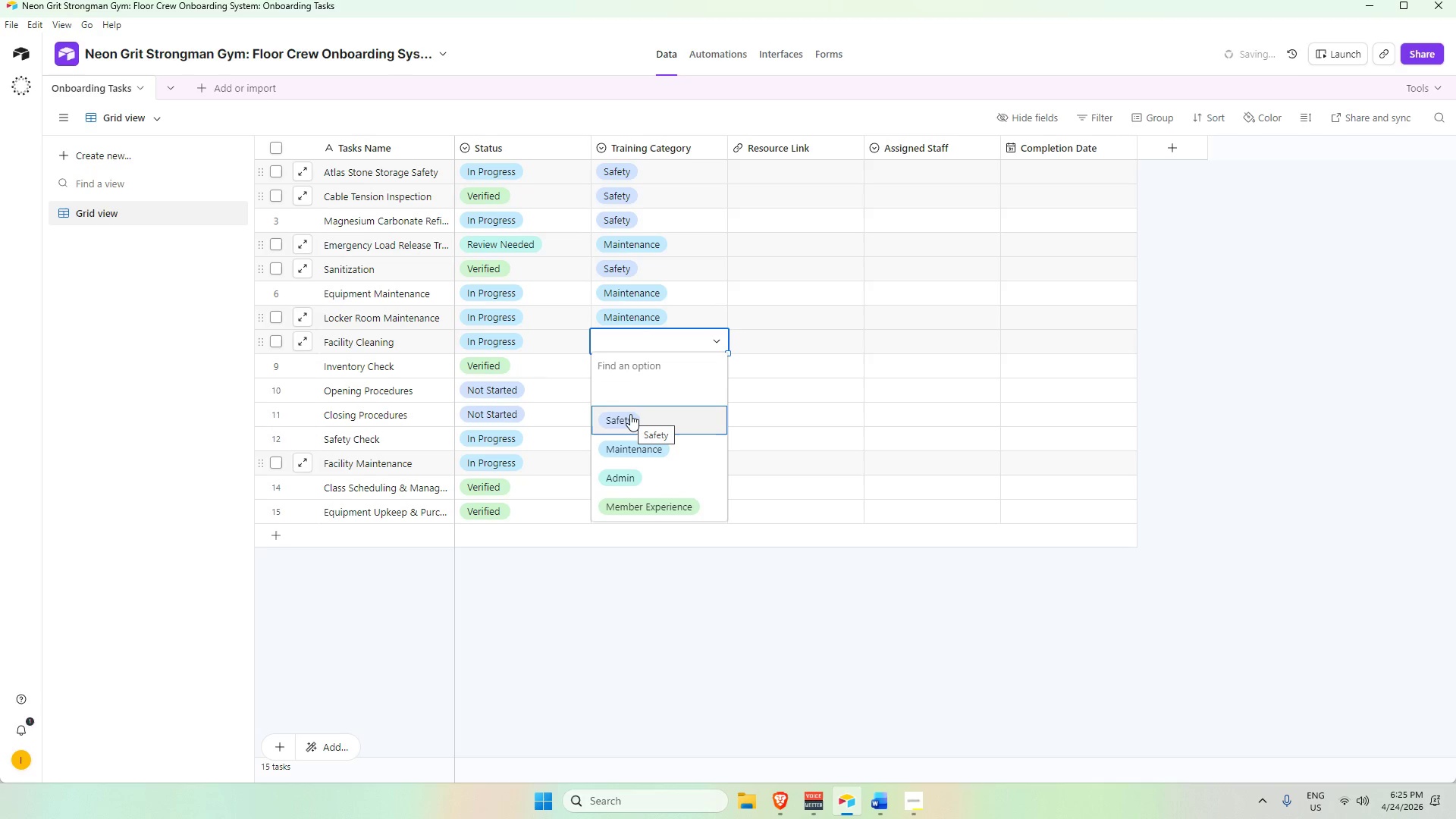 
left_click([630, 414])
 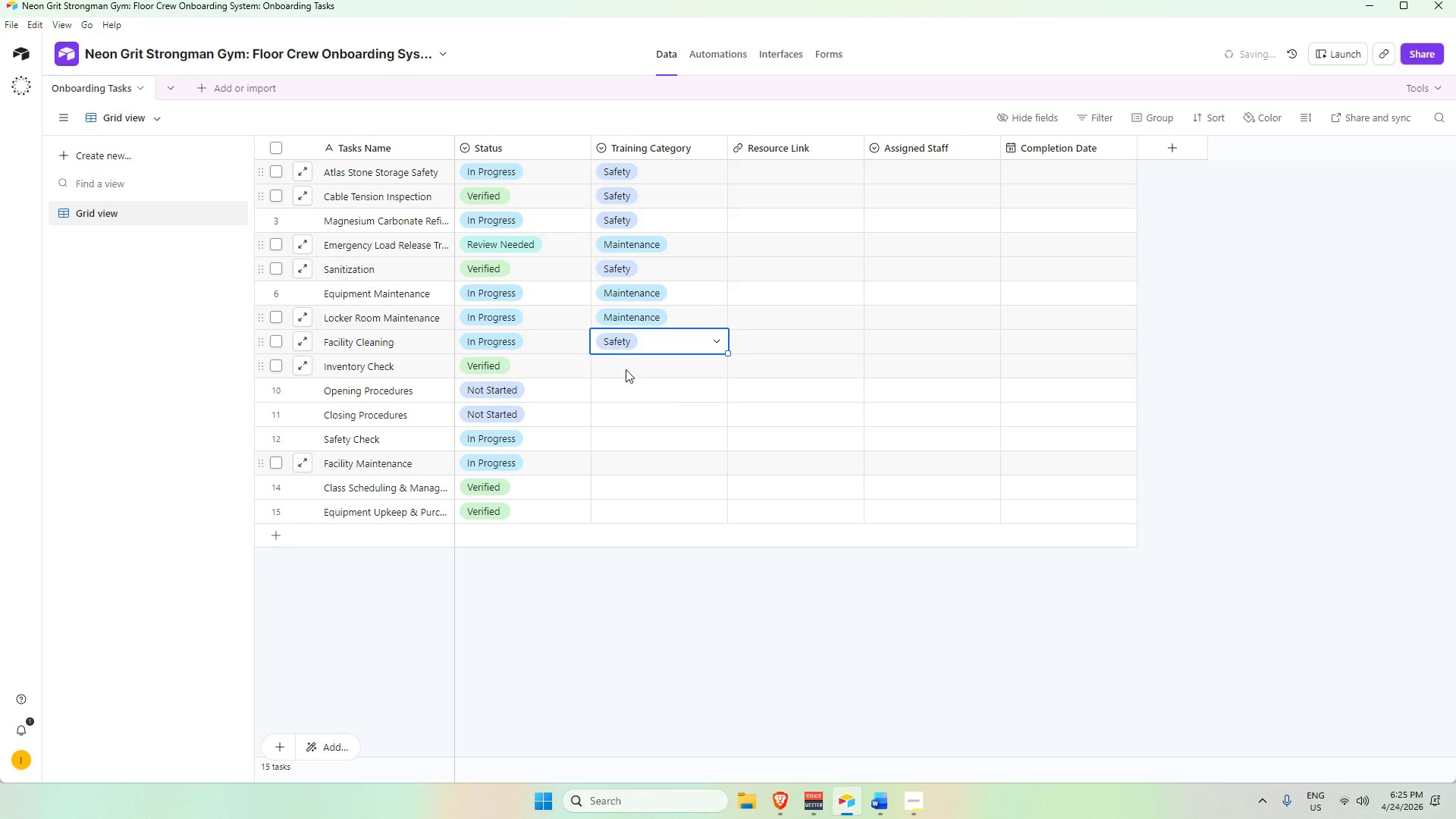 
double_click([626, 370])
 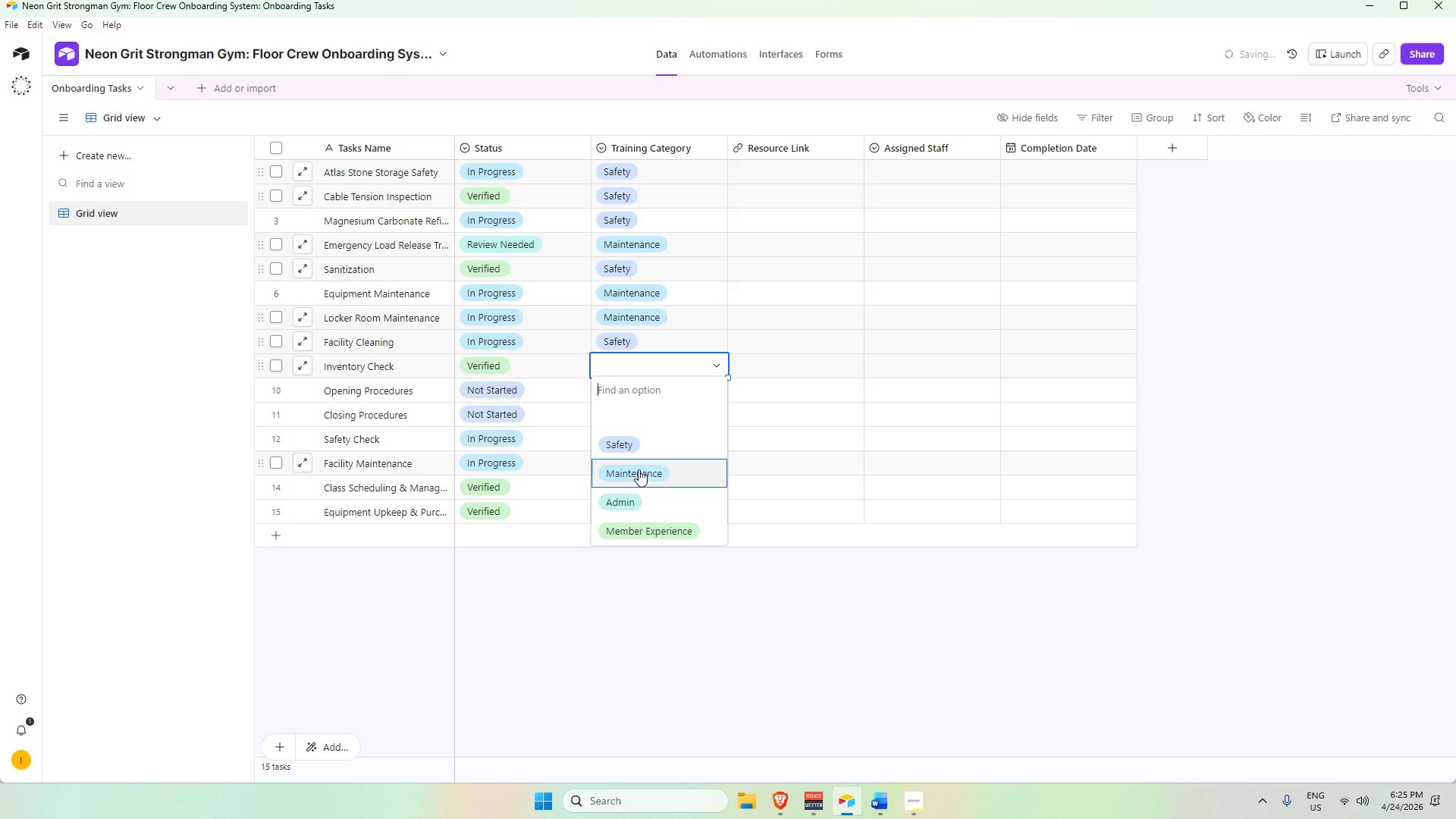 
left_click([646, 505])
 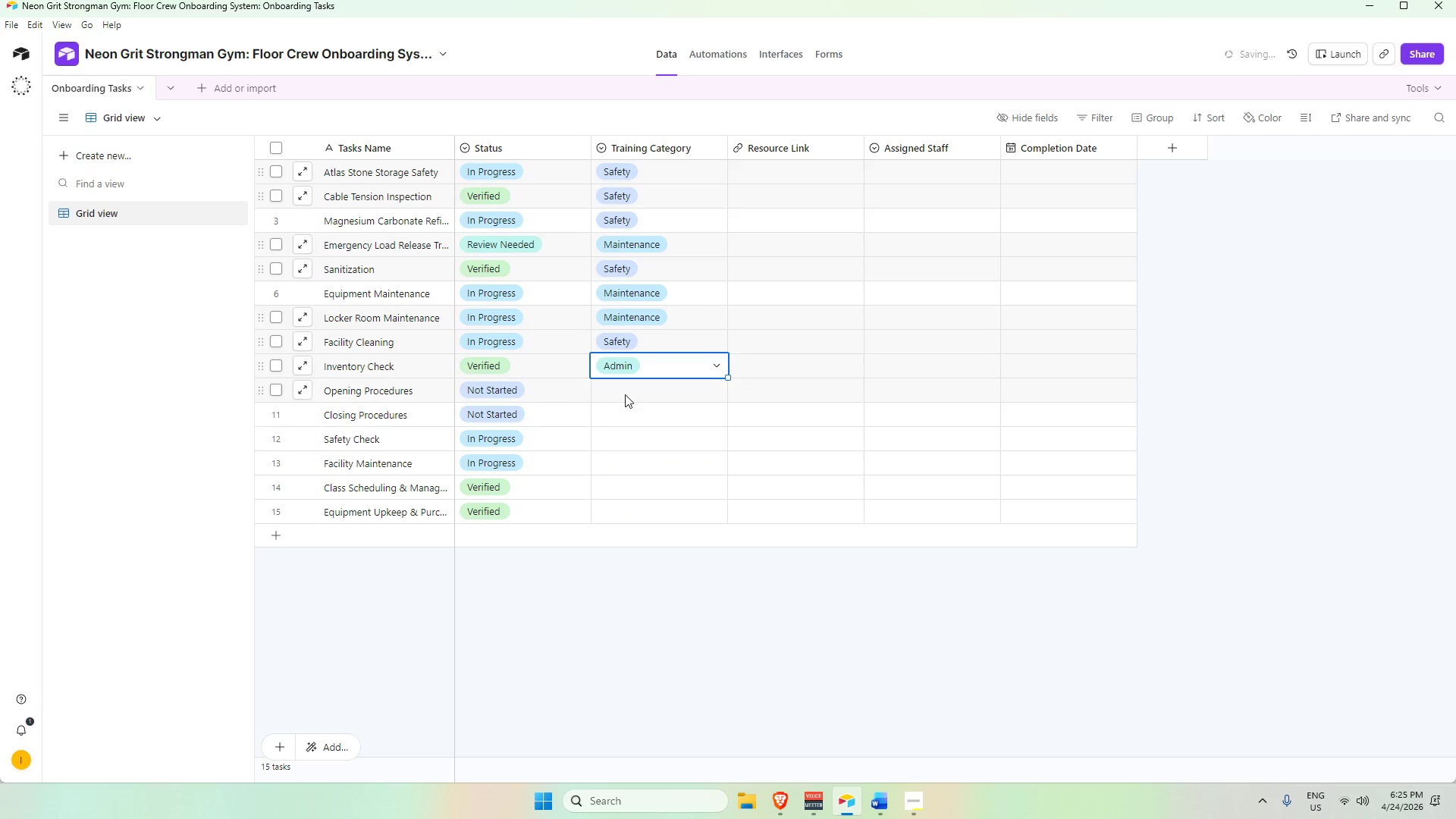 
left_click([624, 393])
 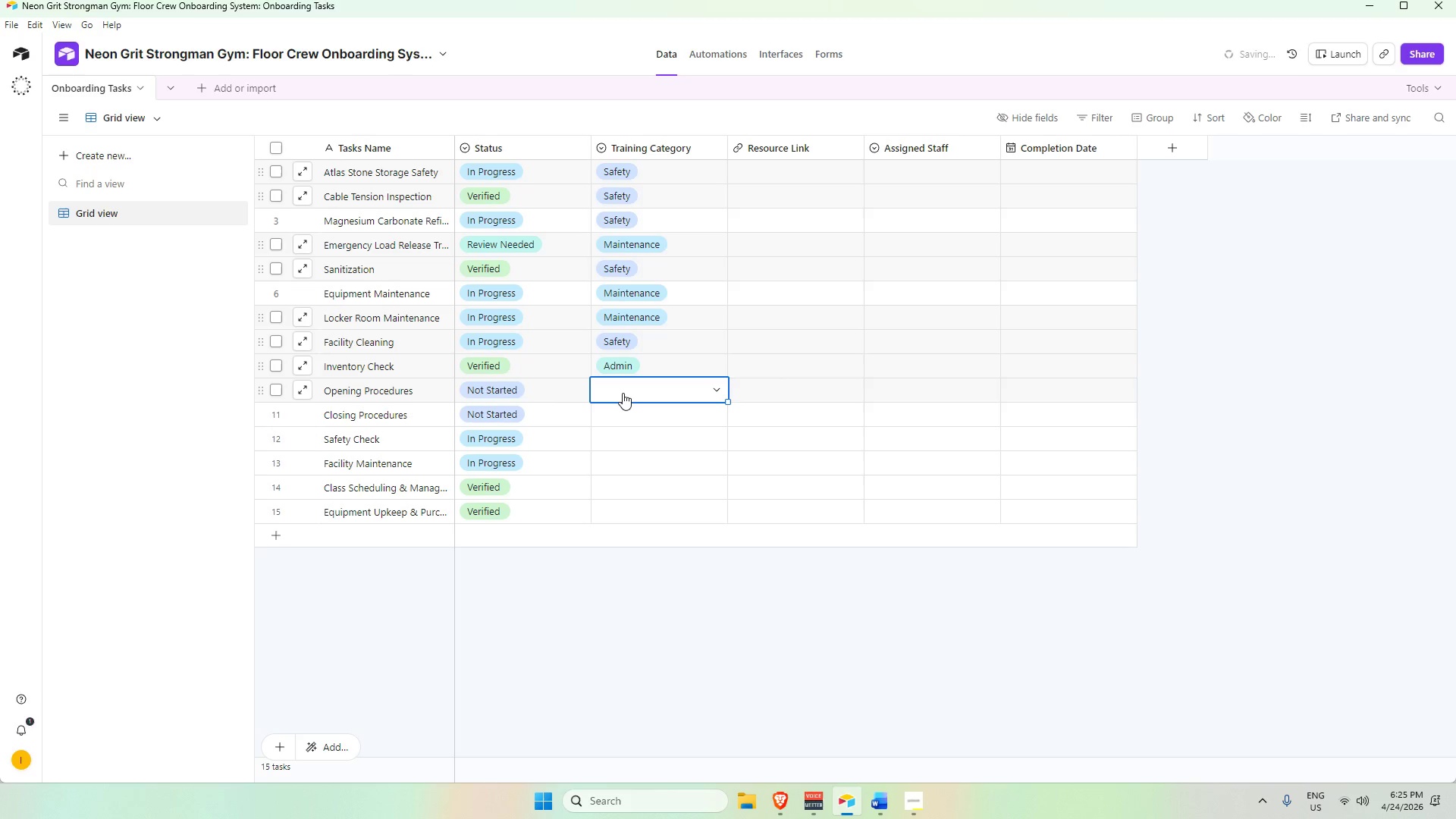 
left_click([623, 393])
 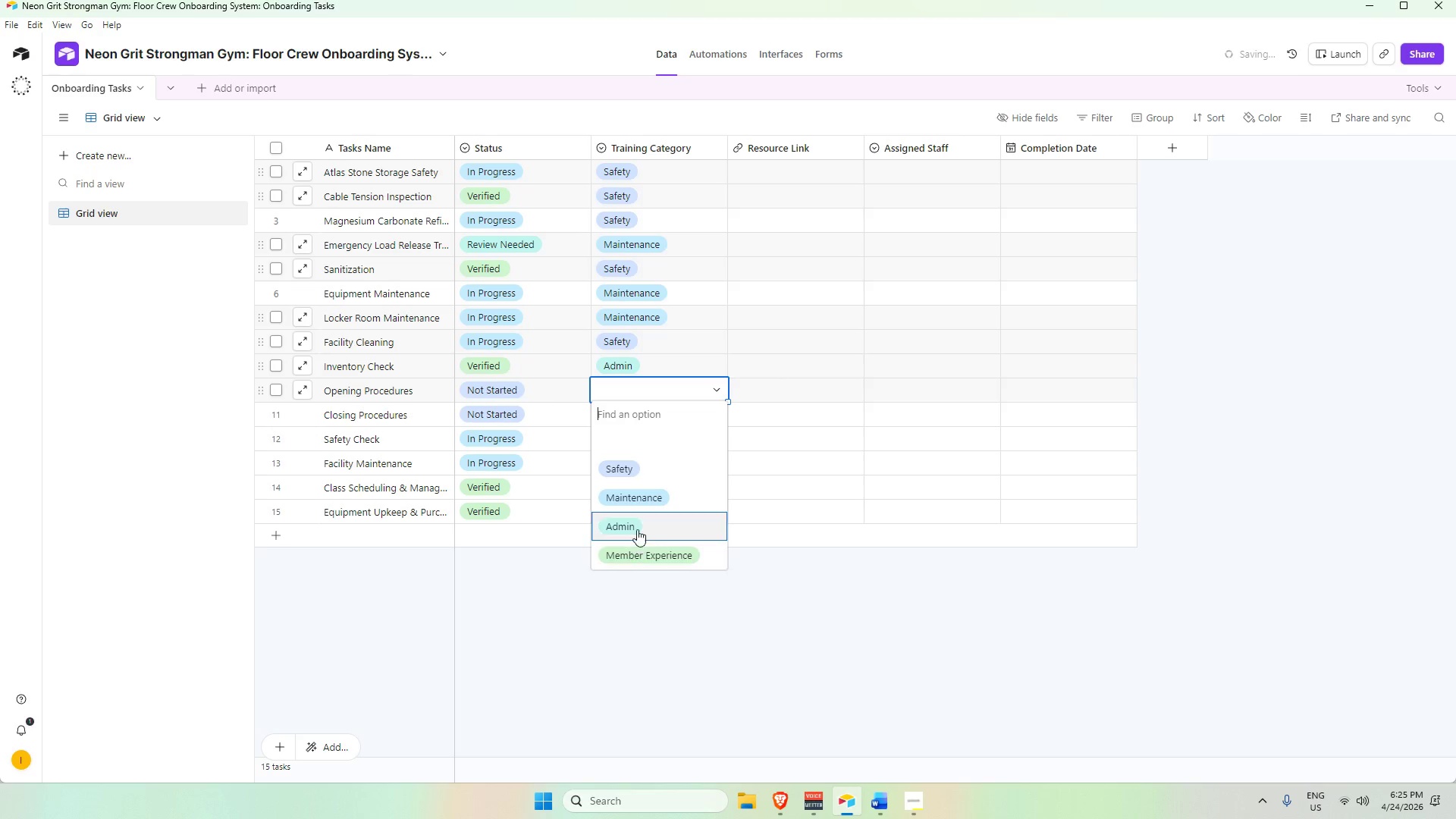 
left_click([637, 528])
 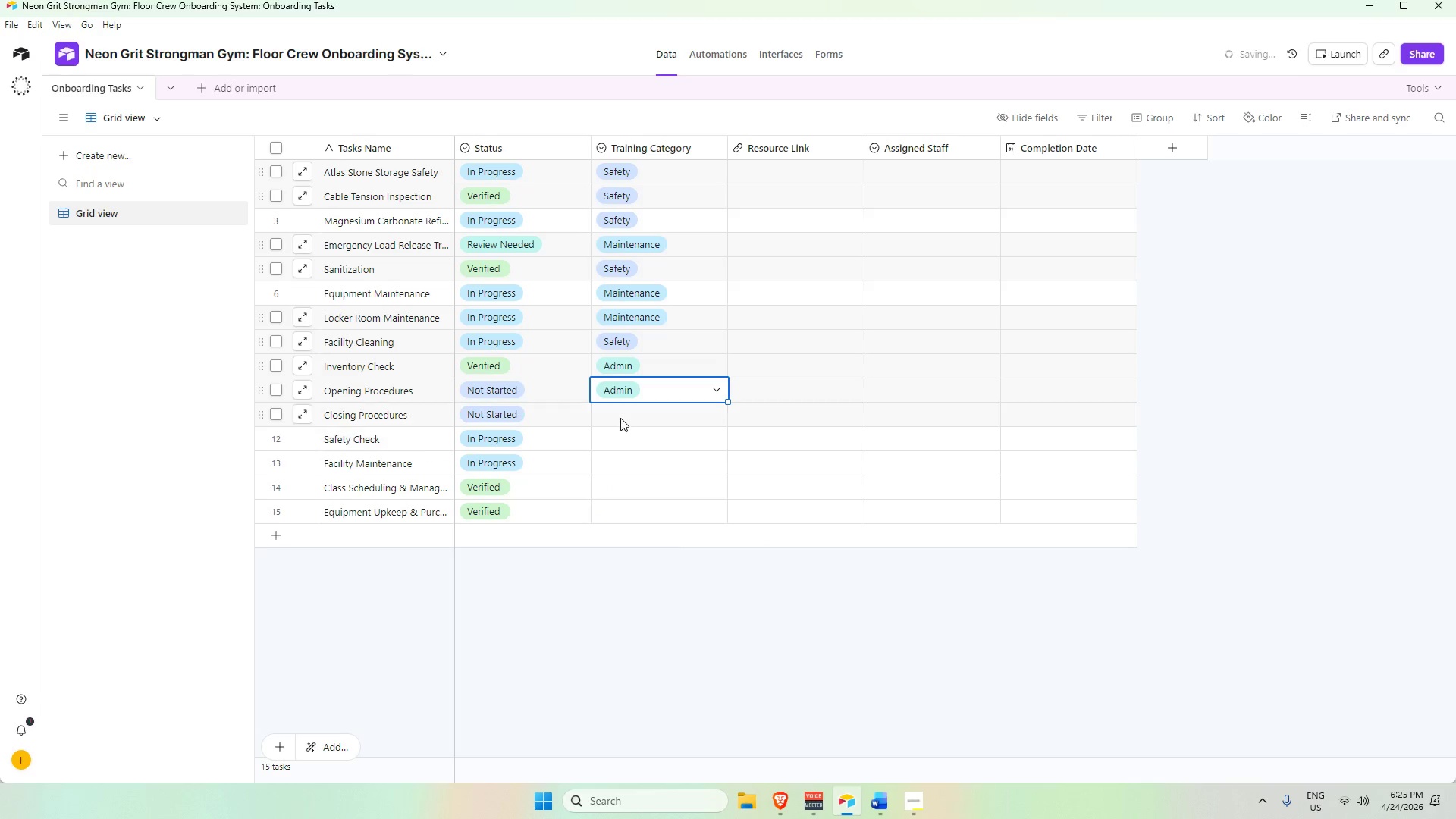 
left_click([621, 415])
 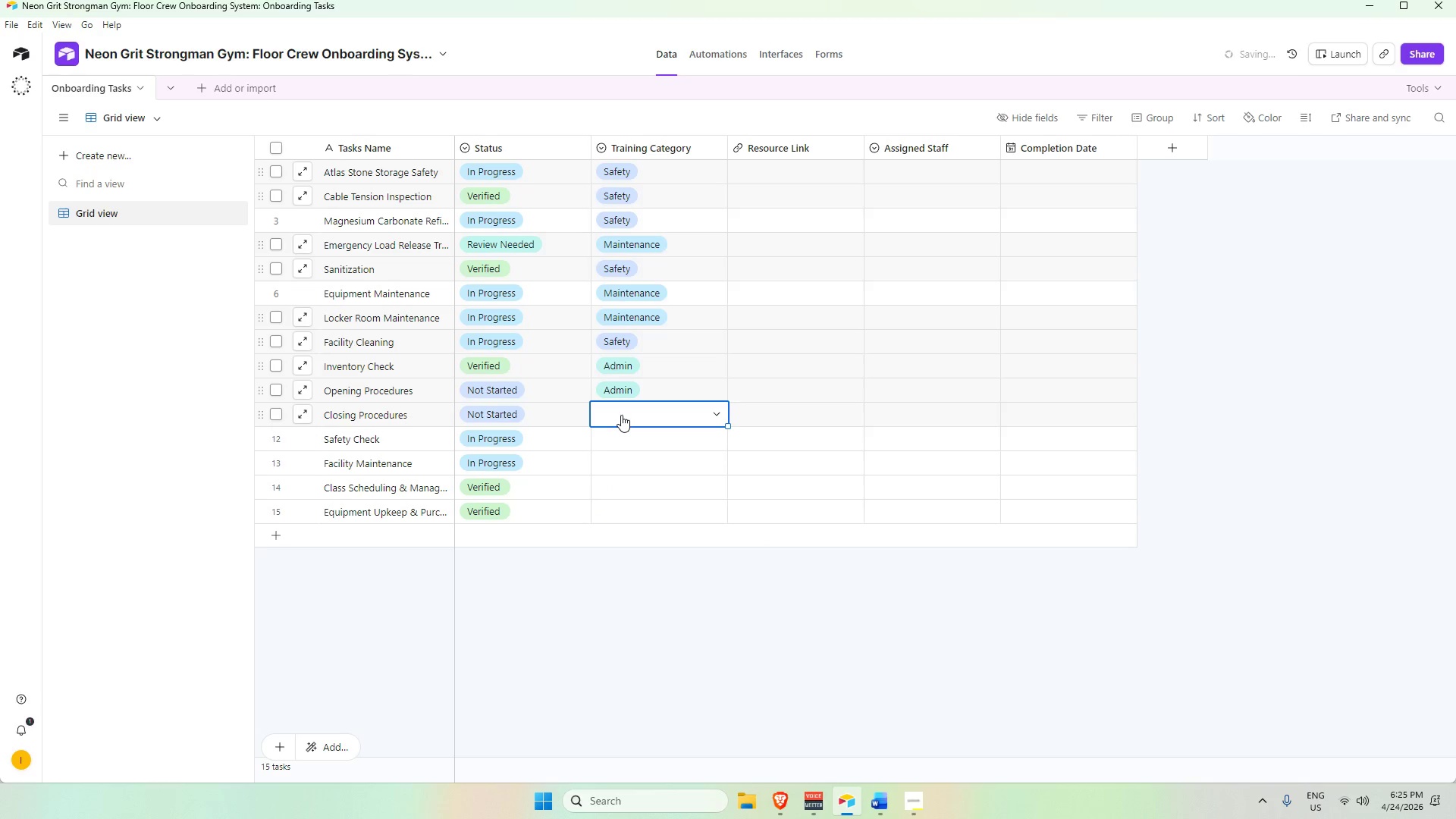 
left_click([621, 415])
 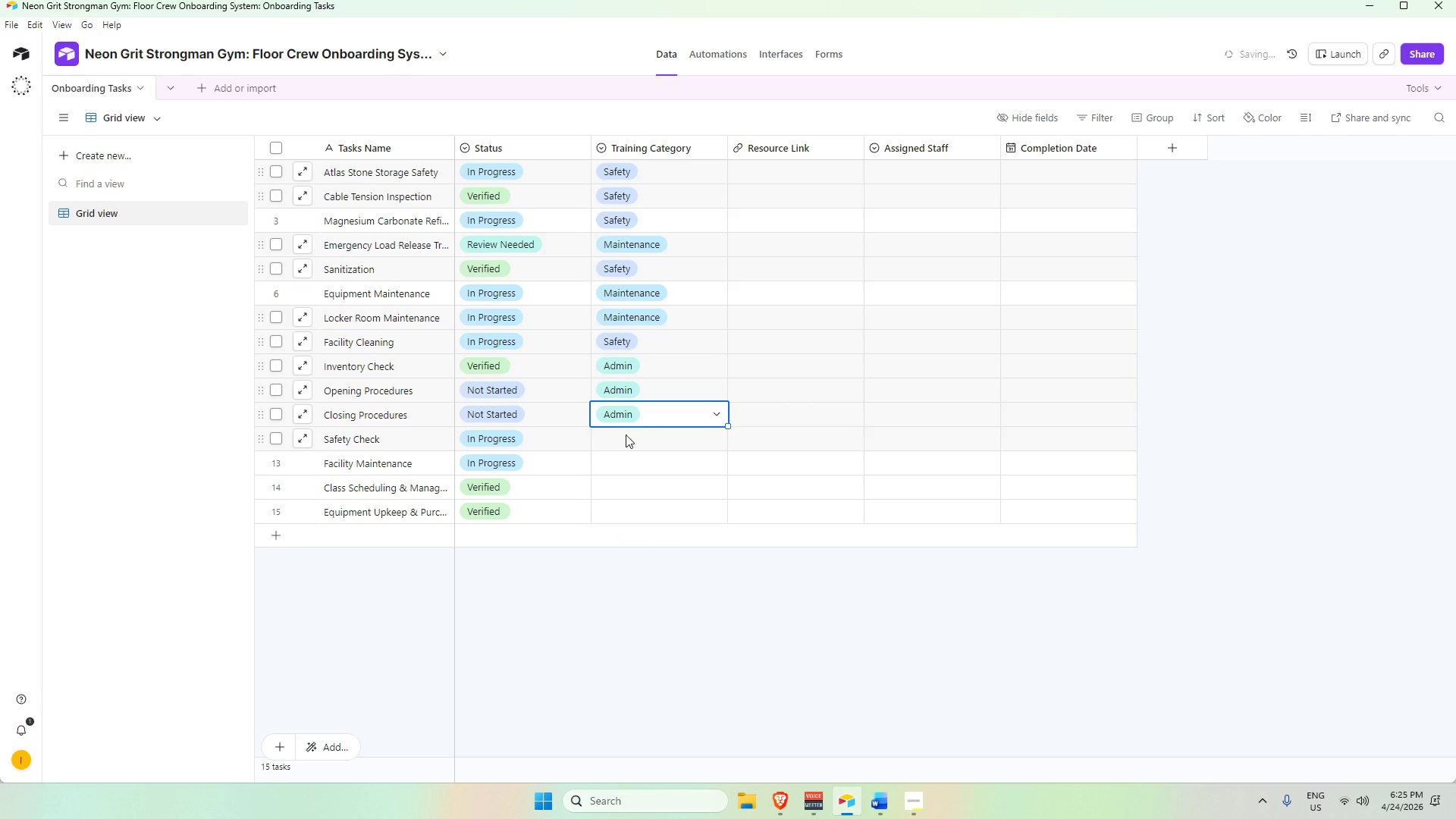 
double_click([617, 443])
 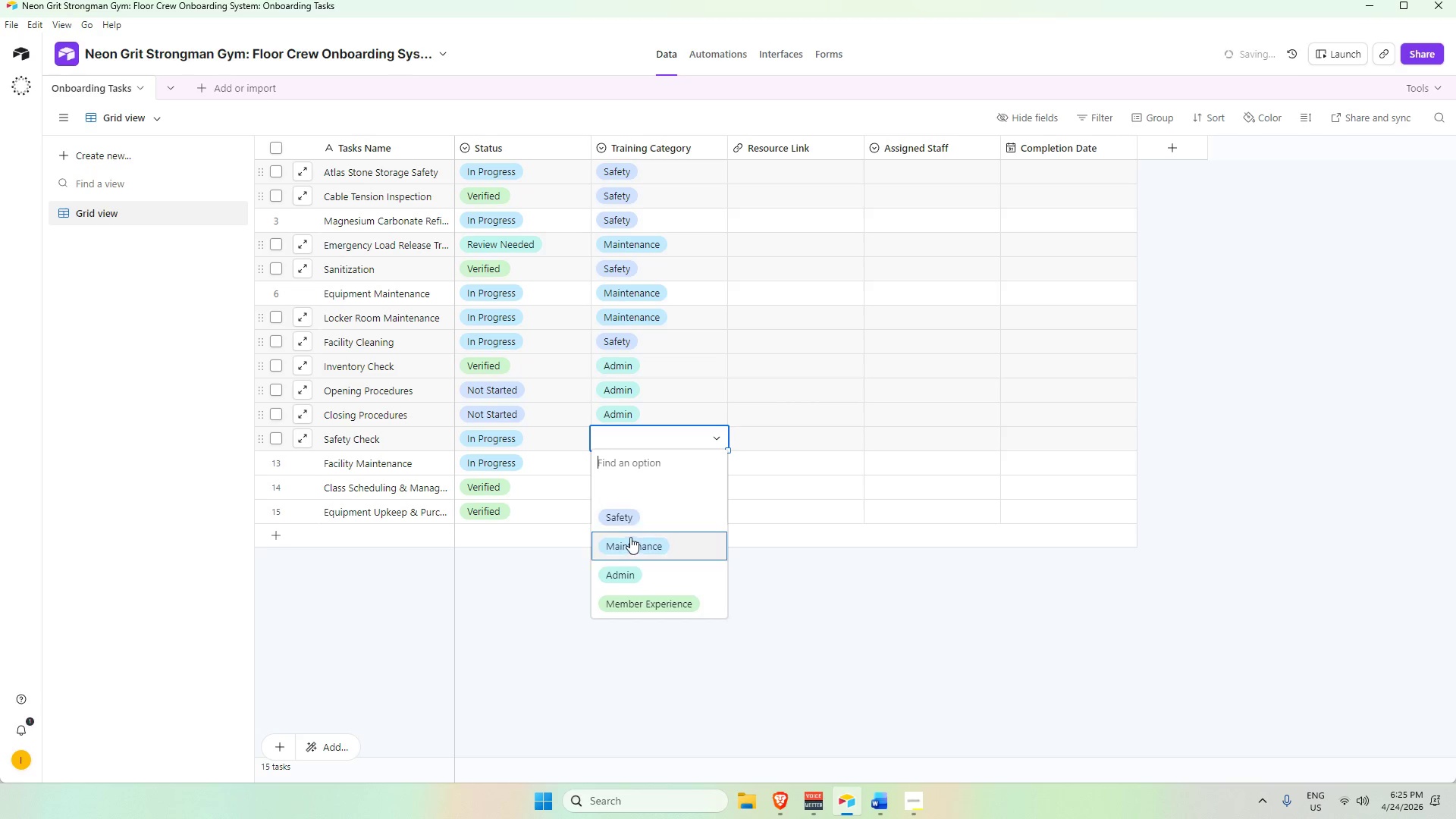 
left_click([635, 519])
 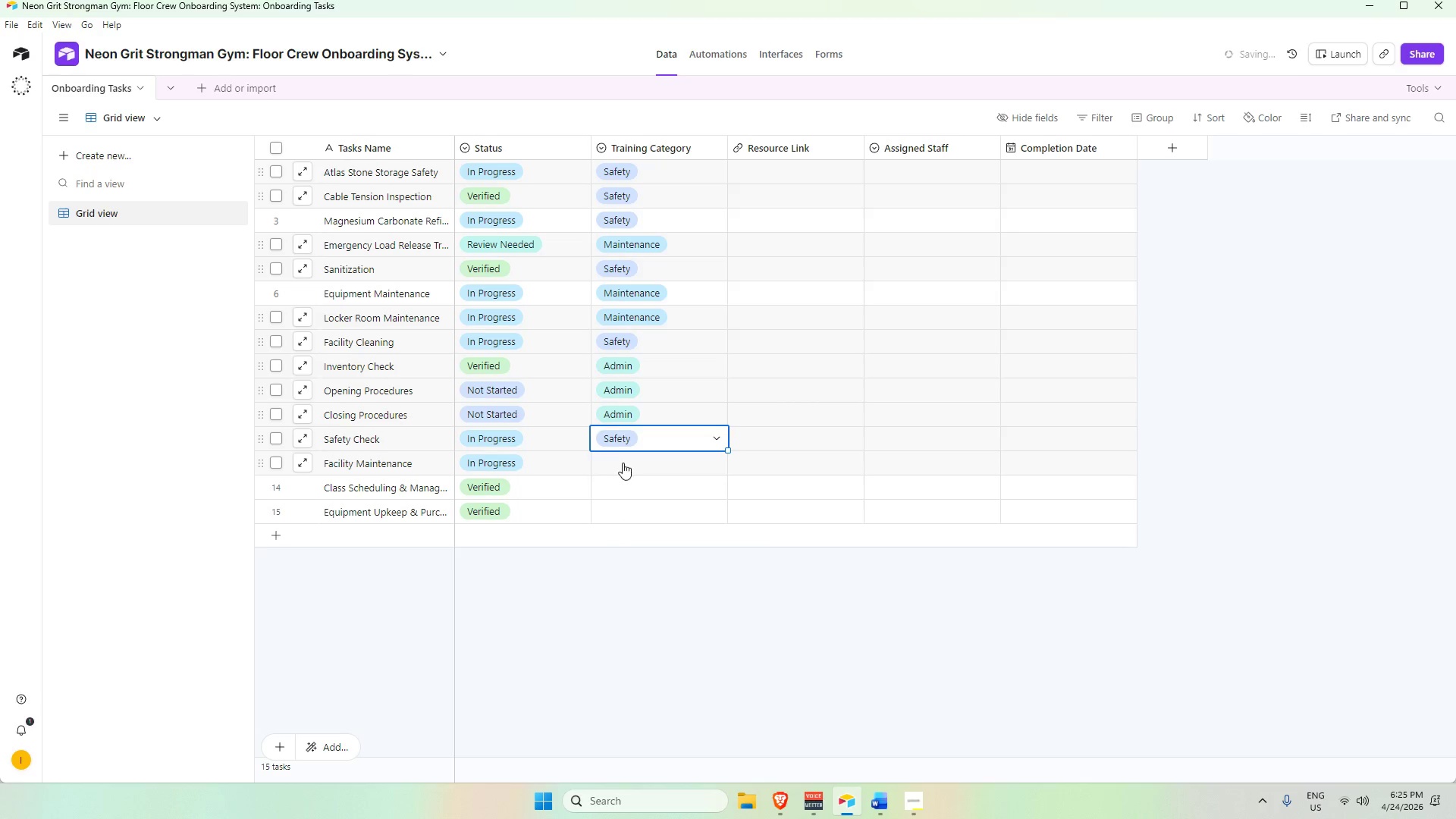 
double_click([623, 463])
 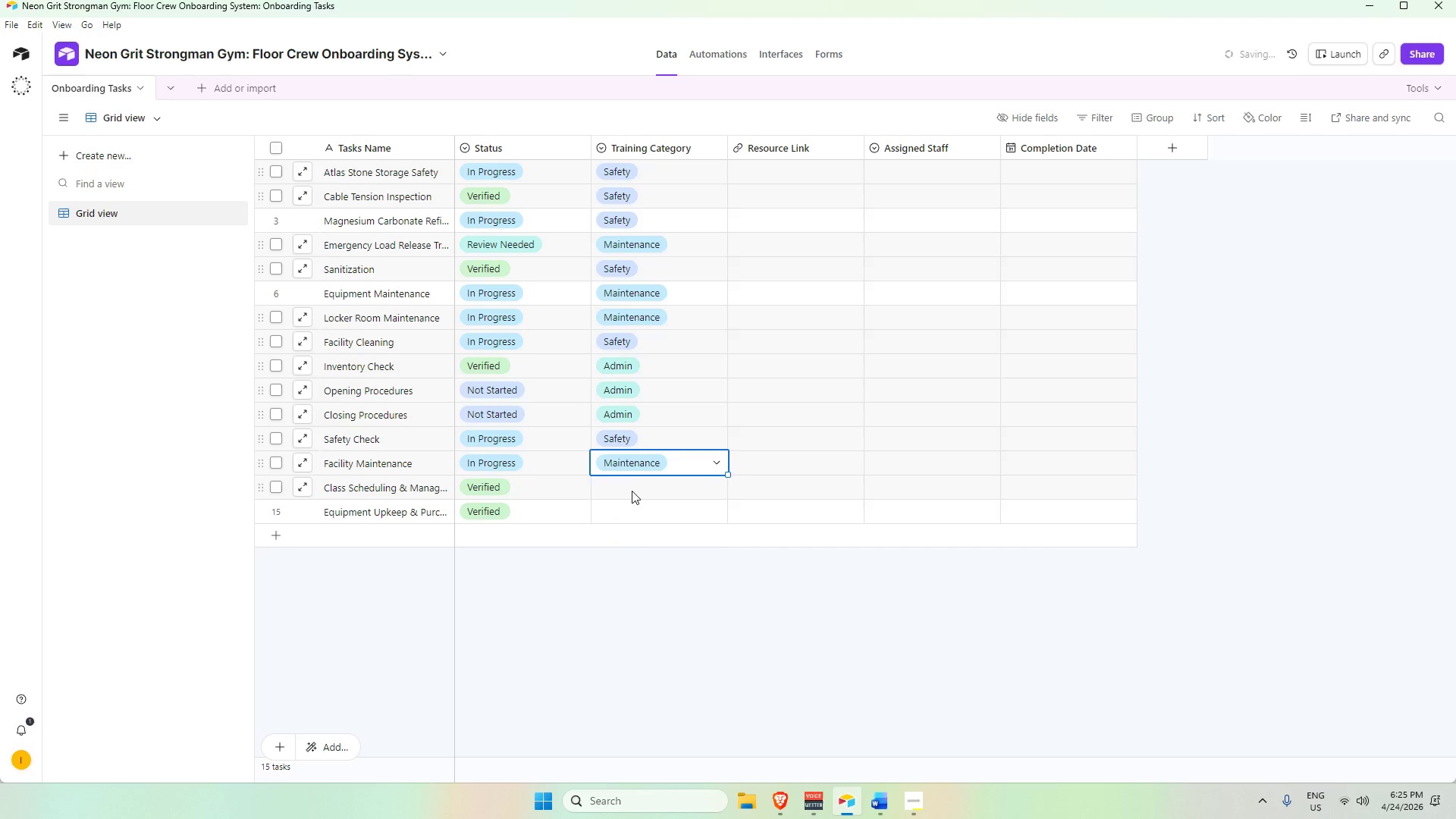 
double_click([631, 491])
 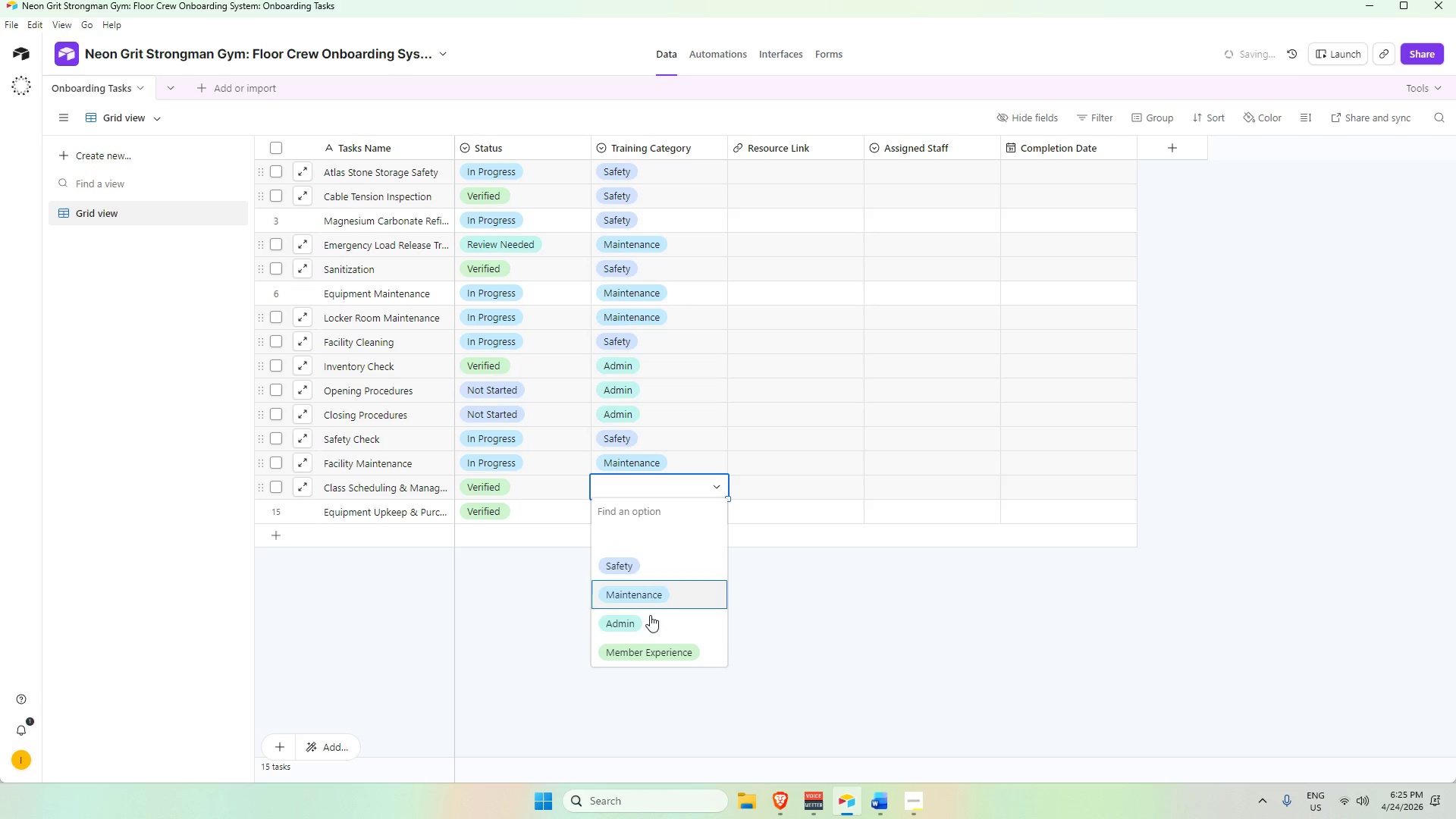 
left_click([653, 621])
 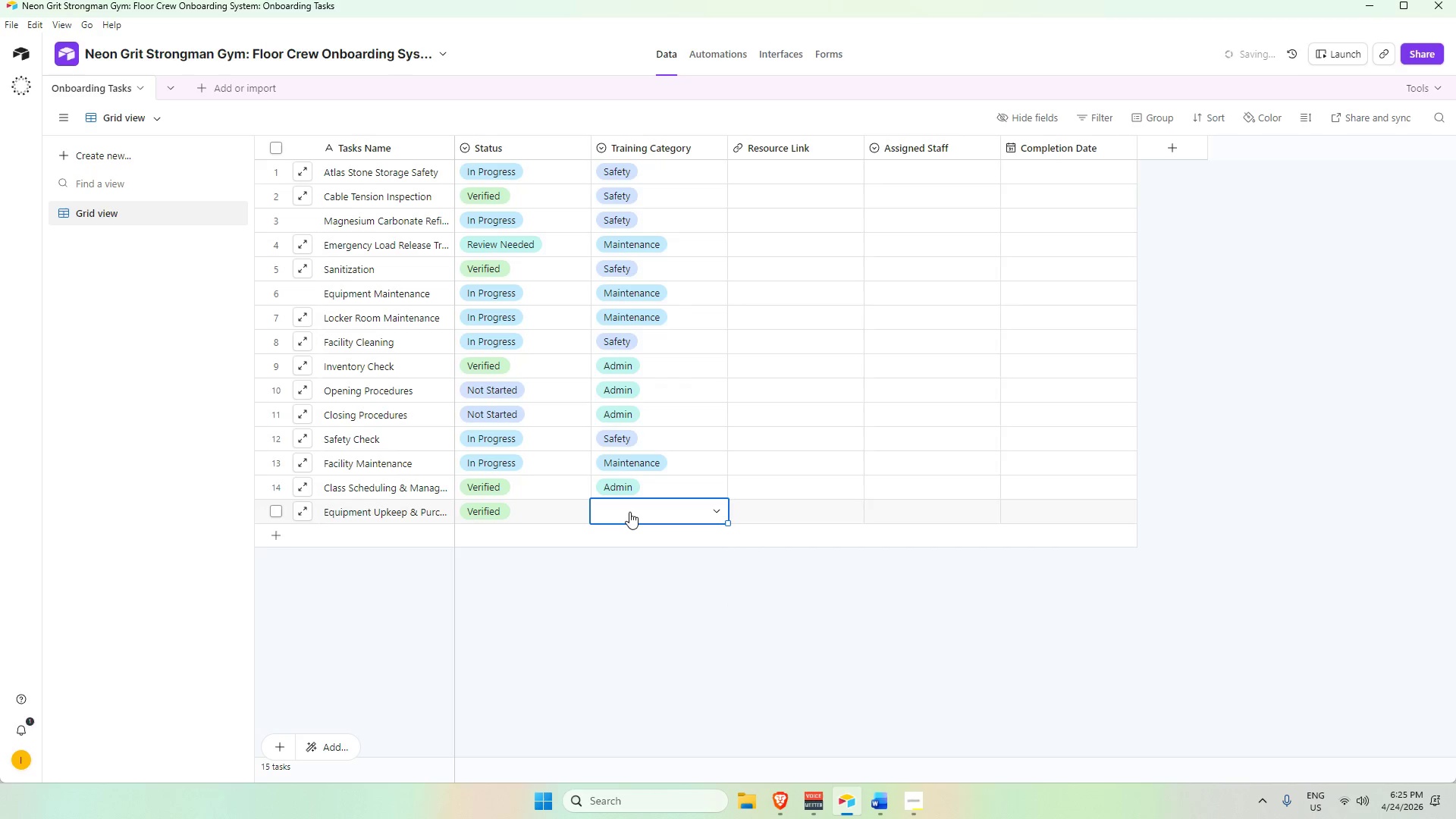 
double_click([630, 512])
 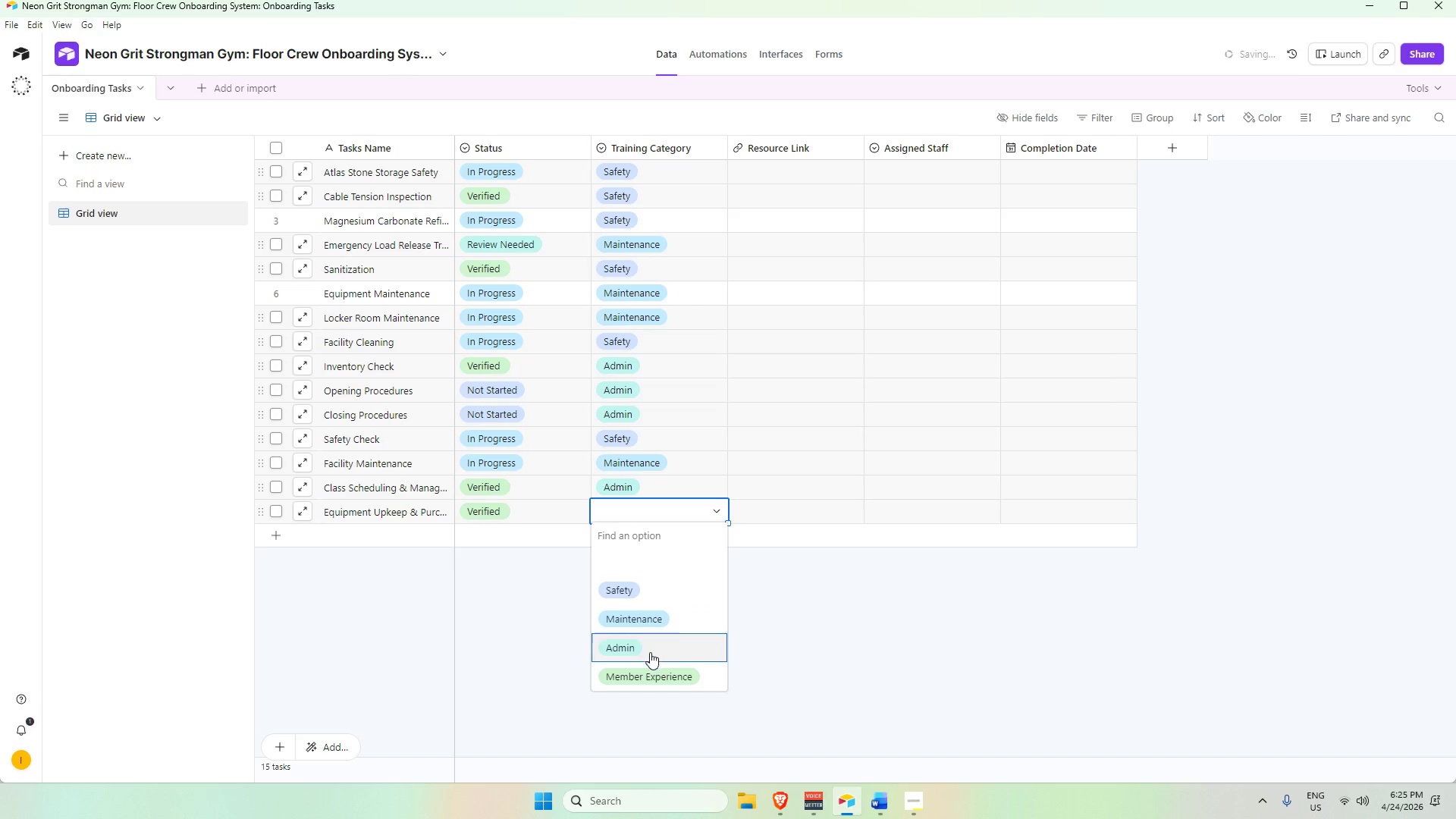 
left_click([647, 653])
 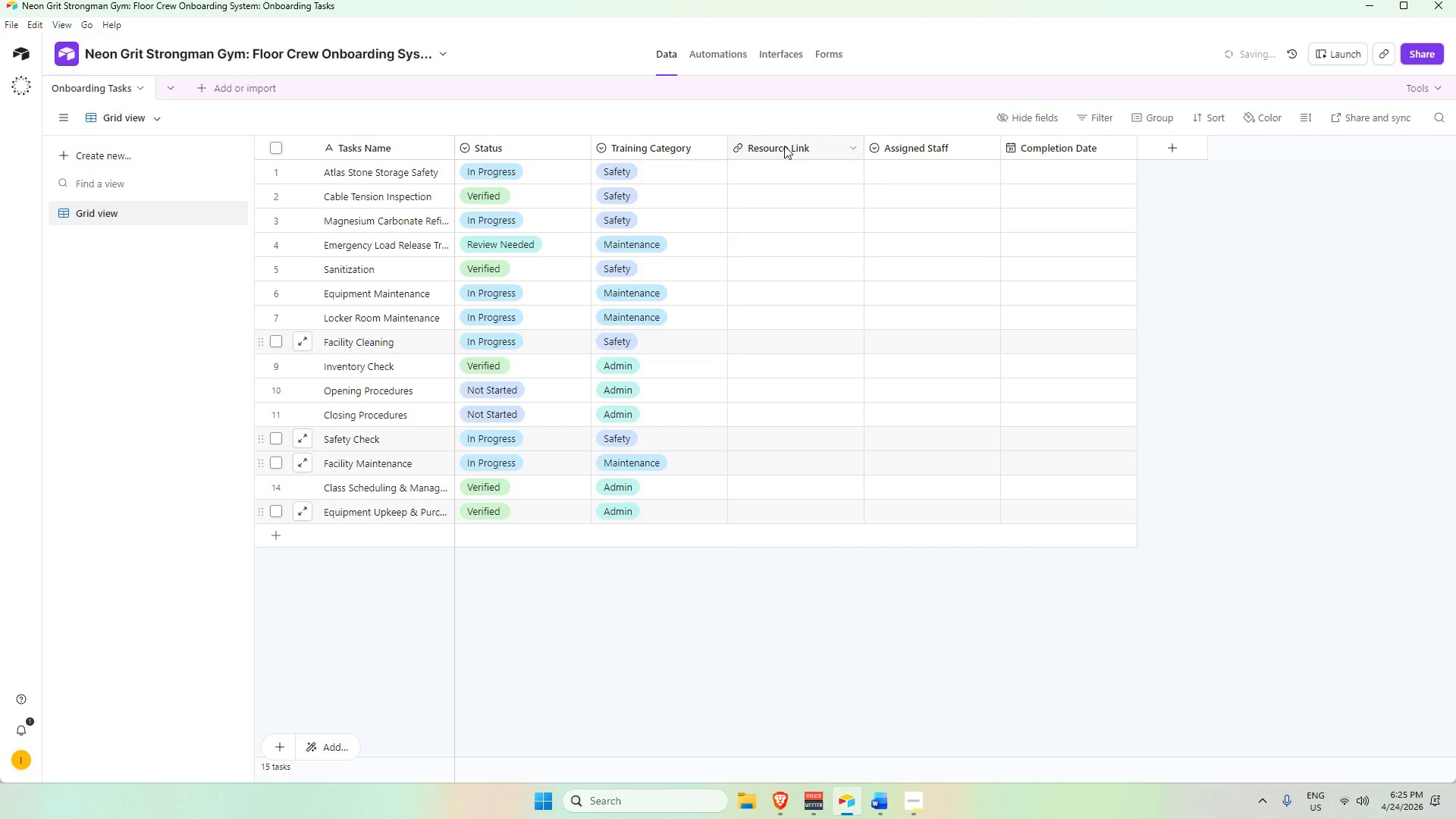 
left_click([783, 168])
 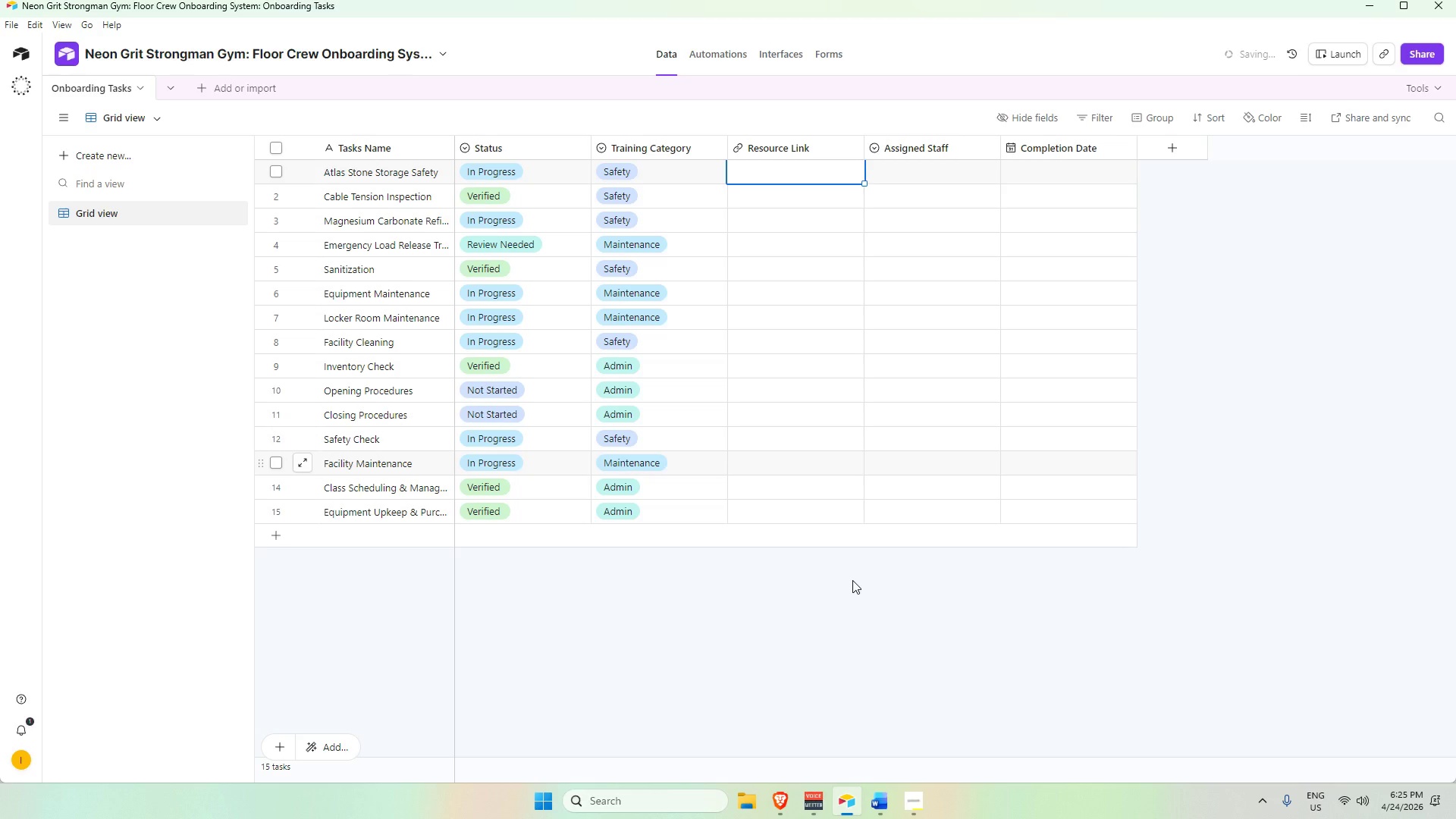 
wait(8.5)
 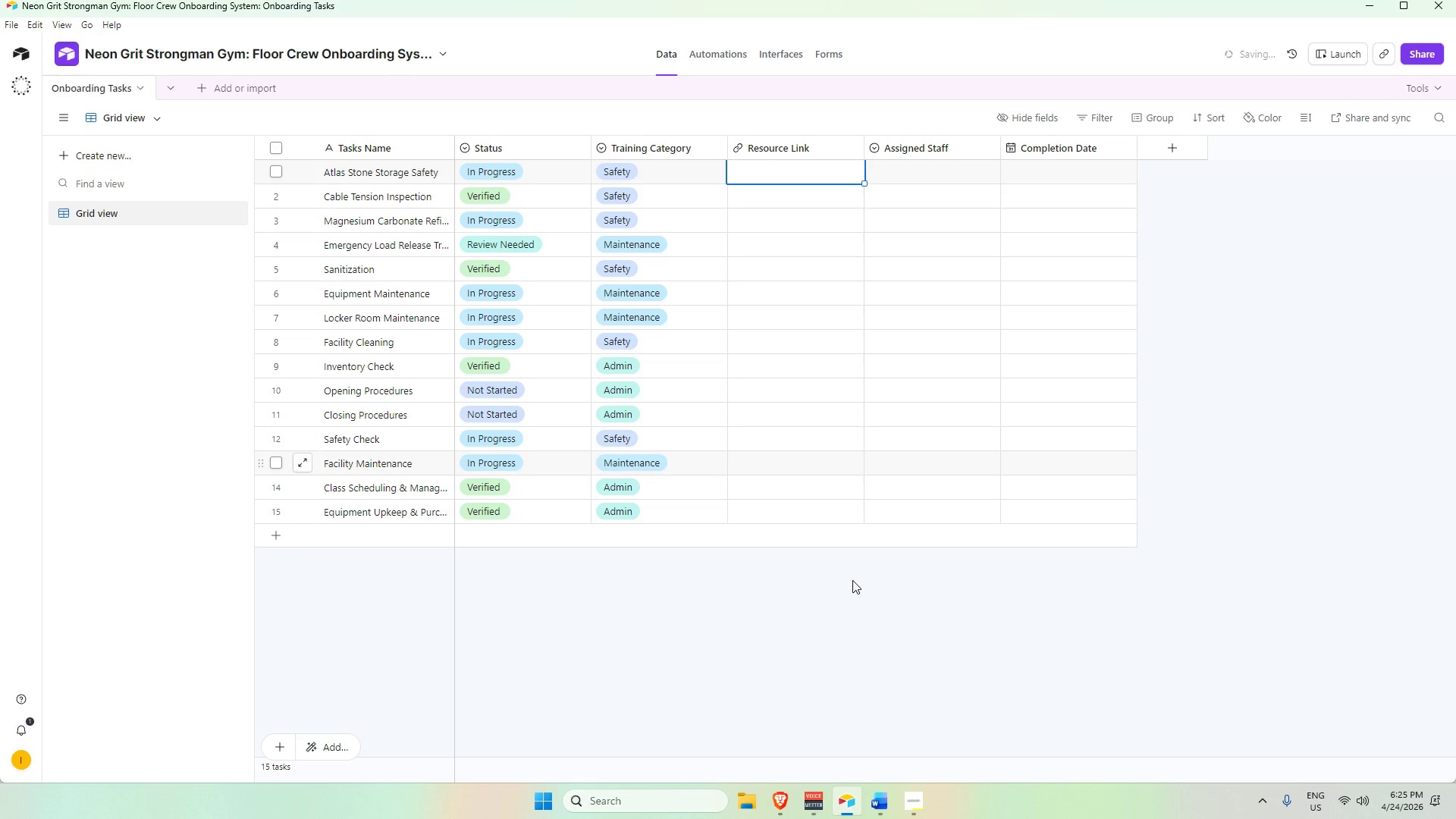 
left_click([797, 169])
 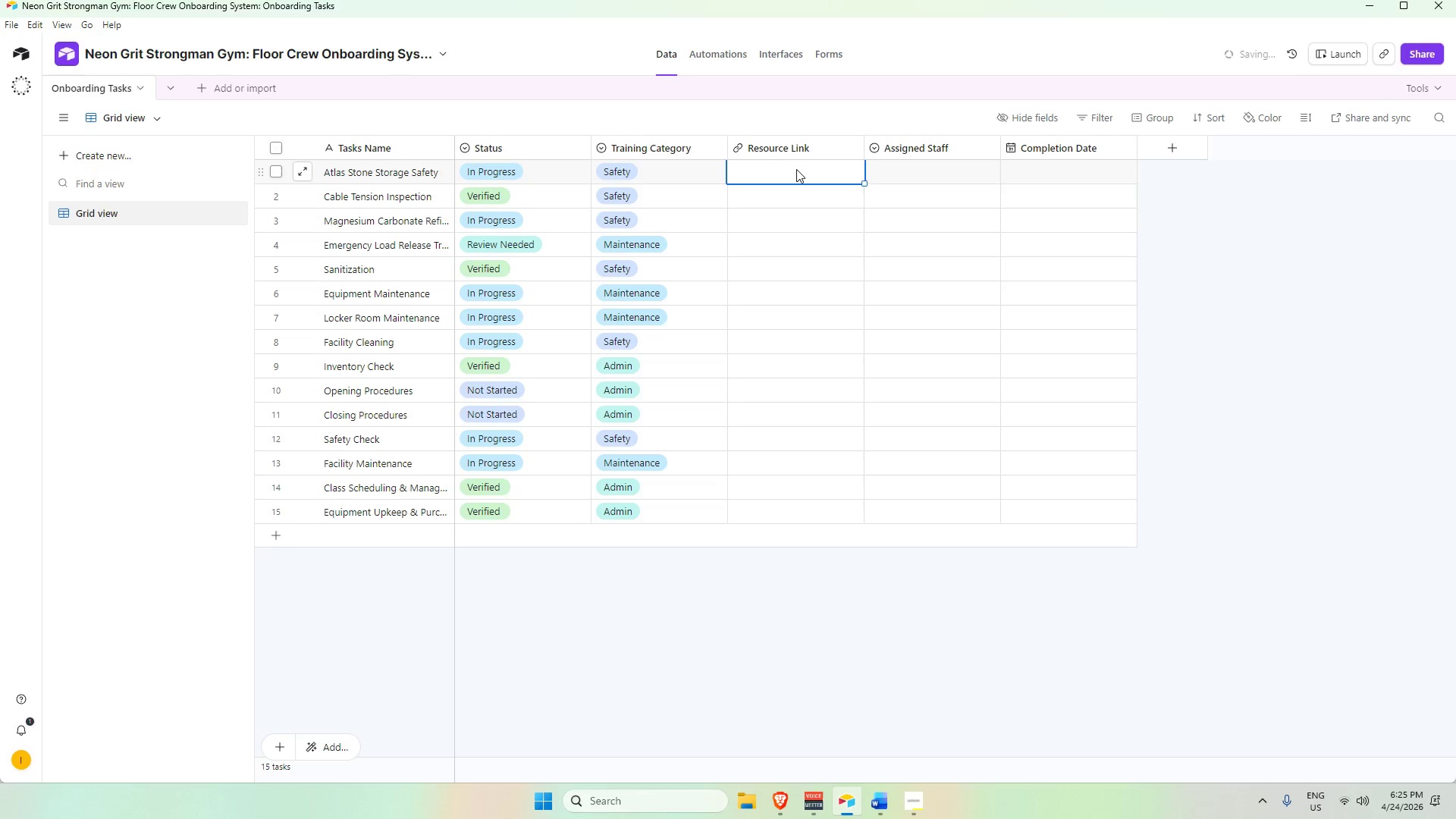 
type(https/)
key(Backspace)
type(://company.com/hr-paperwork)
key(Backspace)
key(Backspace)
key(Backspace)
 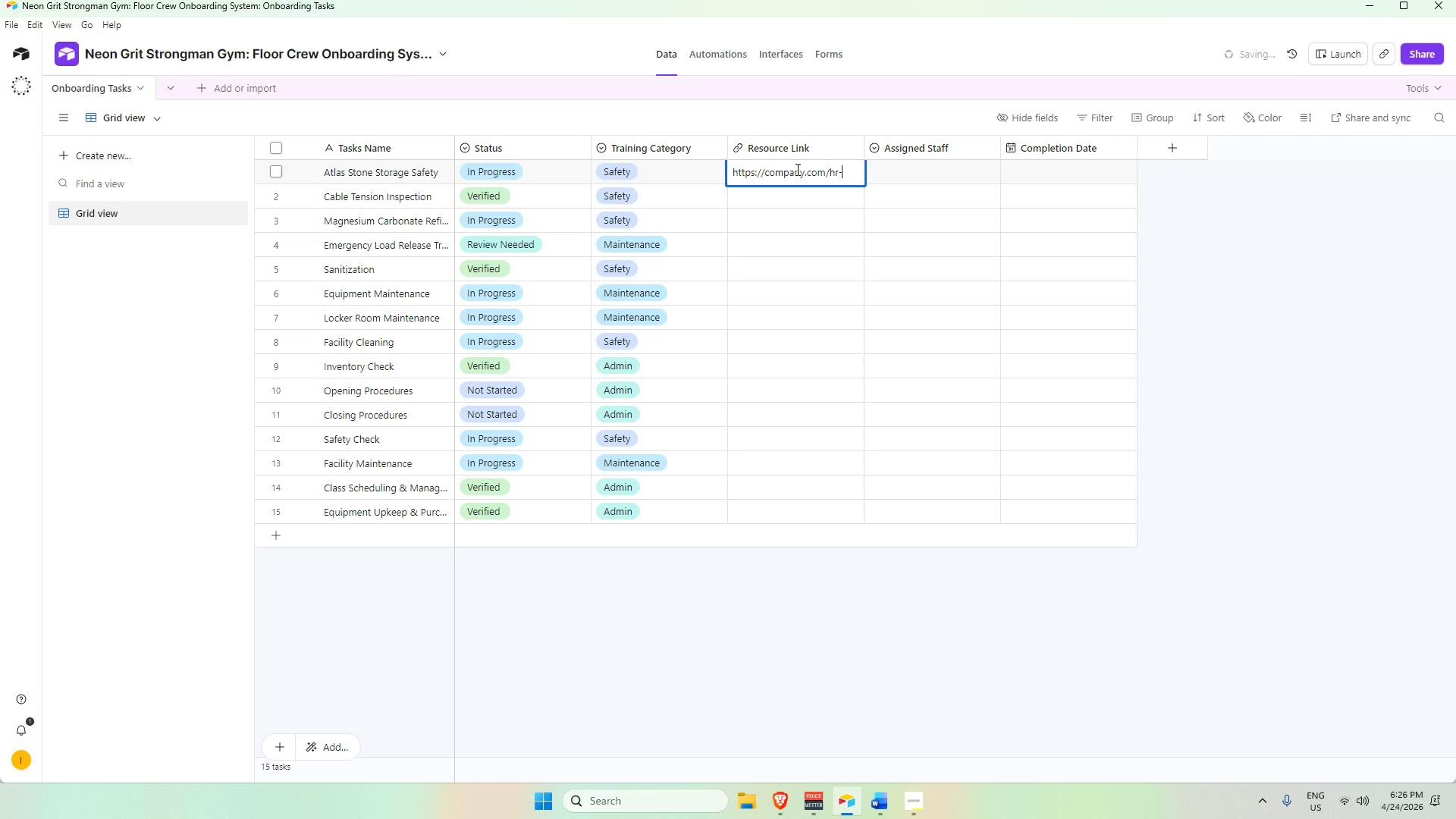 
key(Control+A)
 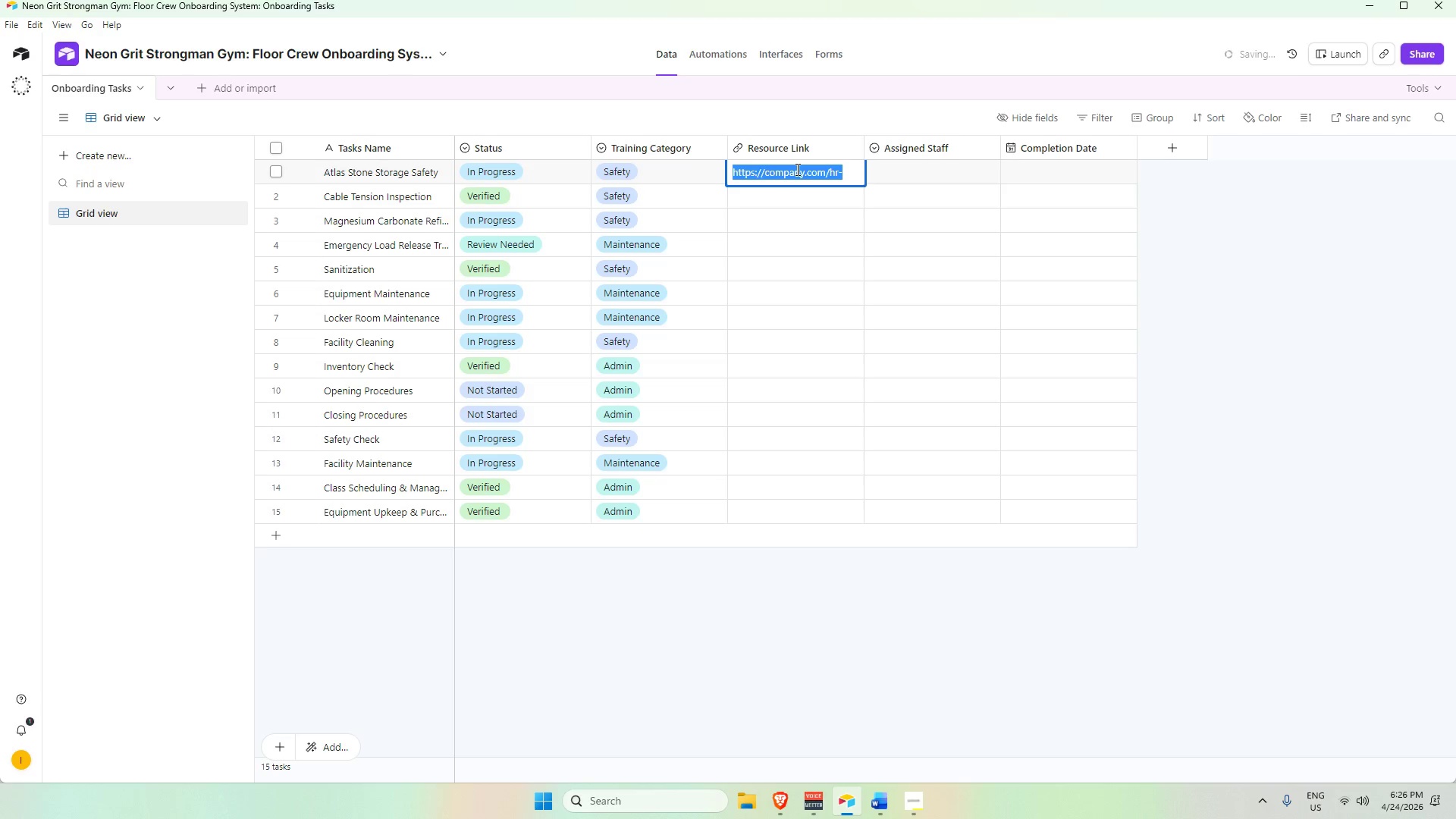 
key(Control+C)
 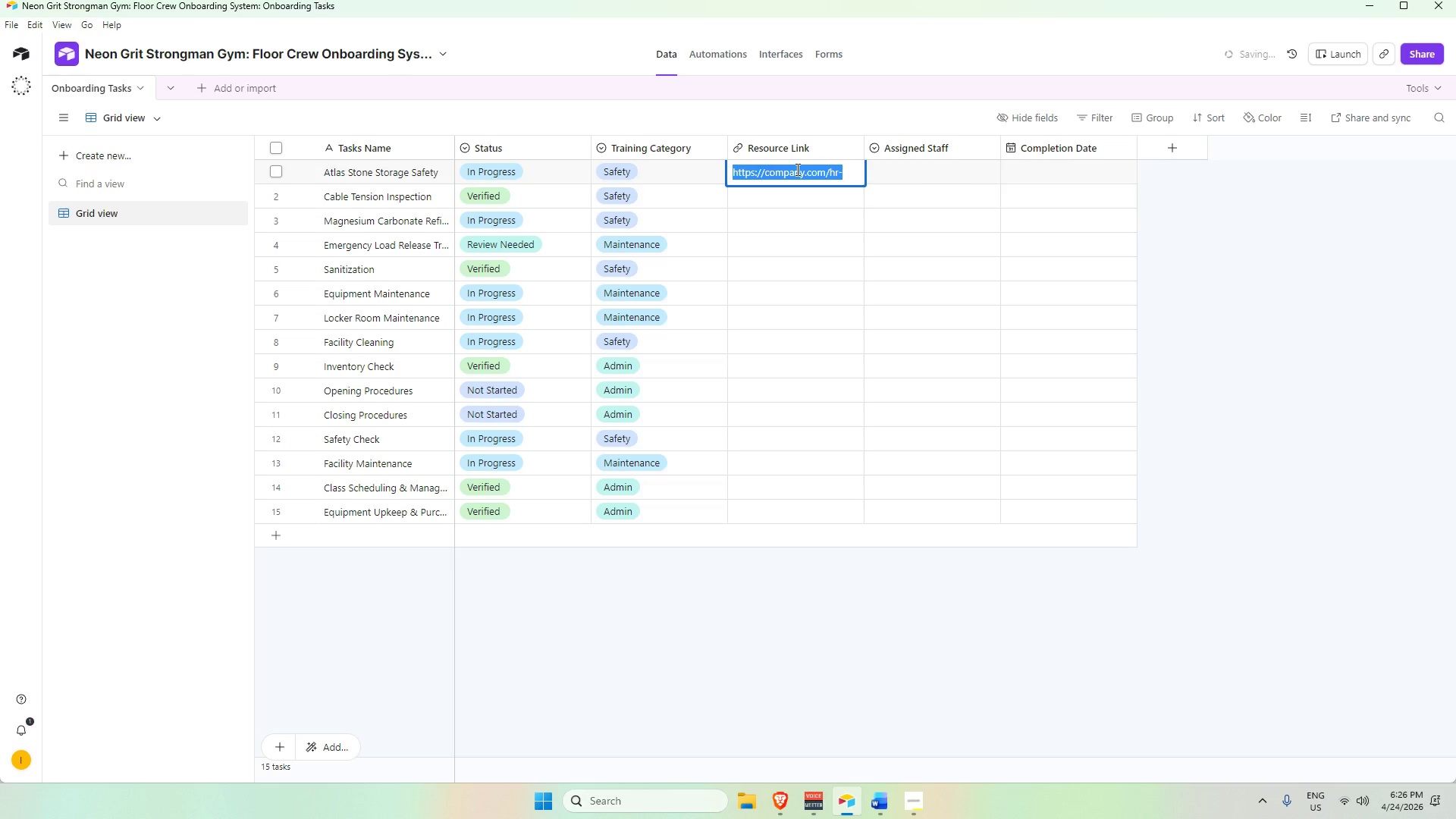 
key(ArrowRight)
 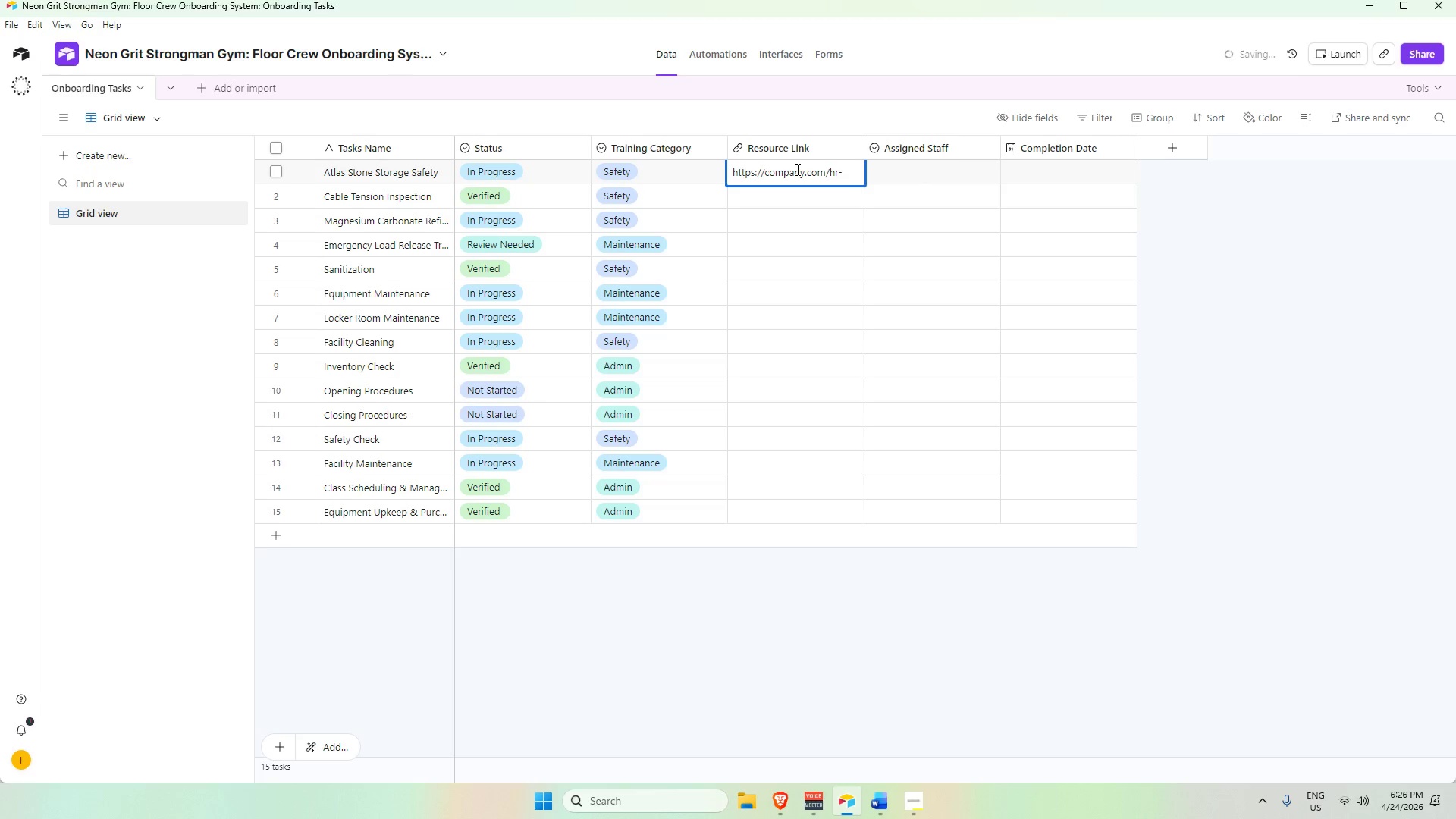 
type(paperwork)
 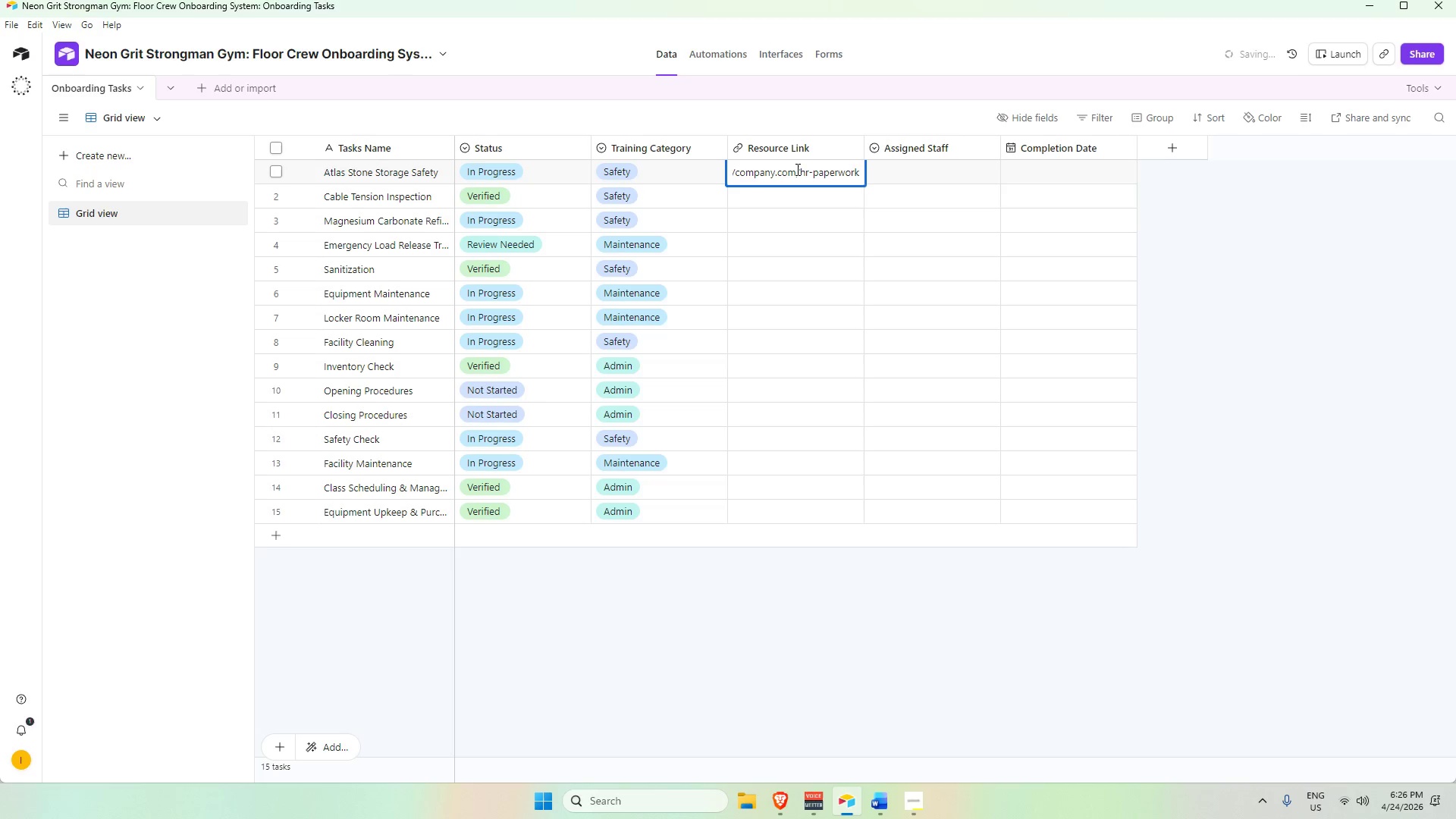 
key(Enter)
 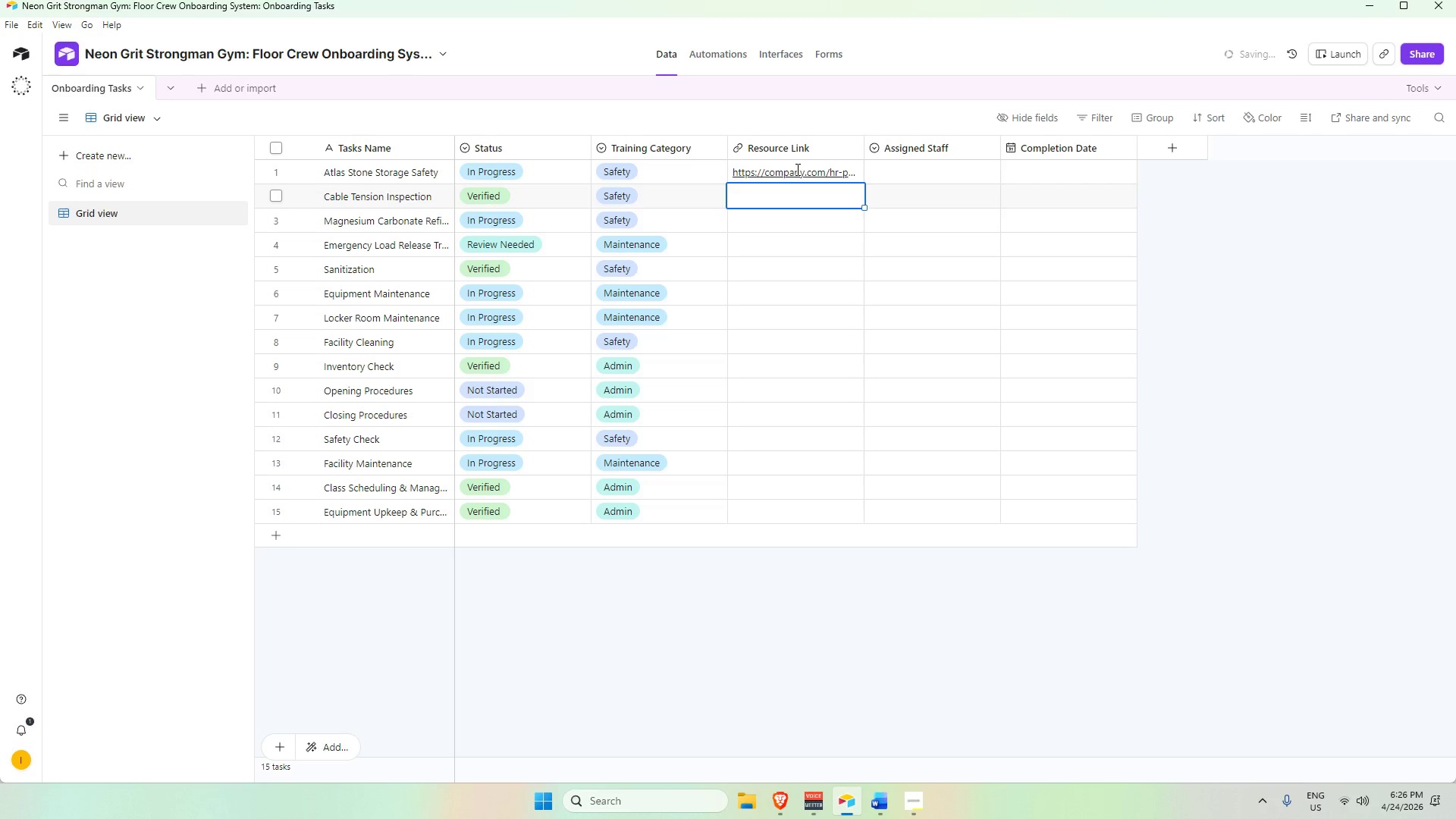 
key(Control+V)
 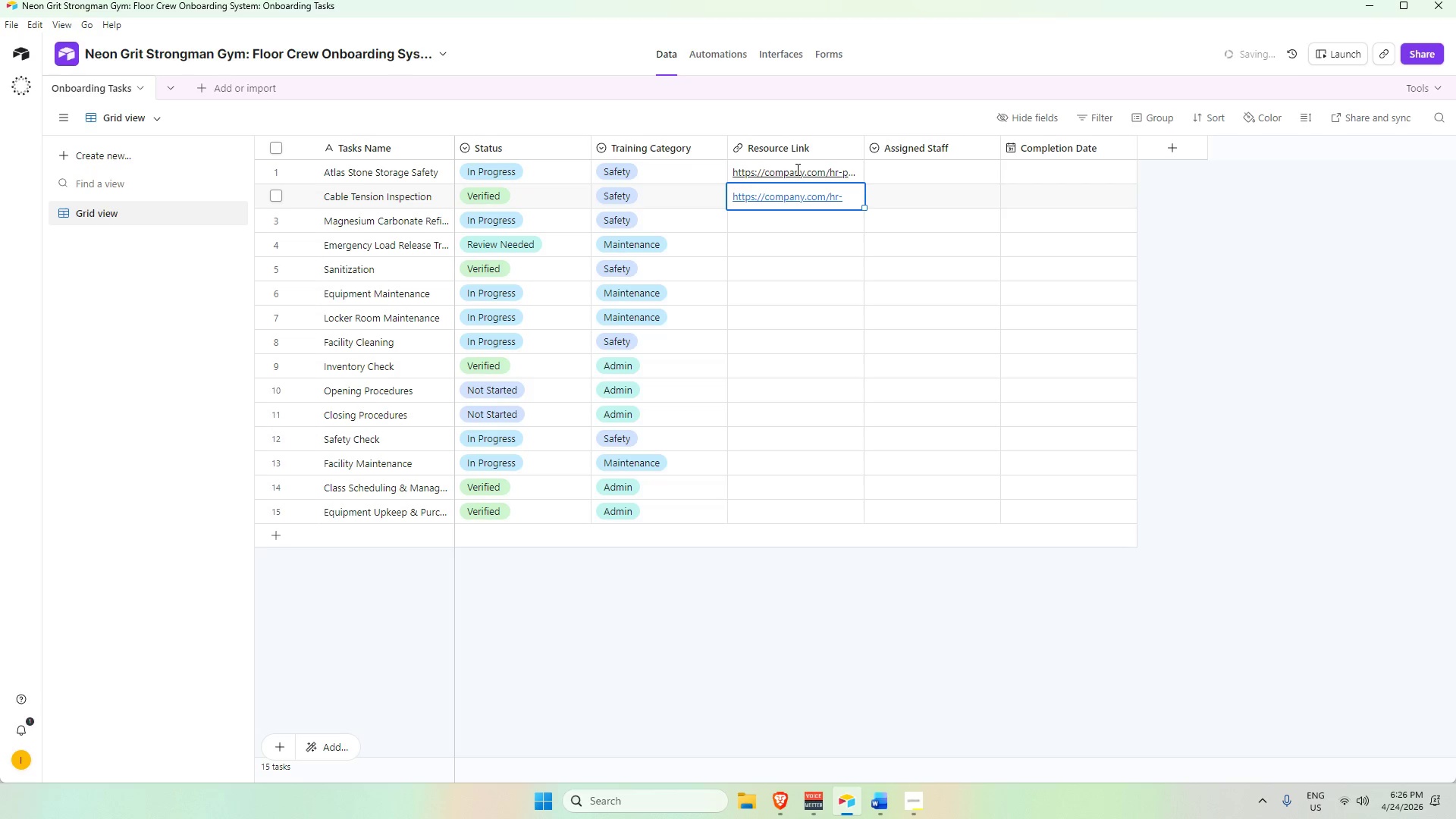 
key(ArrowRight)
 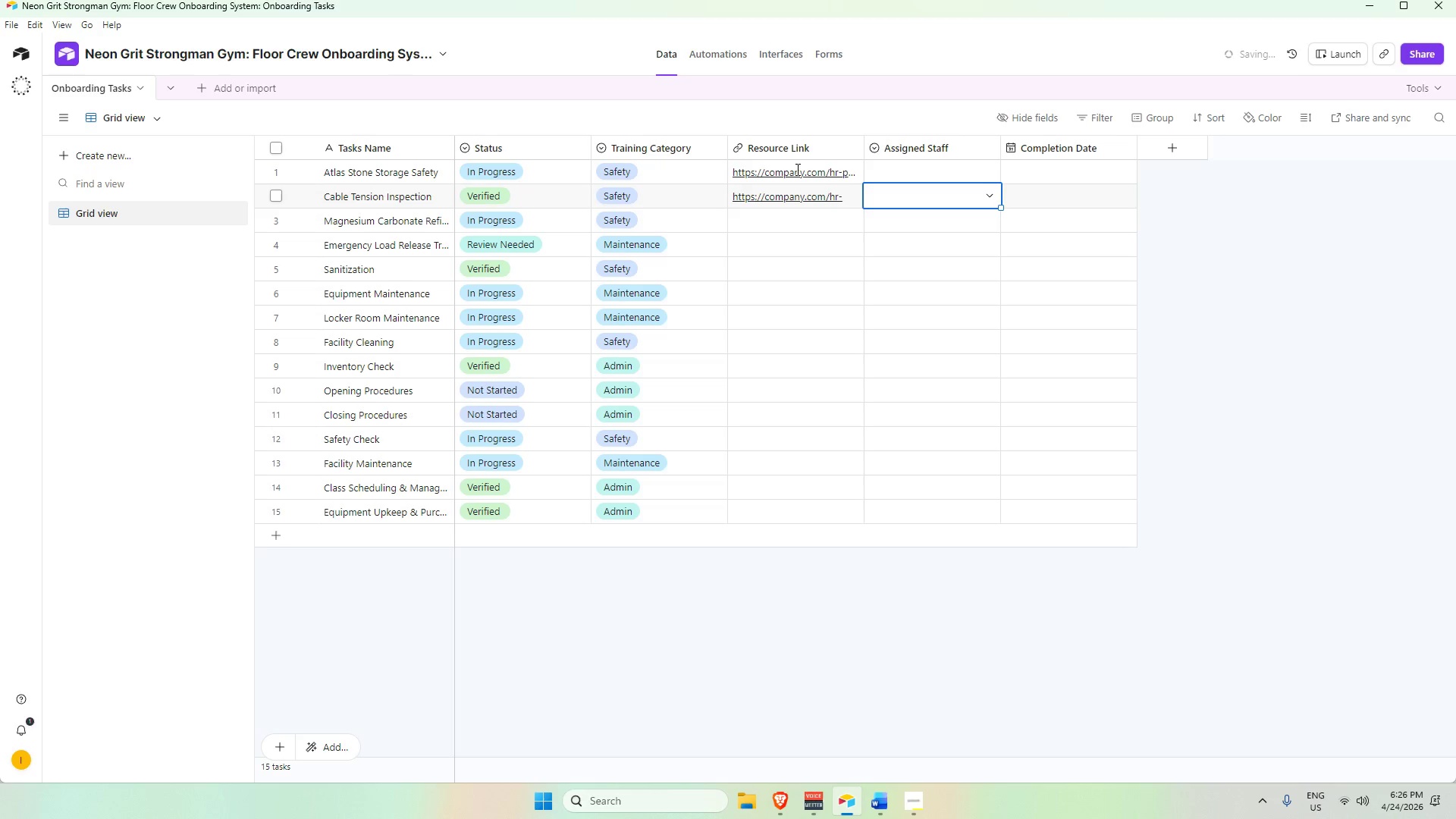 
key(ArrowLeft)
 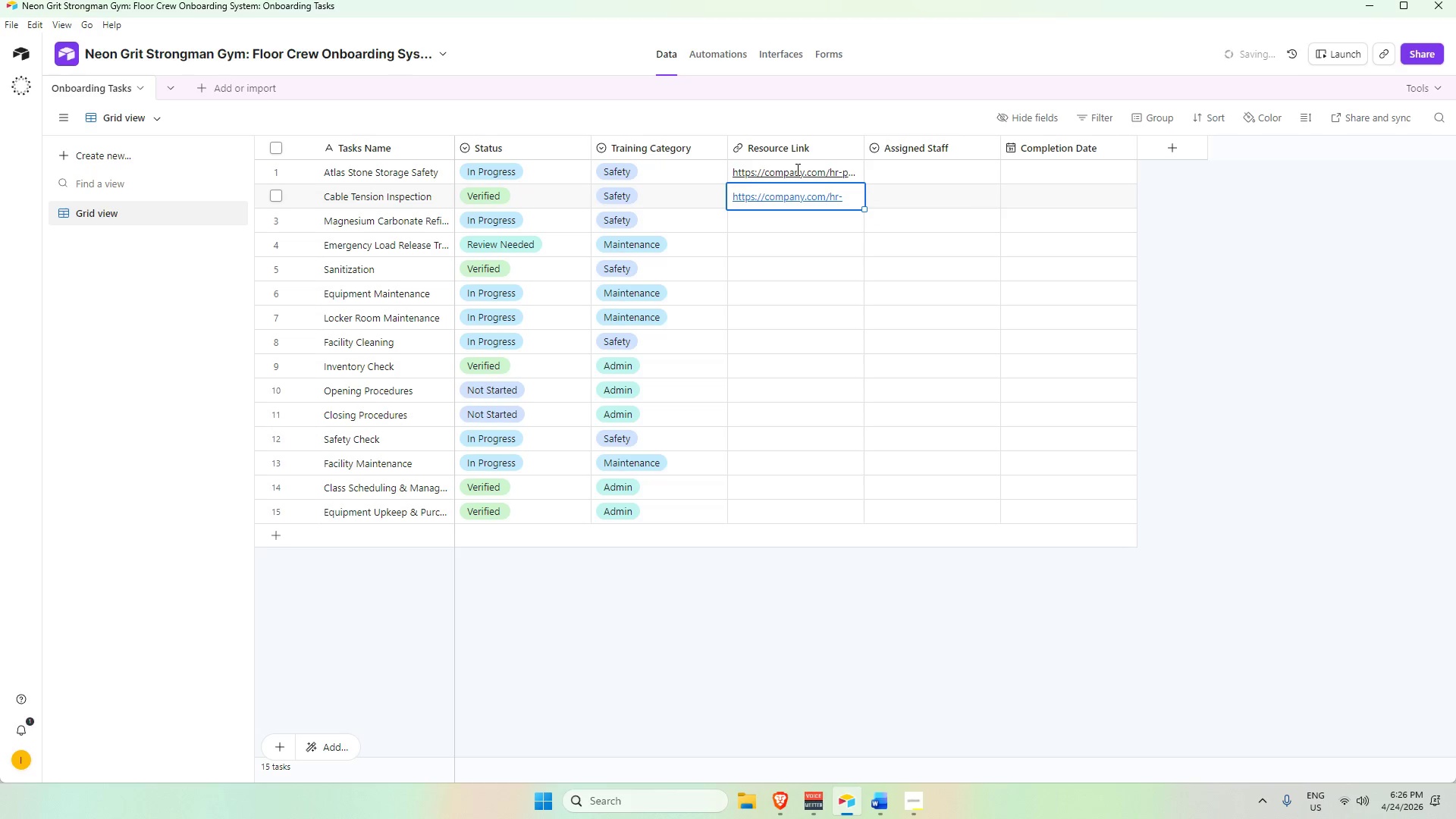 
key(ArrowLeft)
 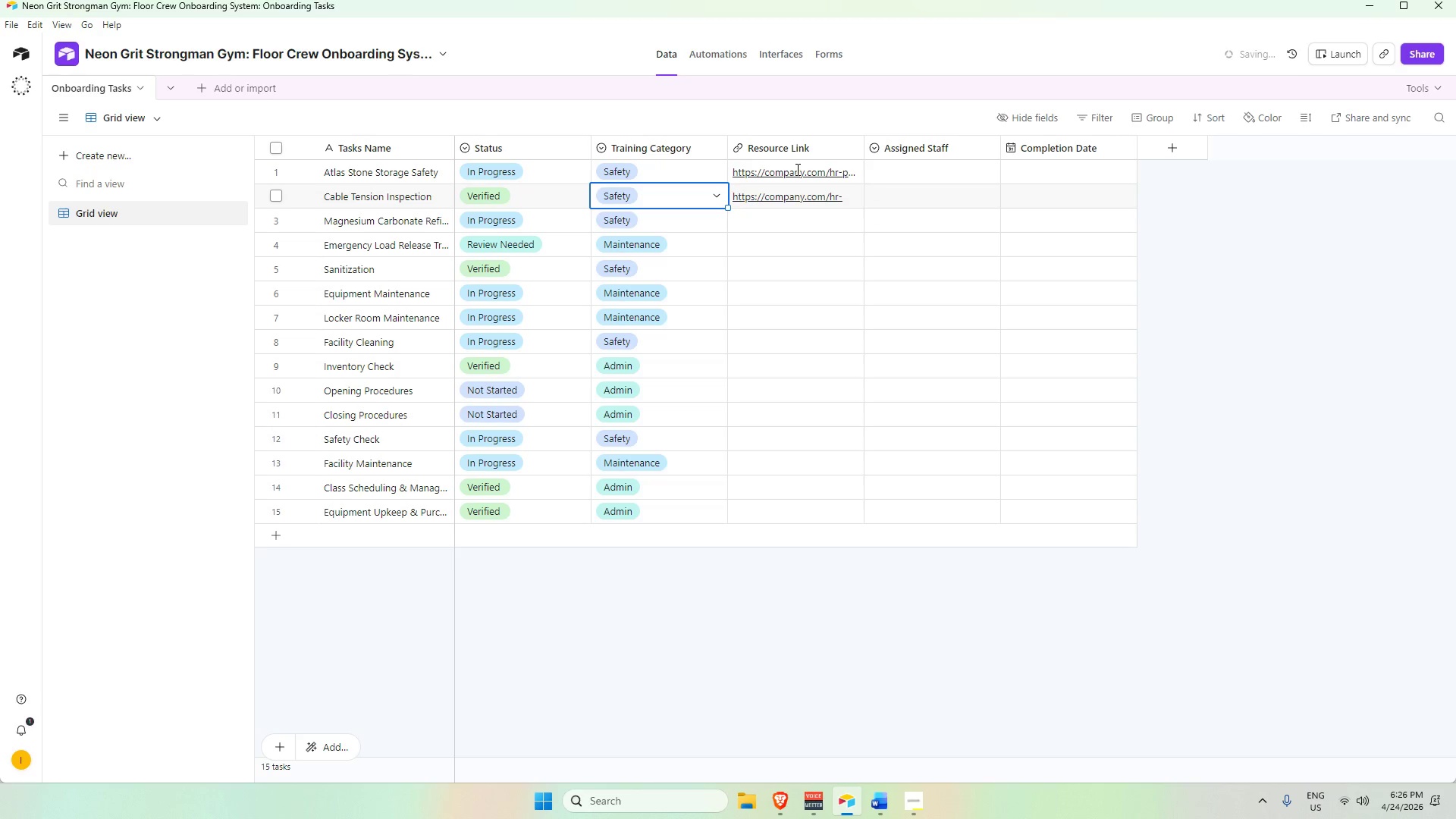 
key(Numpad0)
 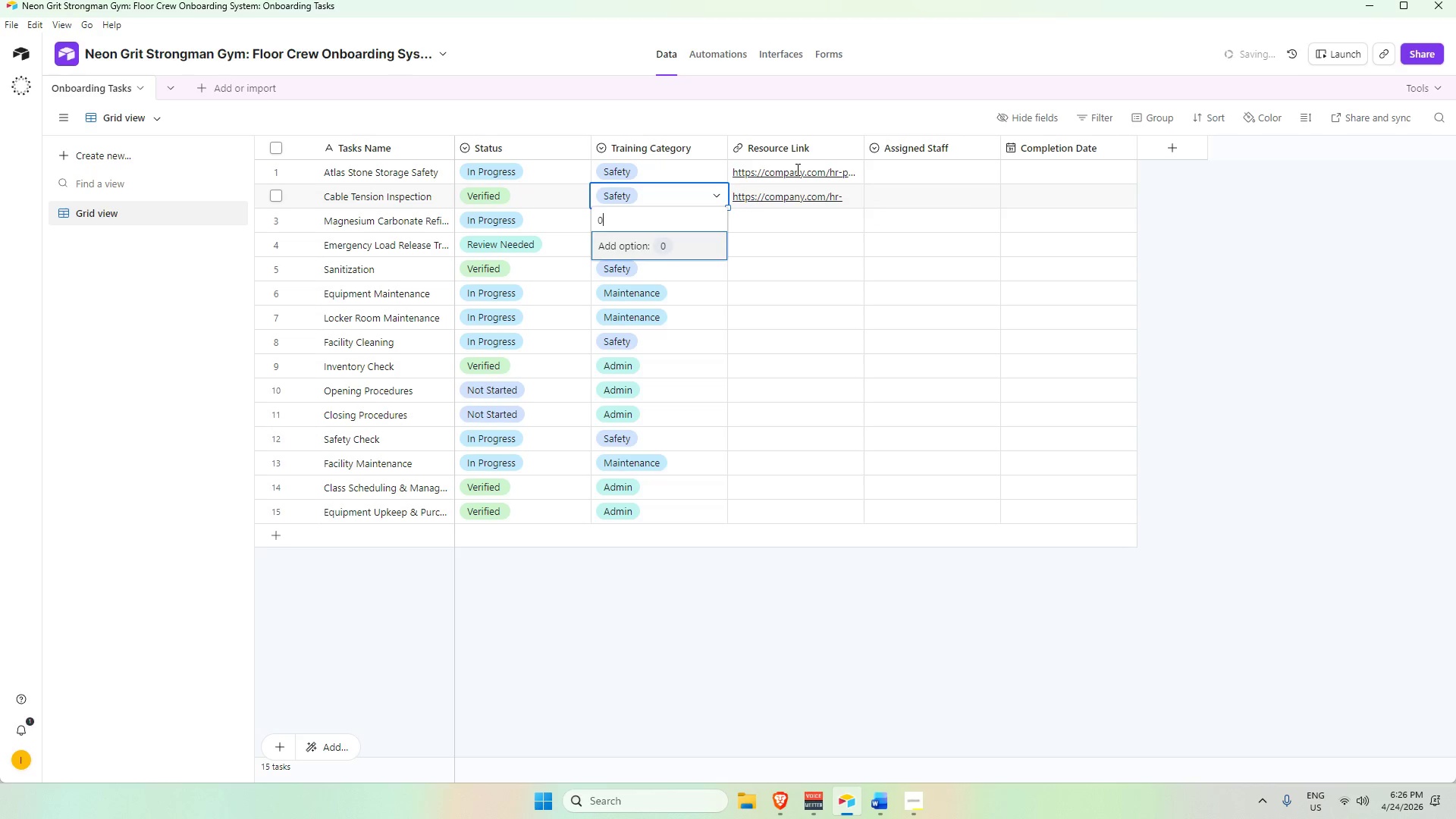 
key(Enter)
 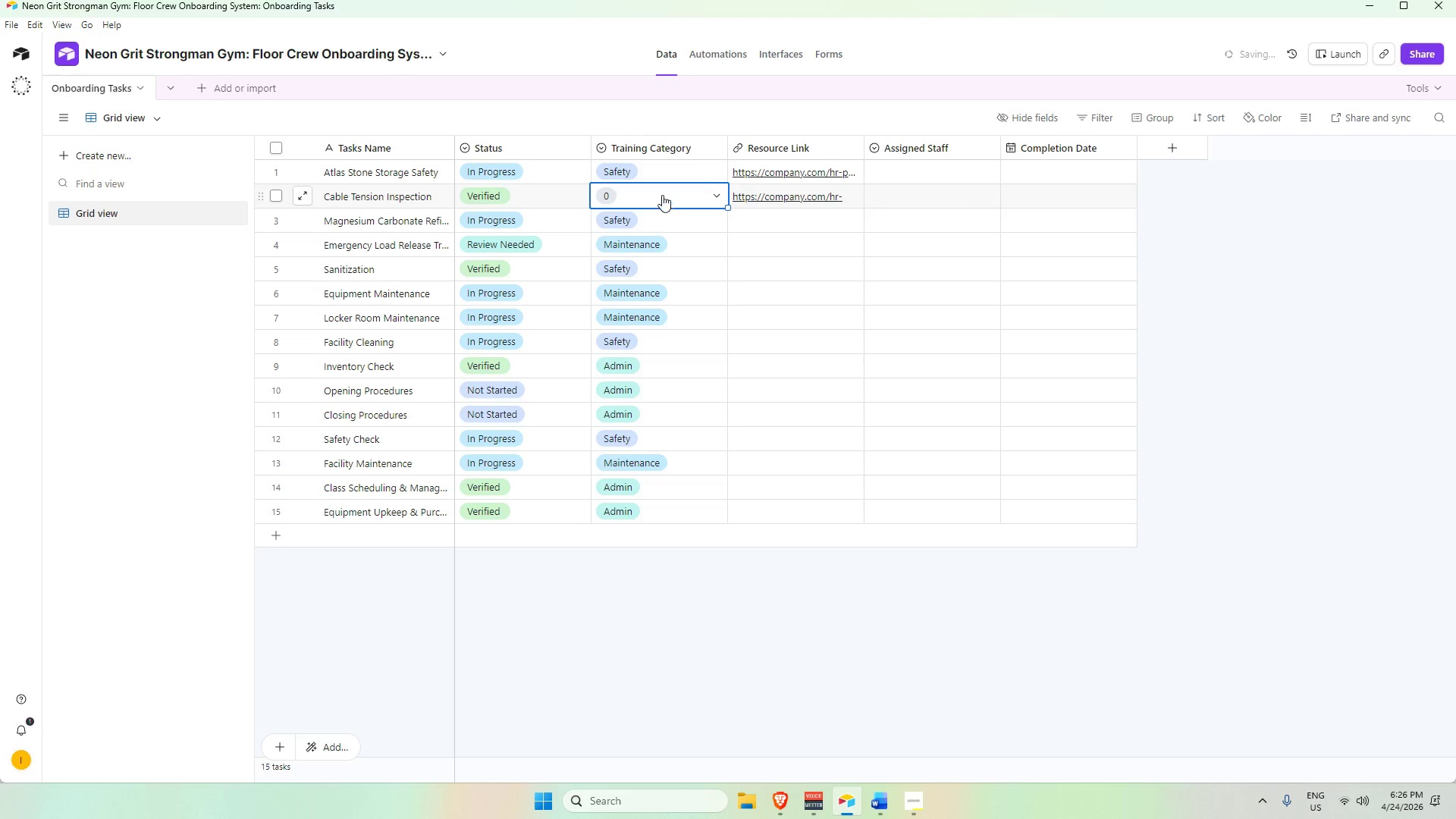 
key(Backspace)
 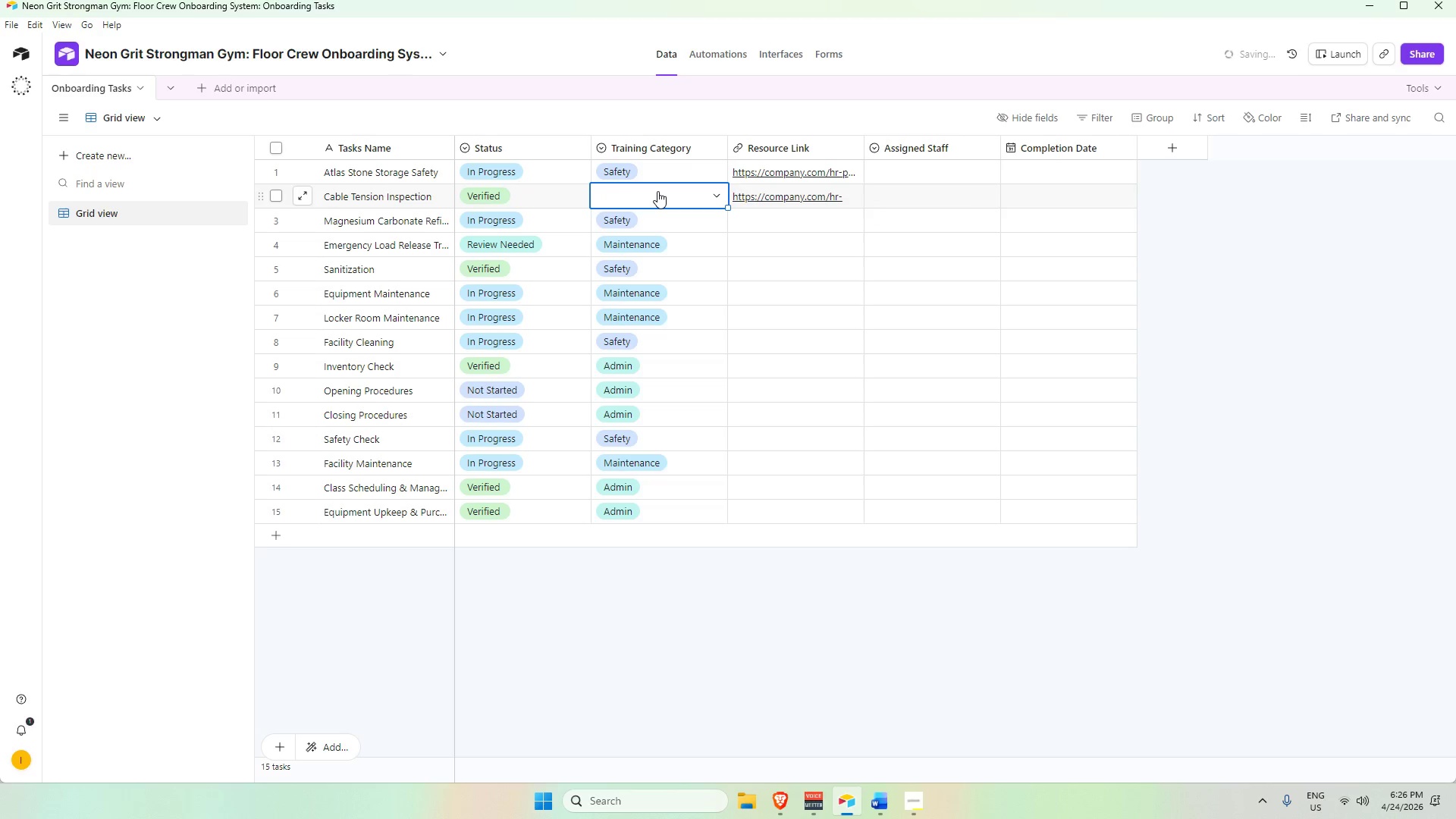 
left_click([657, 191])
 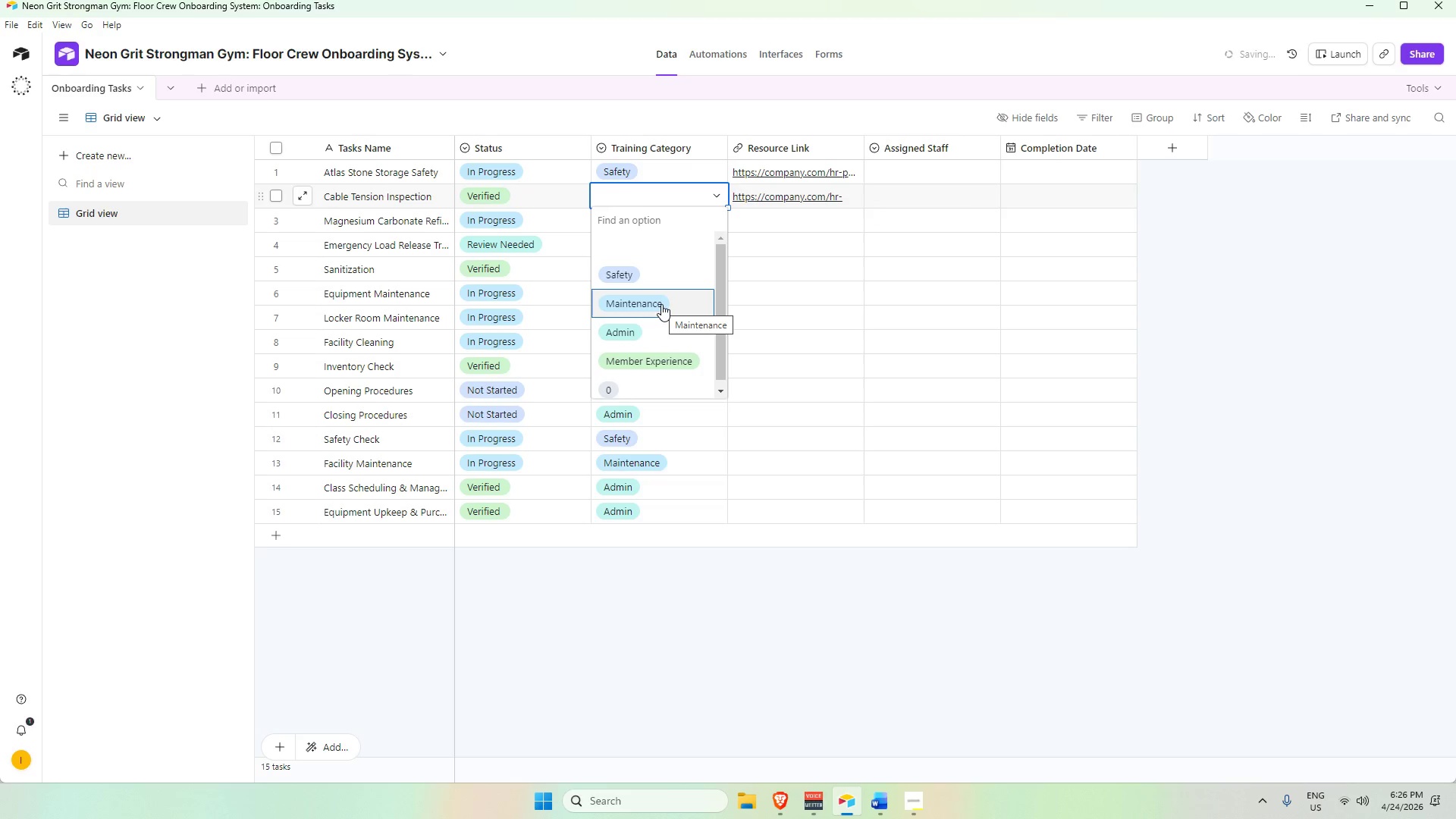 
wait(5.42)
 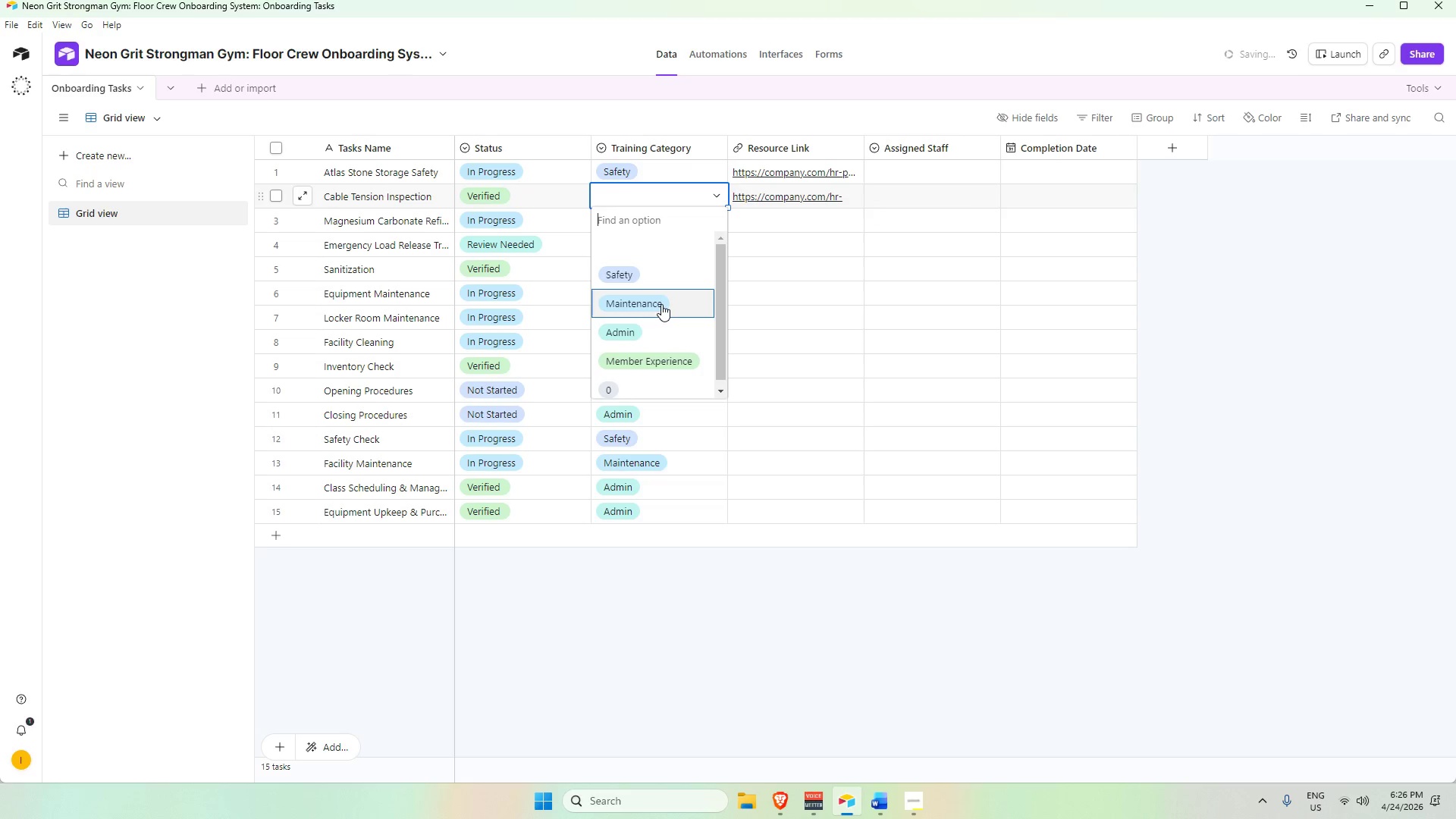 
left_click([661, 272])
 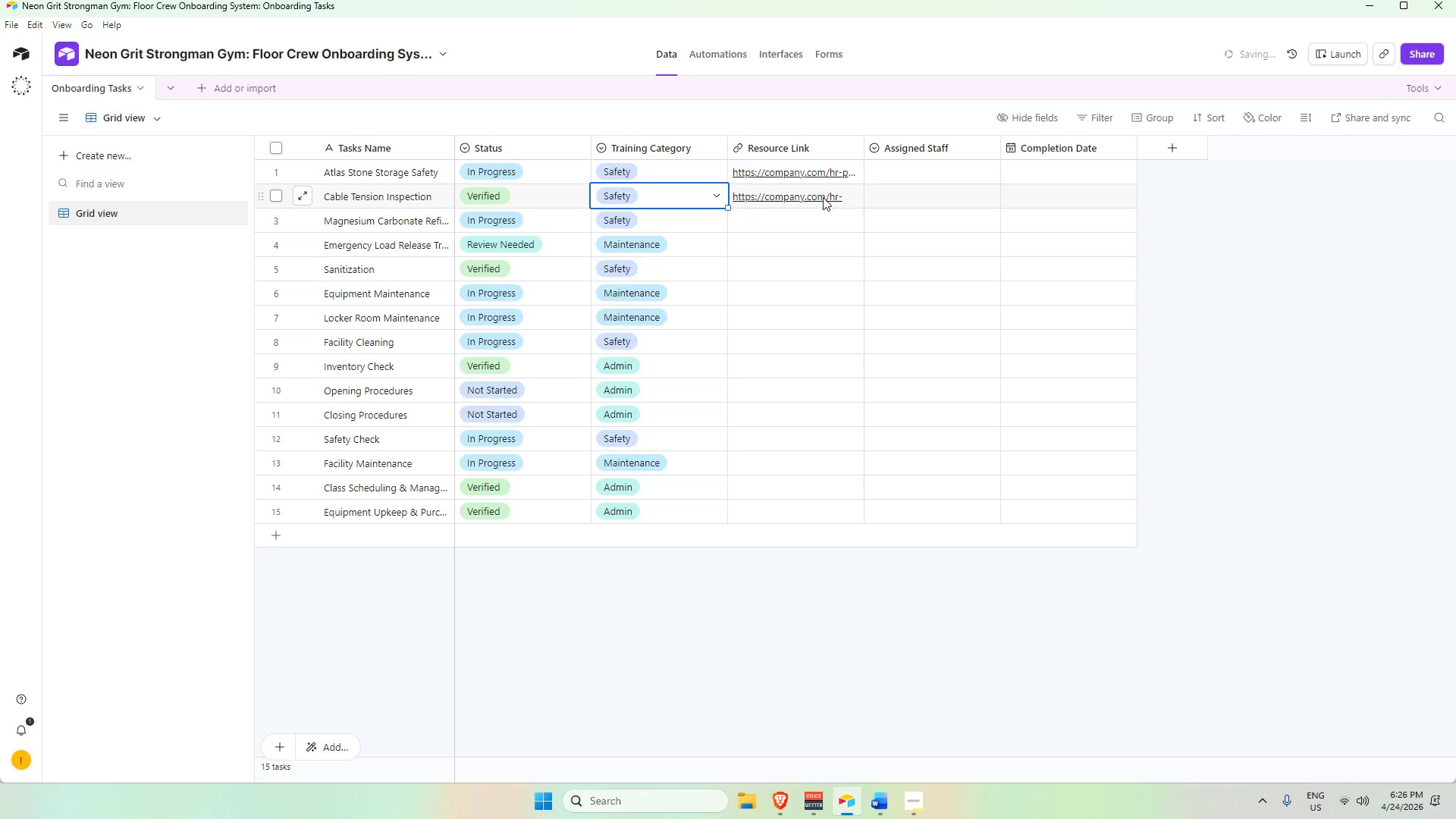 
left_click([849, 192])
 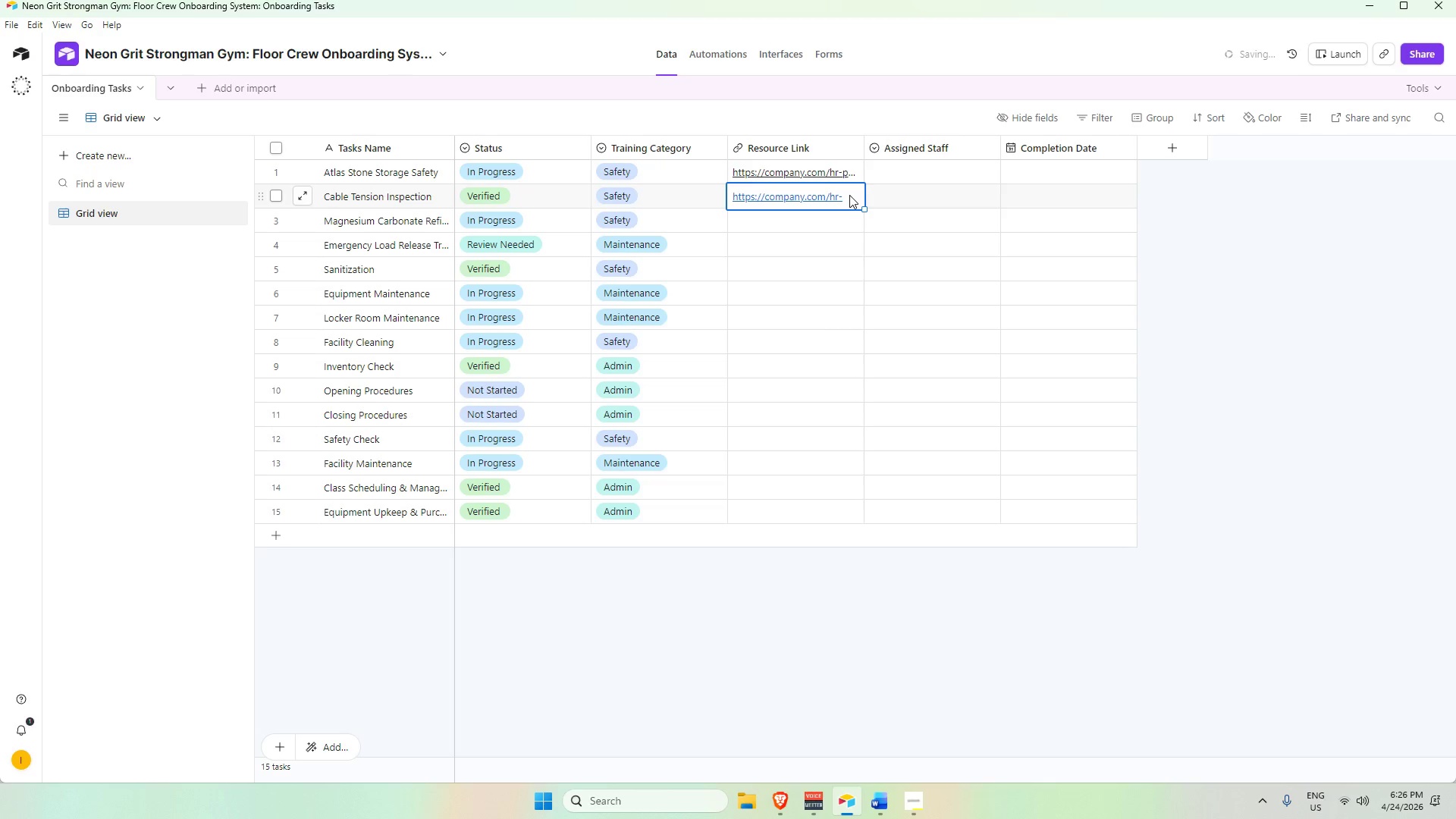 
double_click([850, 196])
 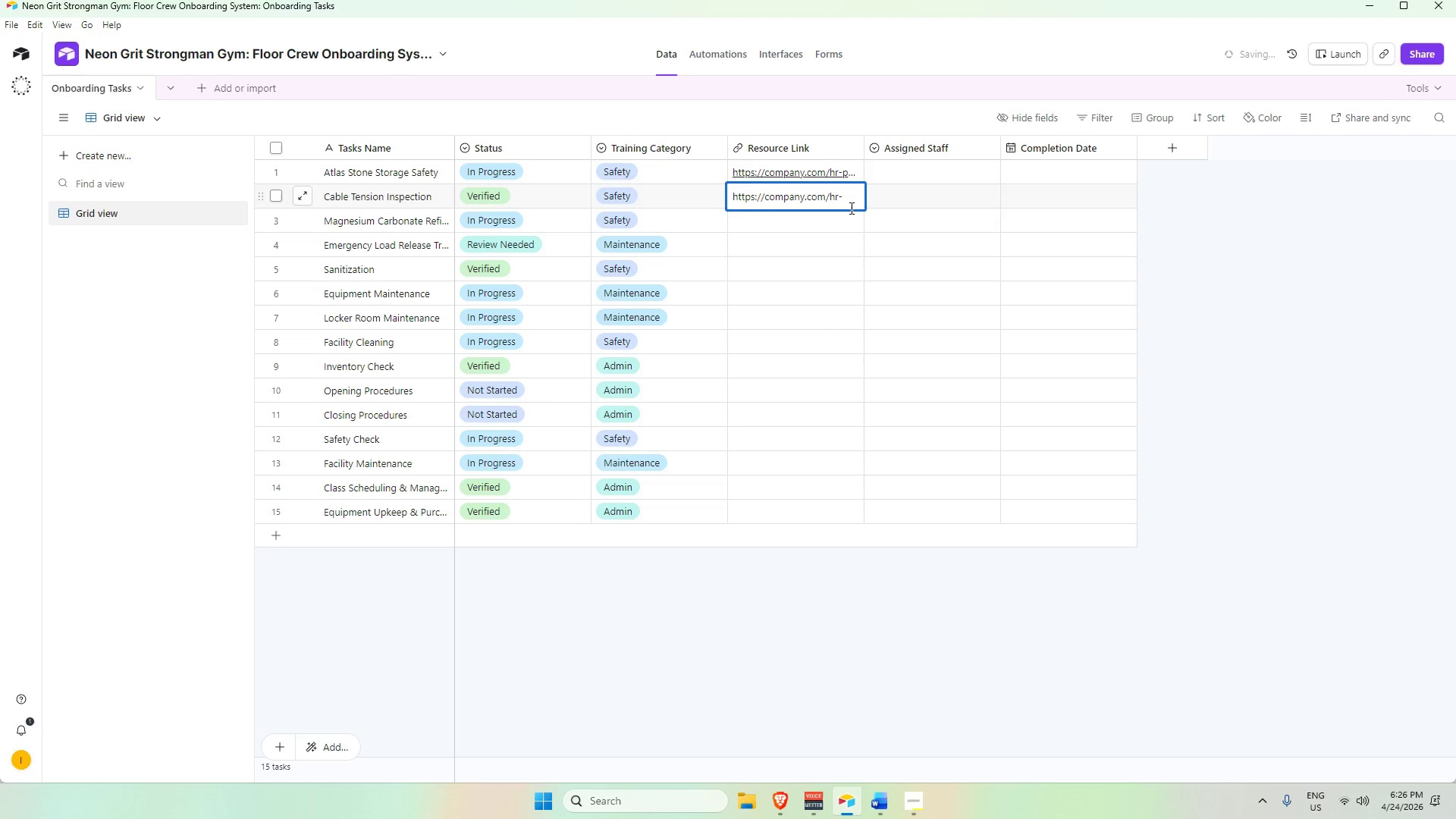 
type(setup)
 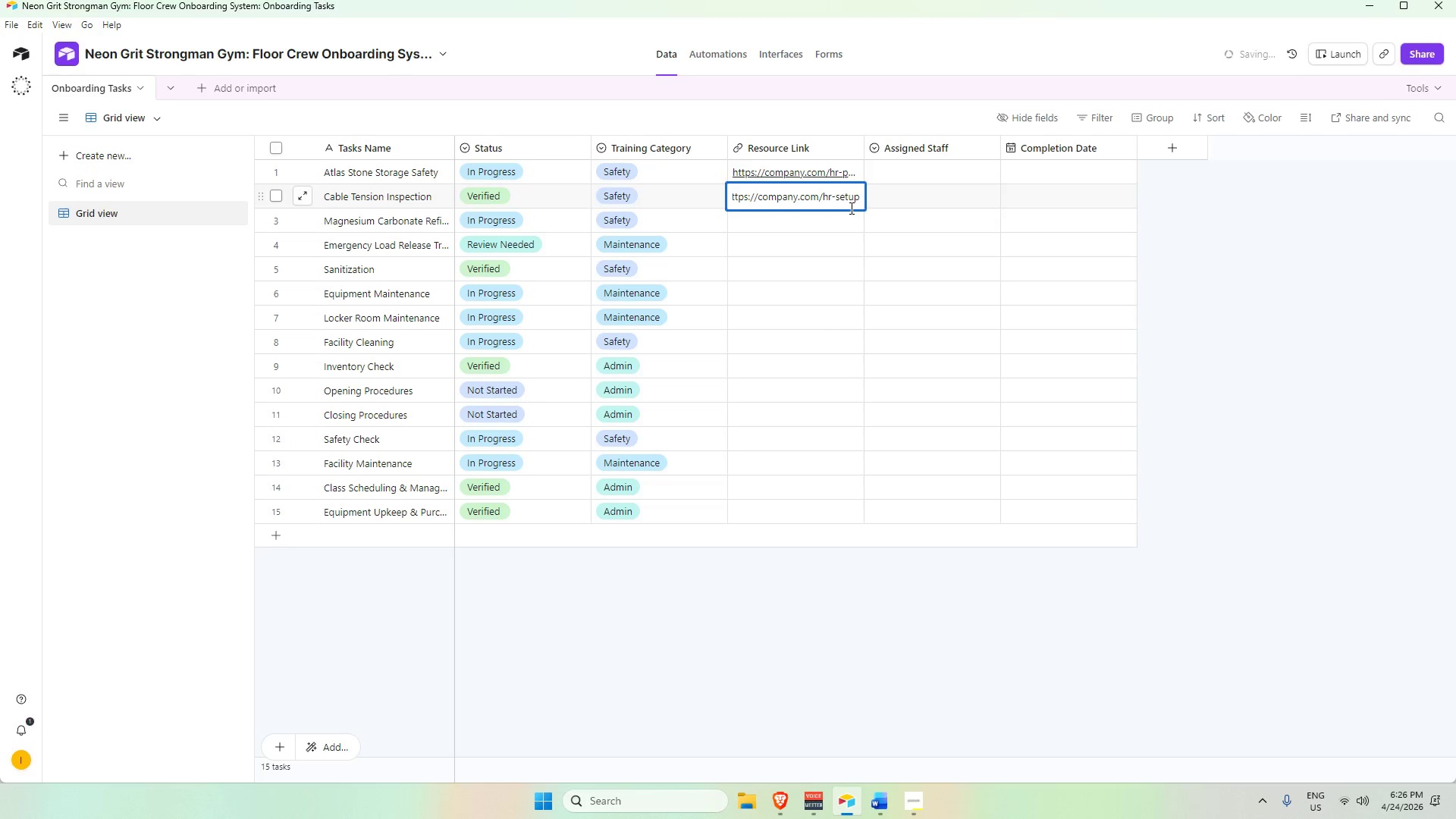 
key(Enter)
 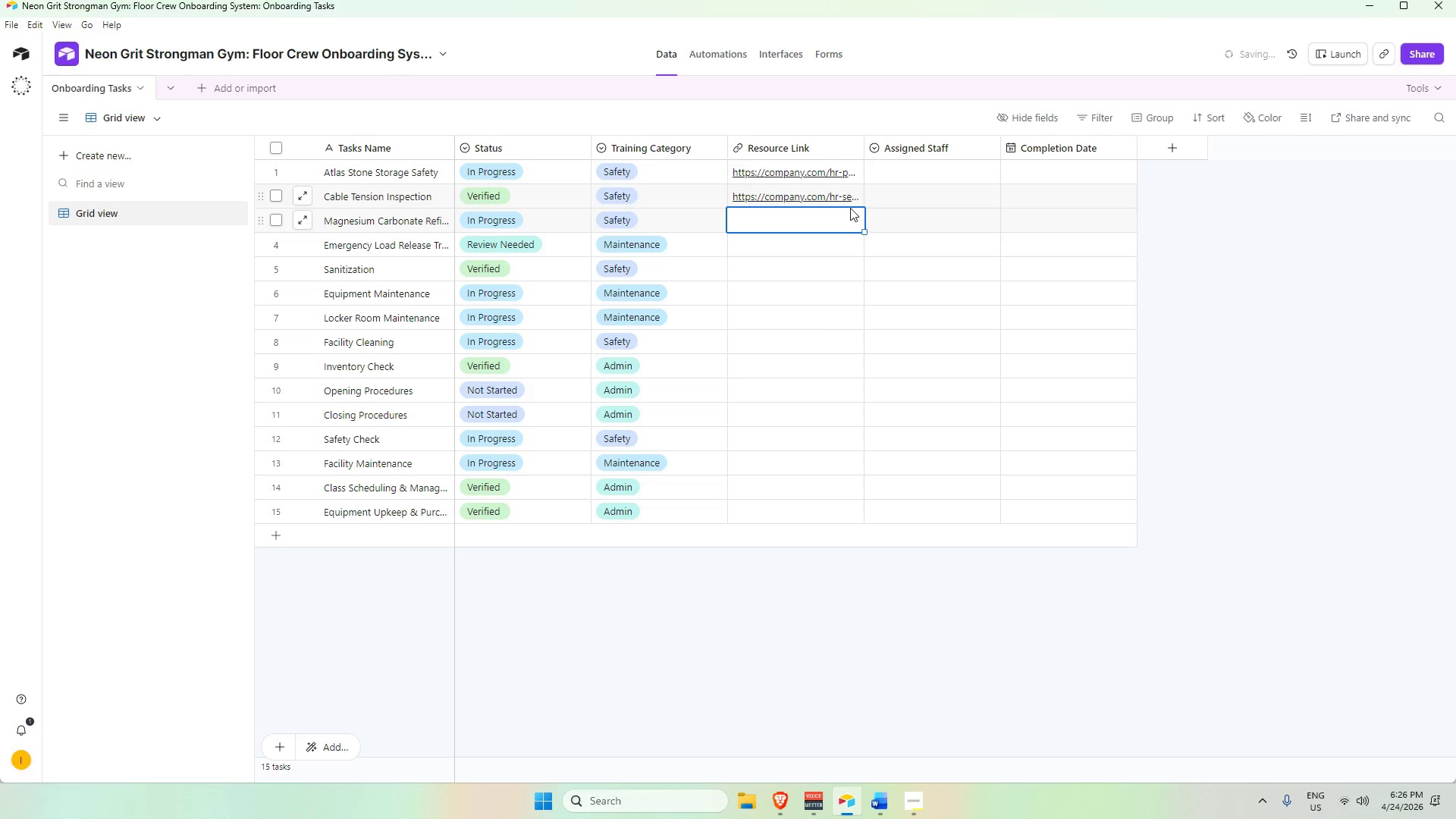 
key(Control+V)
 